 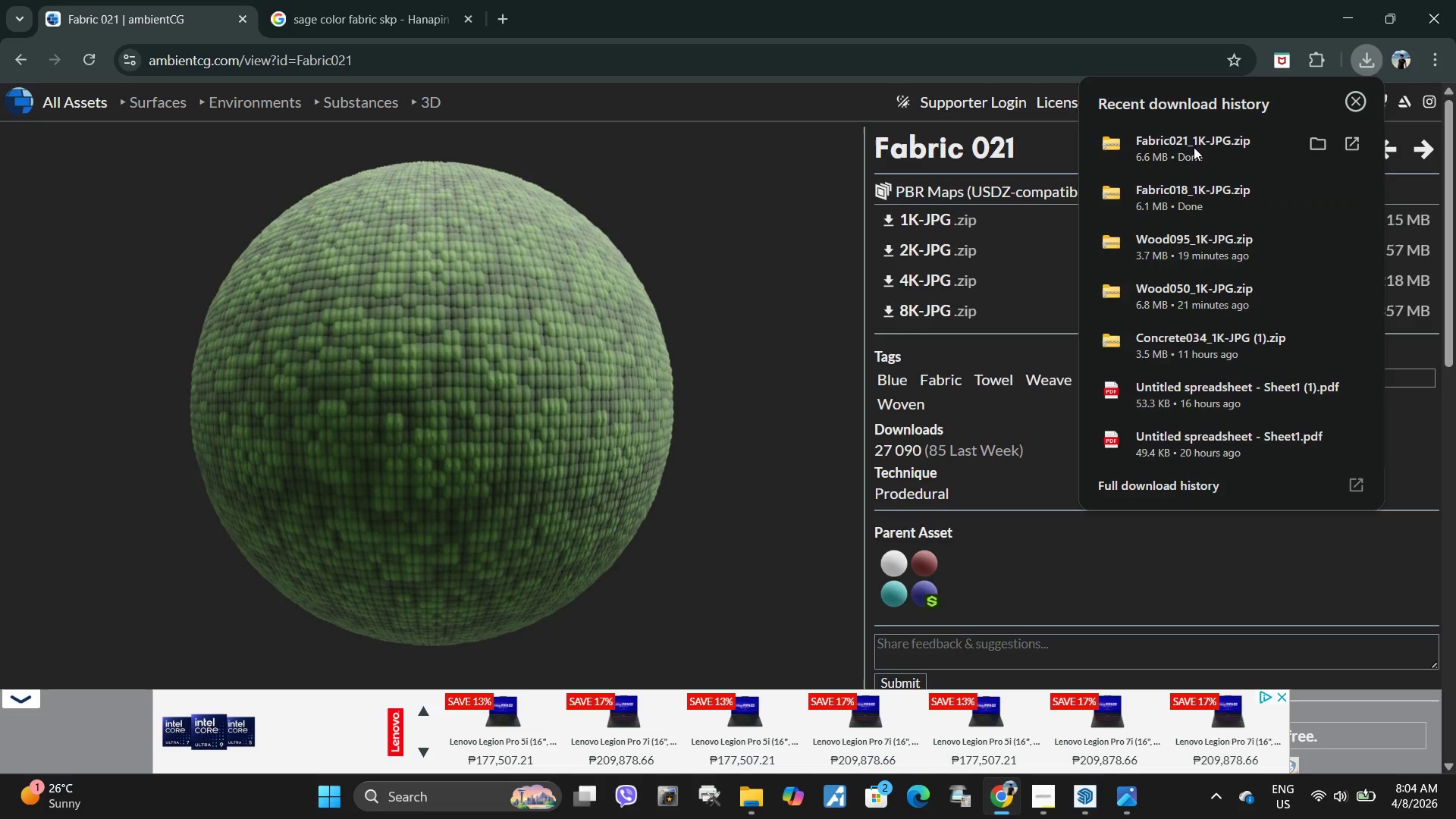 
left_click([742, 802])
 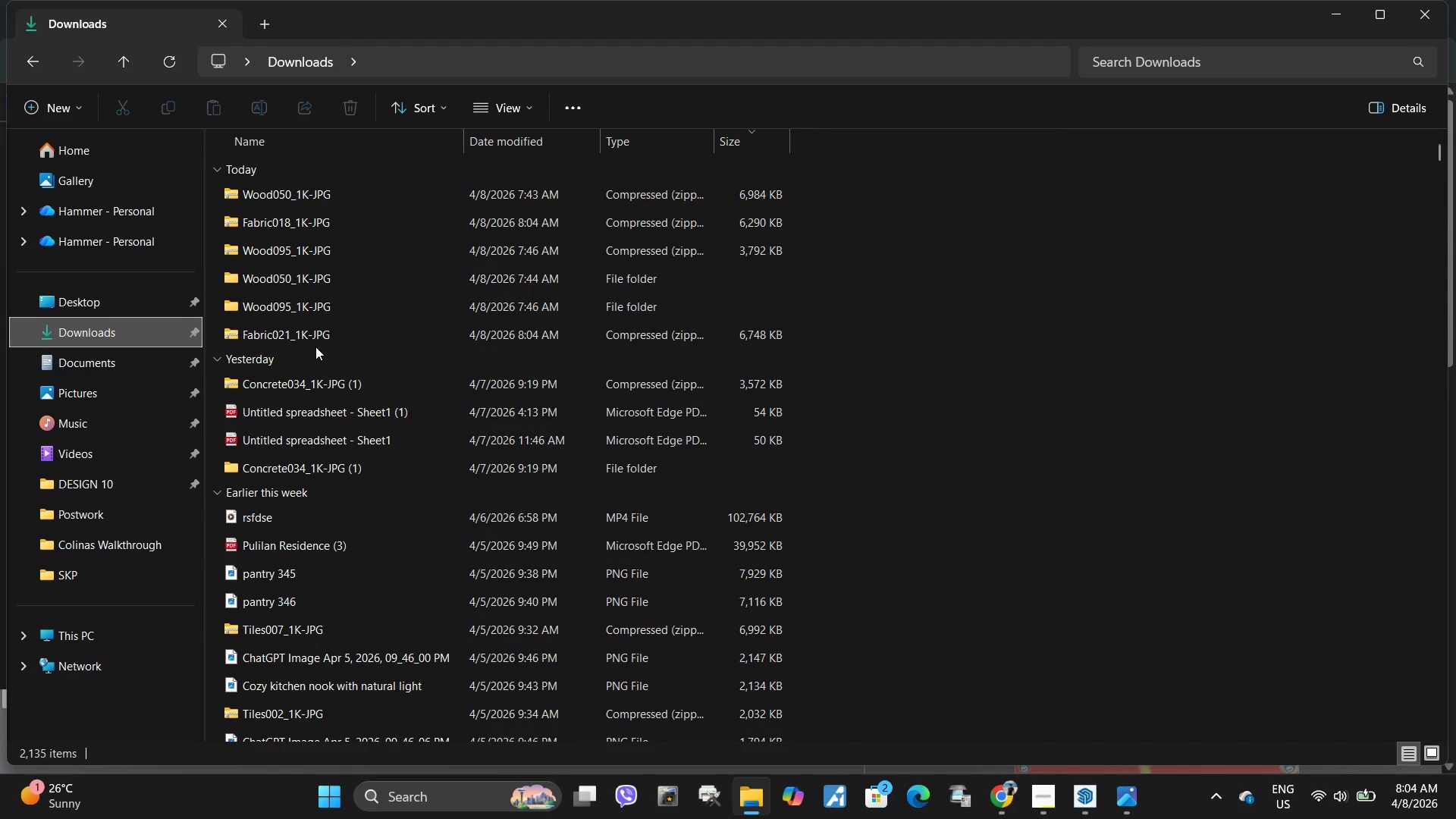 
left_click([319, 334])
 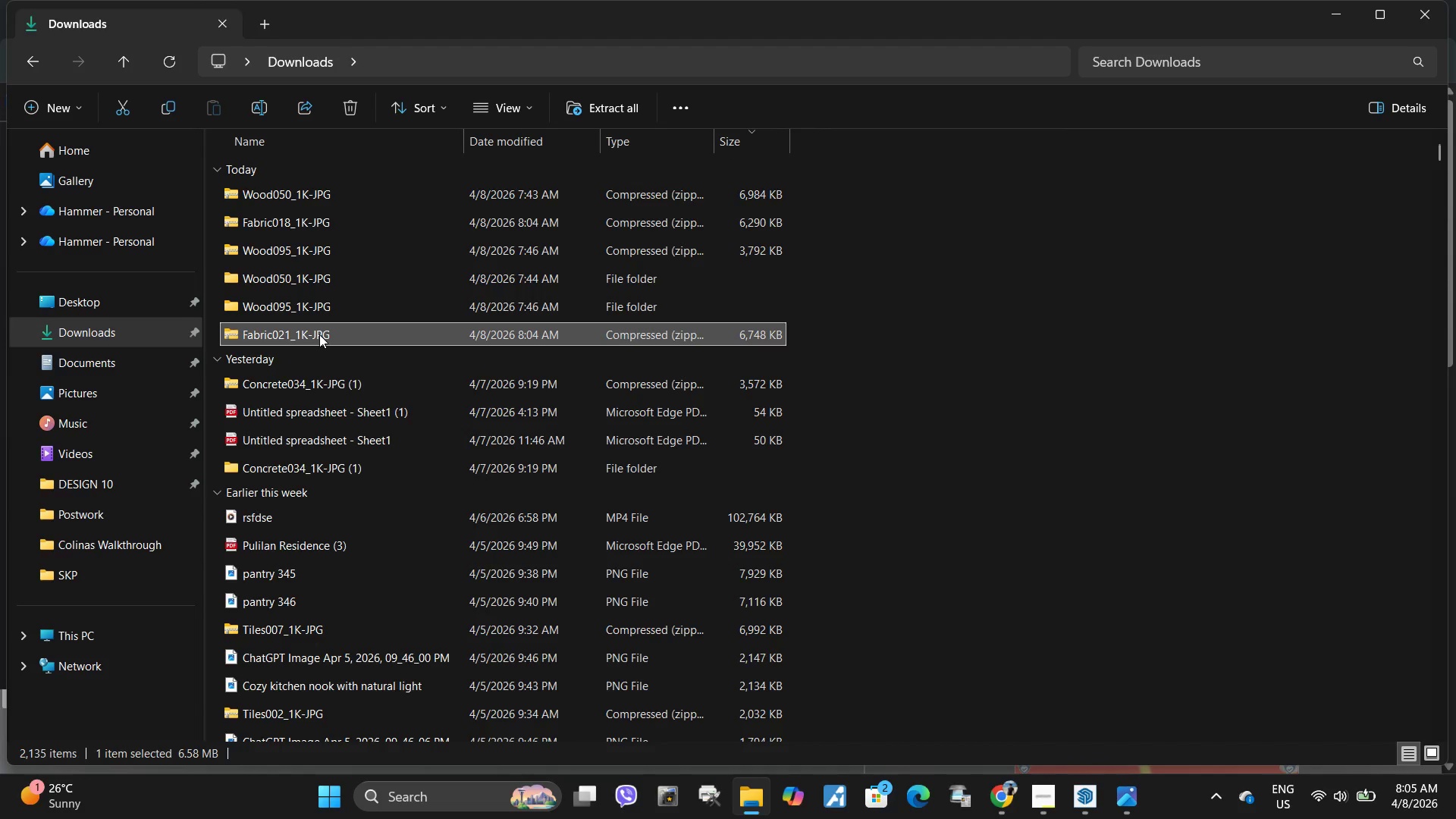 
right_click([319, 334])
 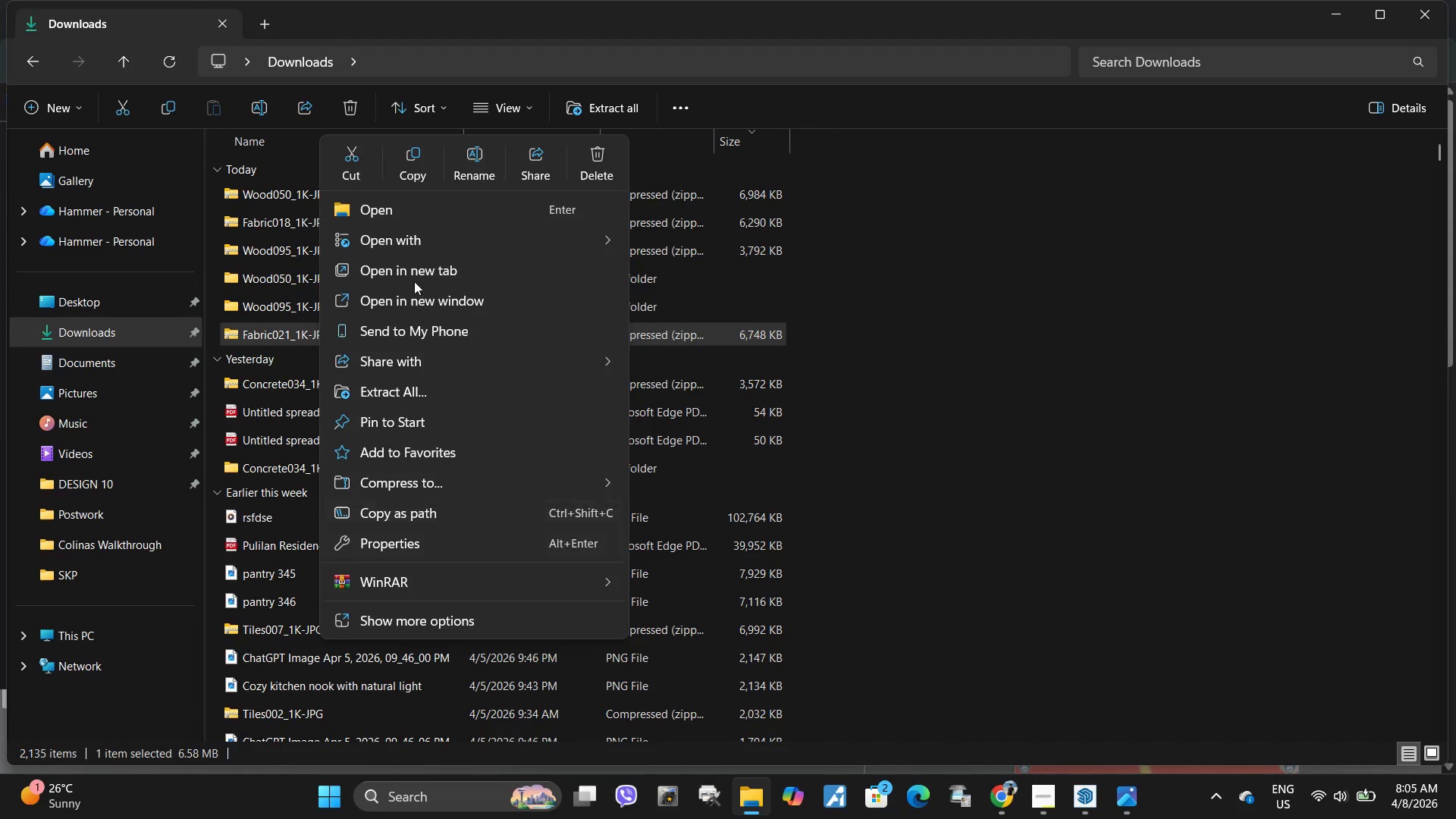 
left_click([426, 397])
 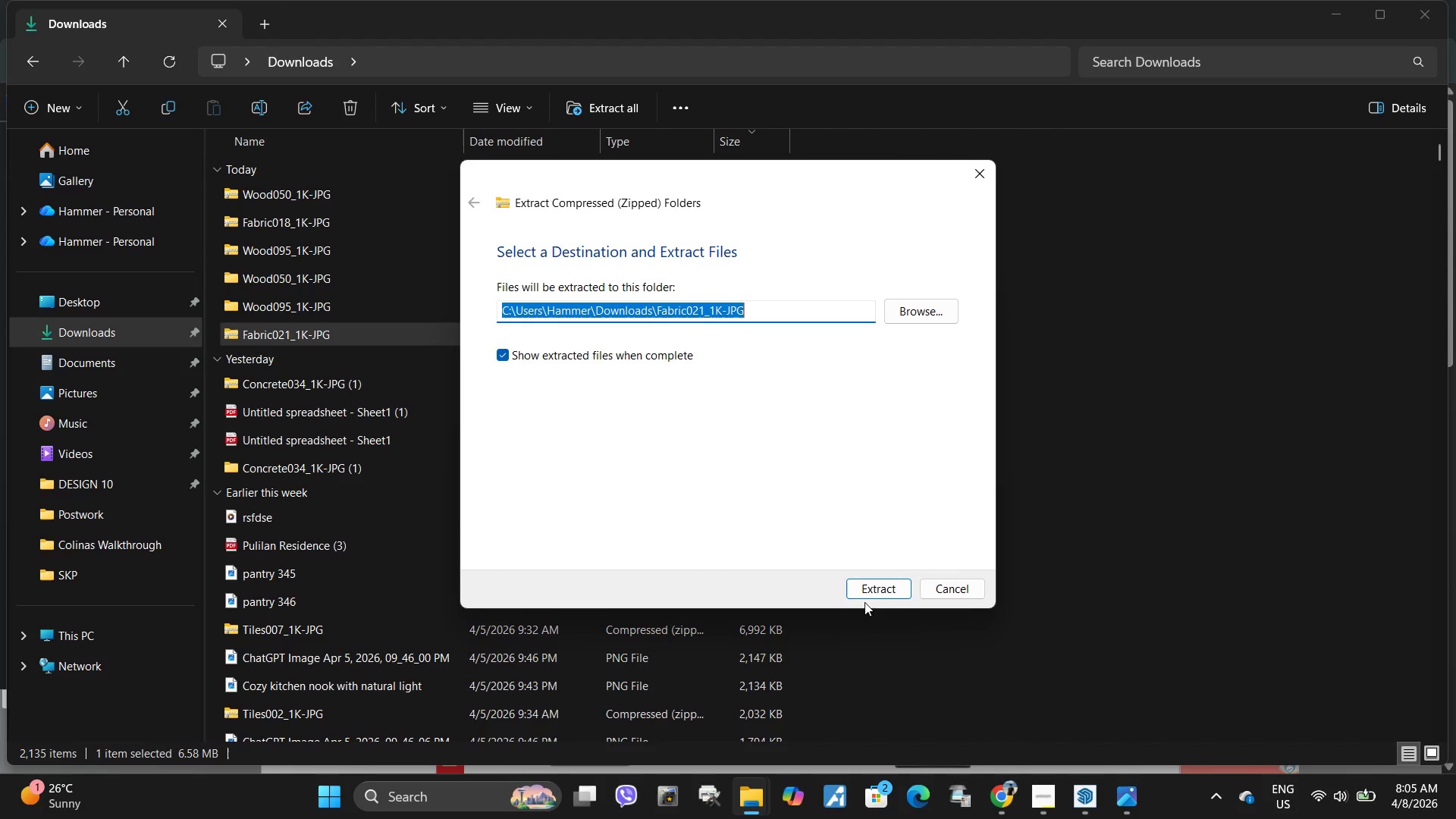 
left_click([868, 586])
 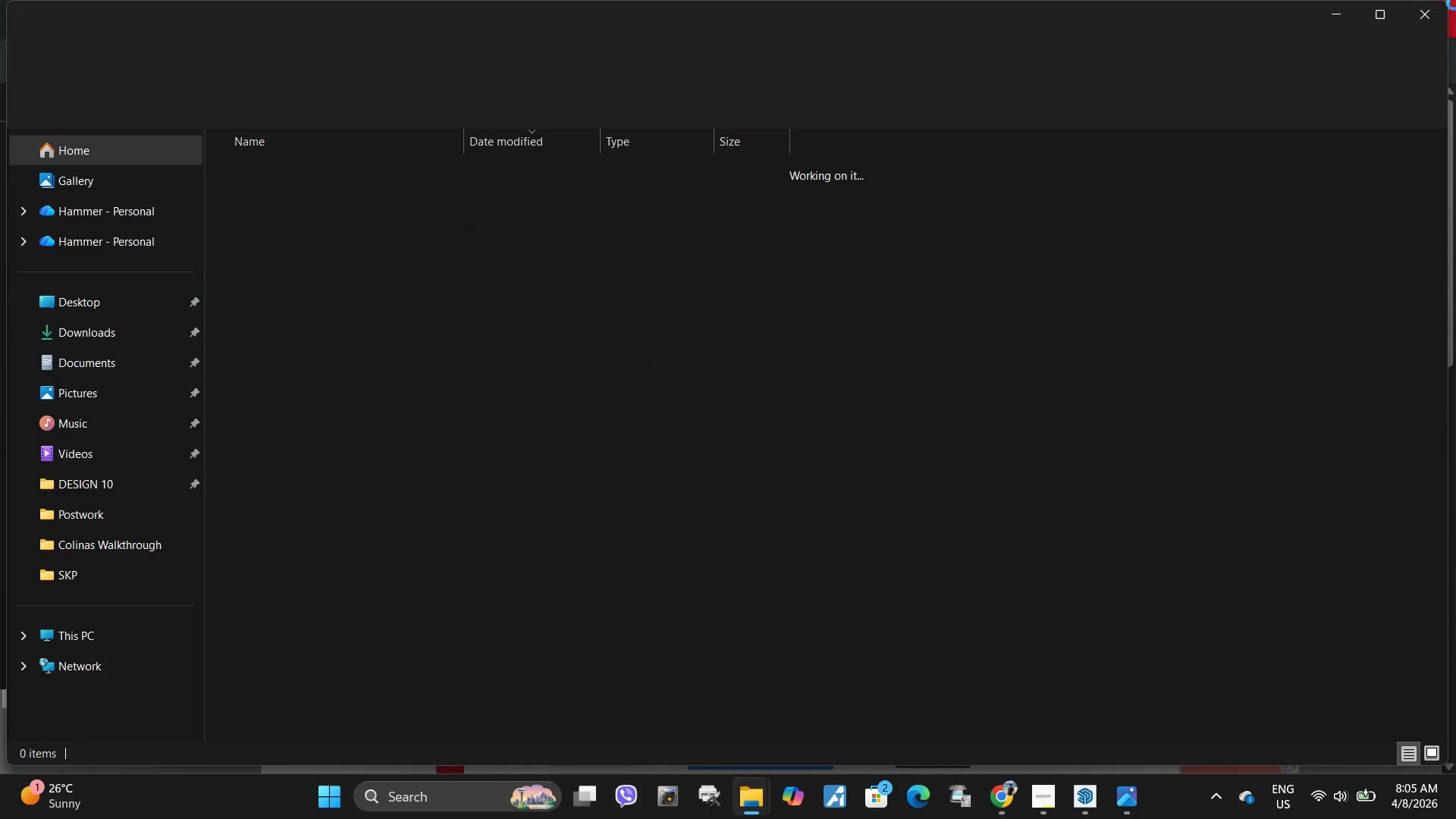 
left_click([1337, 19])
 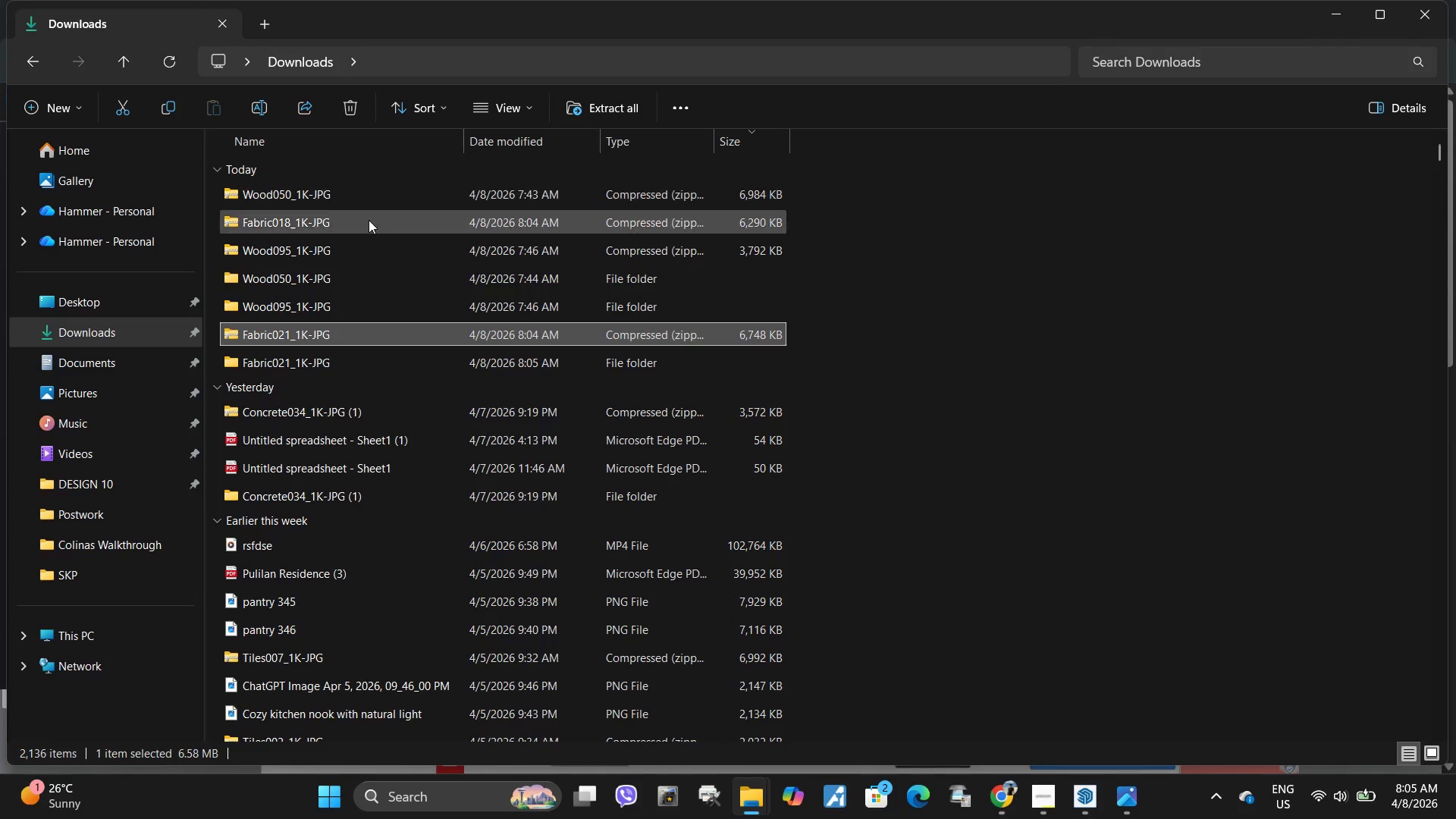 
left_click([364, 224])
 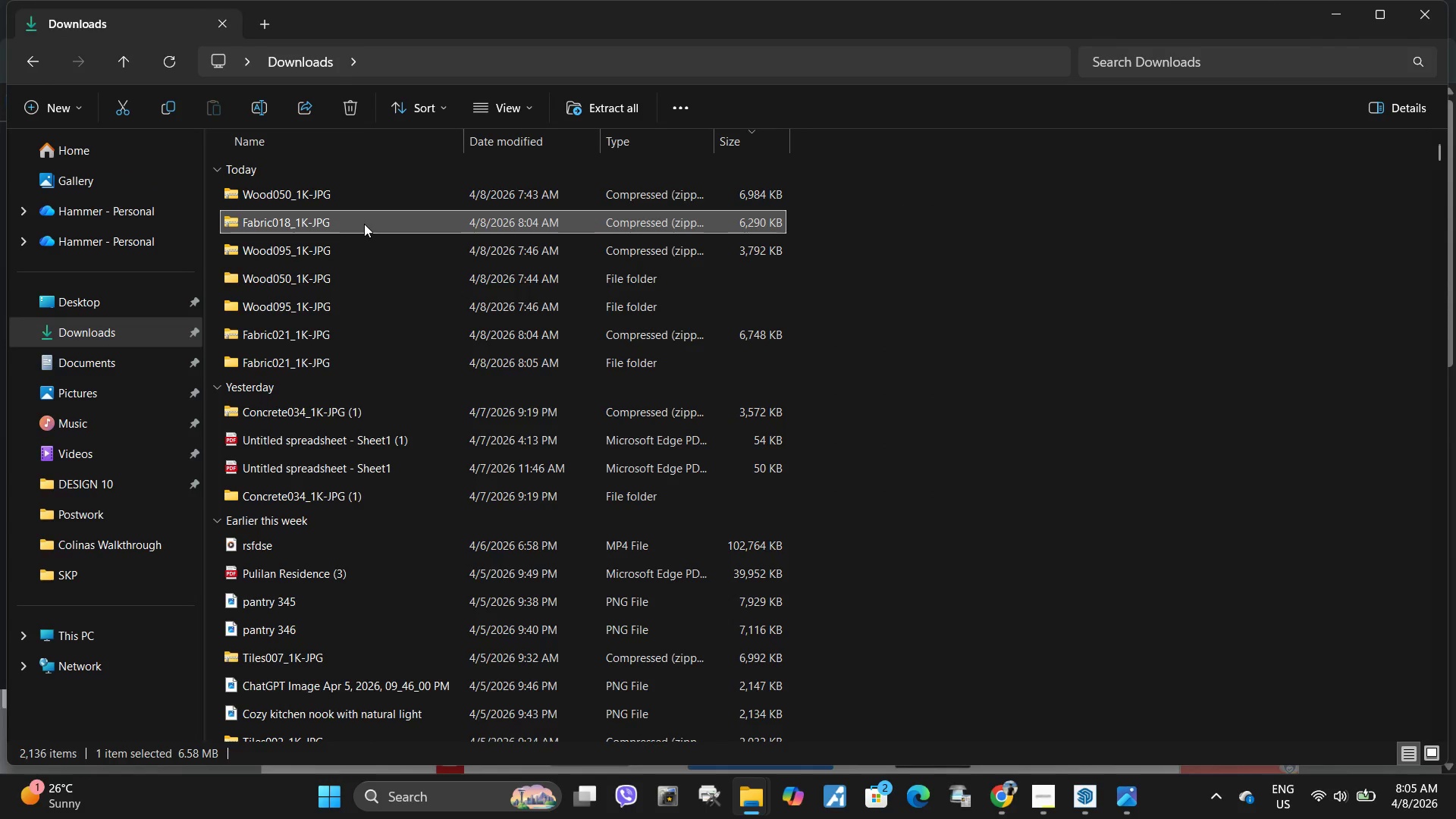 
right_click([364, 224])
 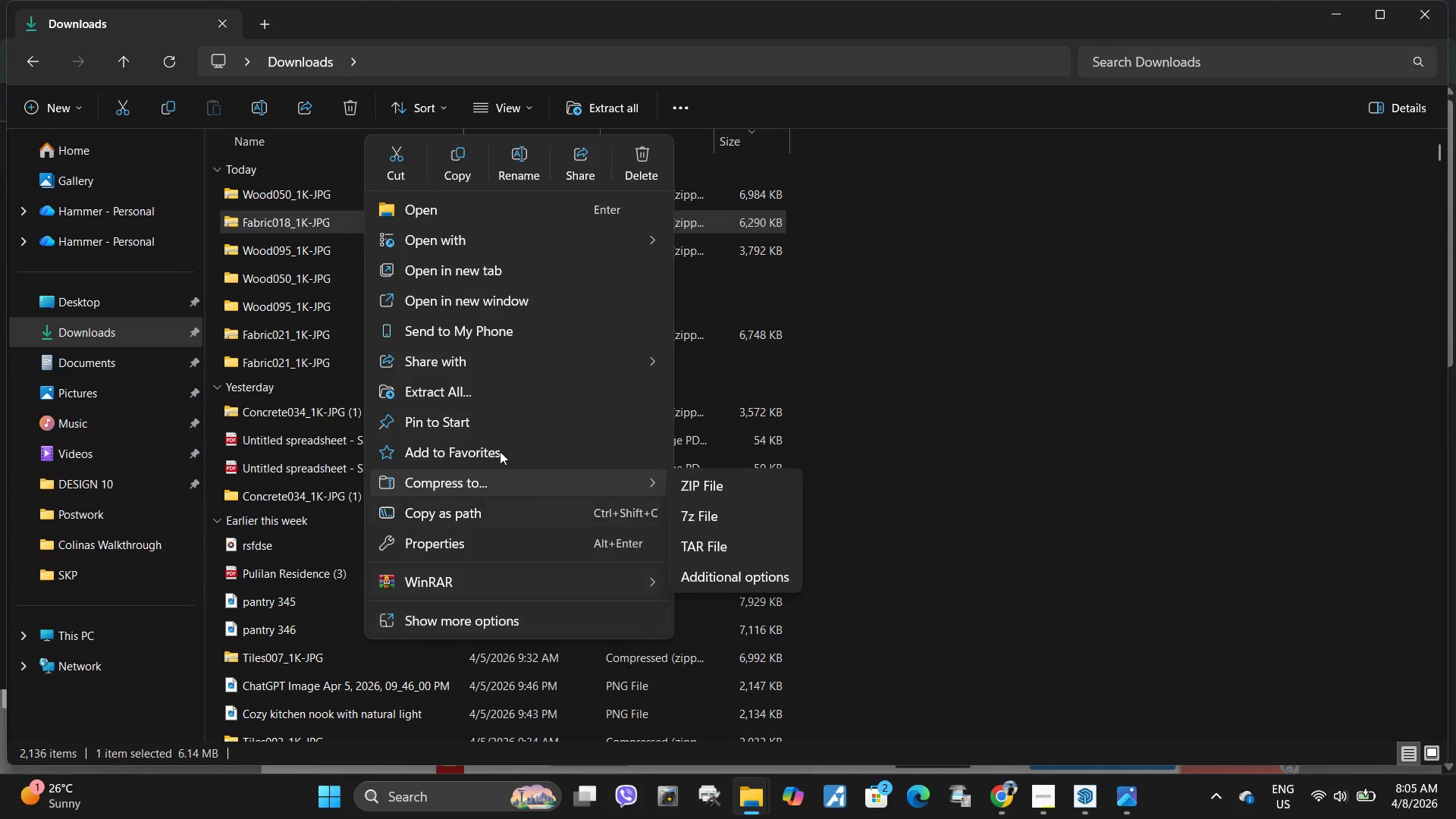 
wait(6.81)
 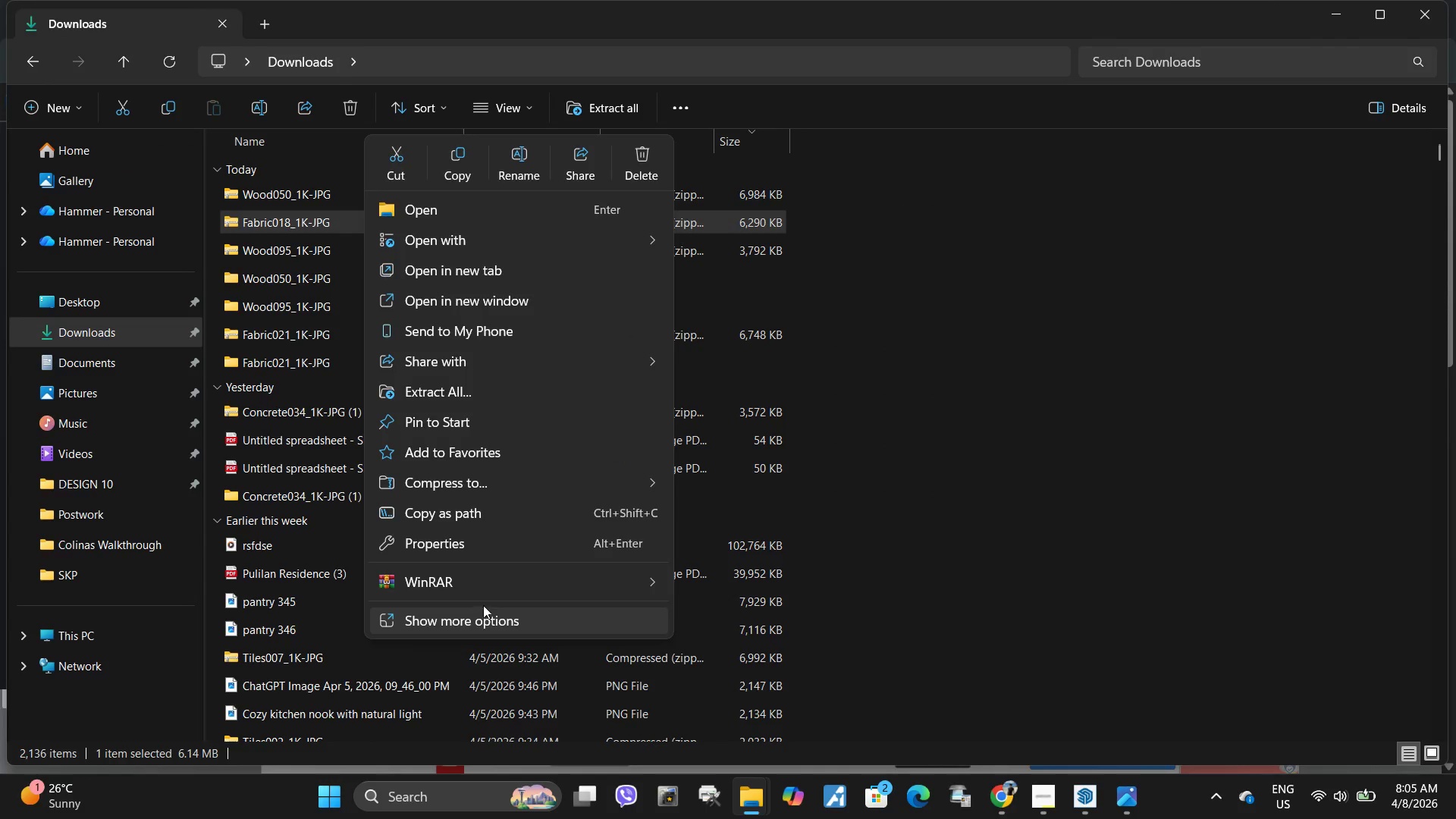 
left_click([466, 403])
 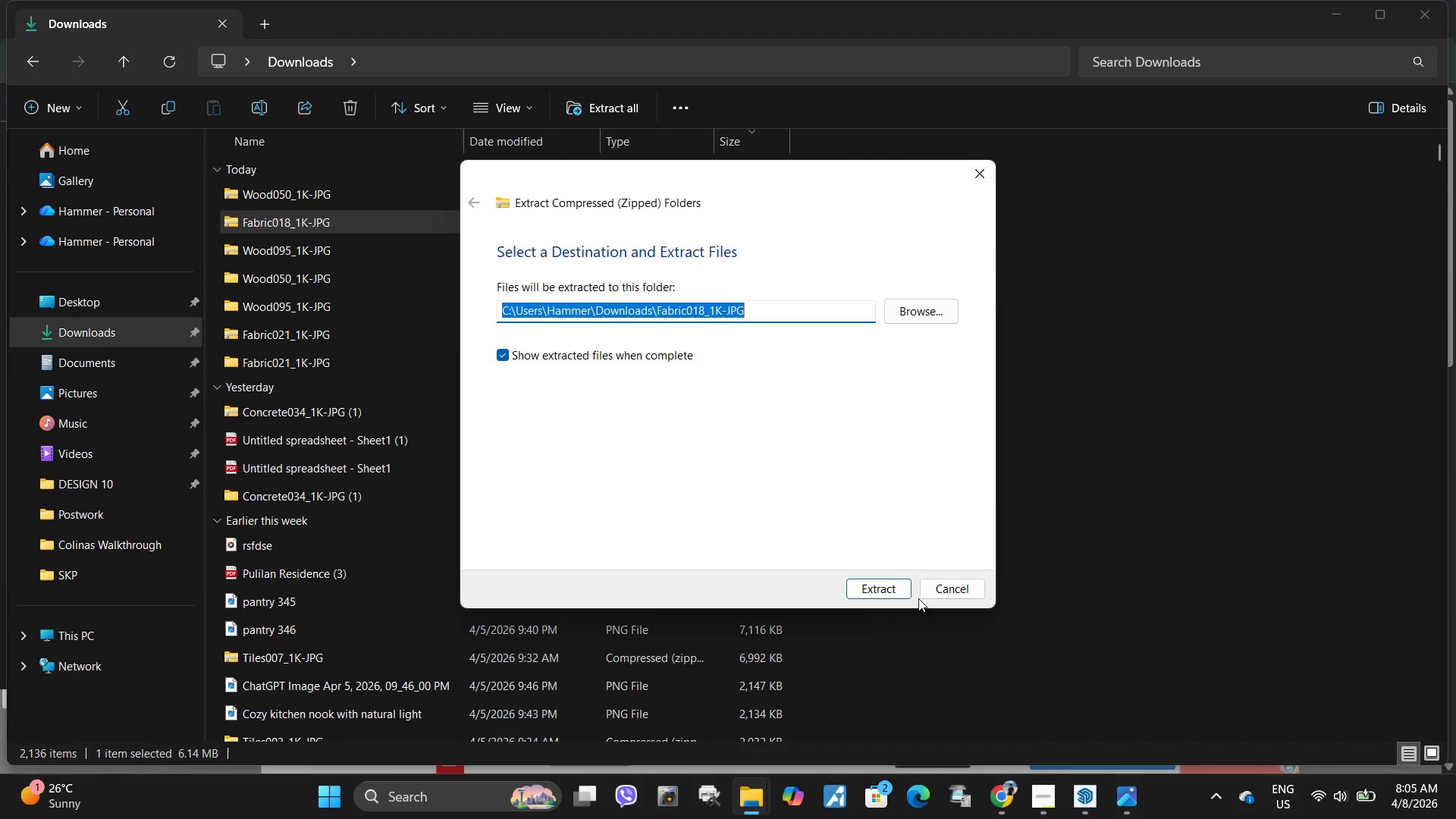 
left_click([893, 588])
 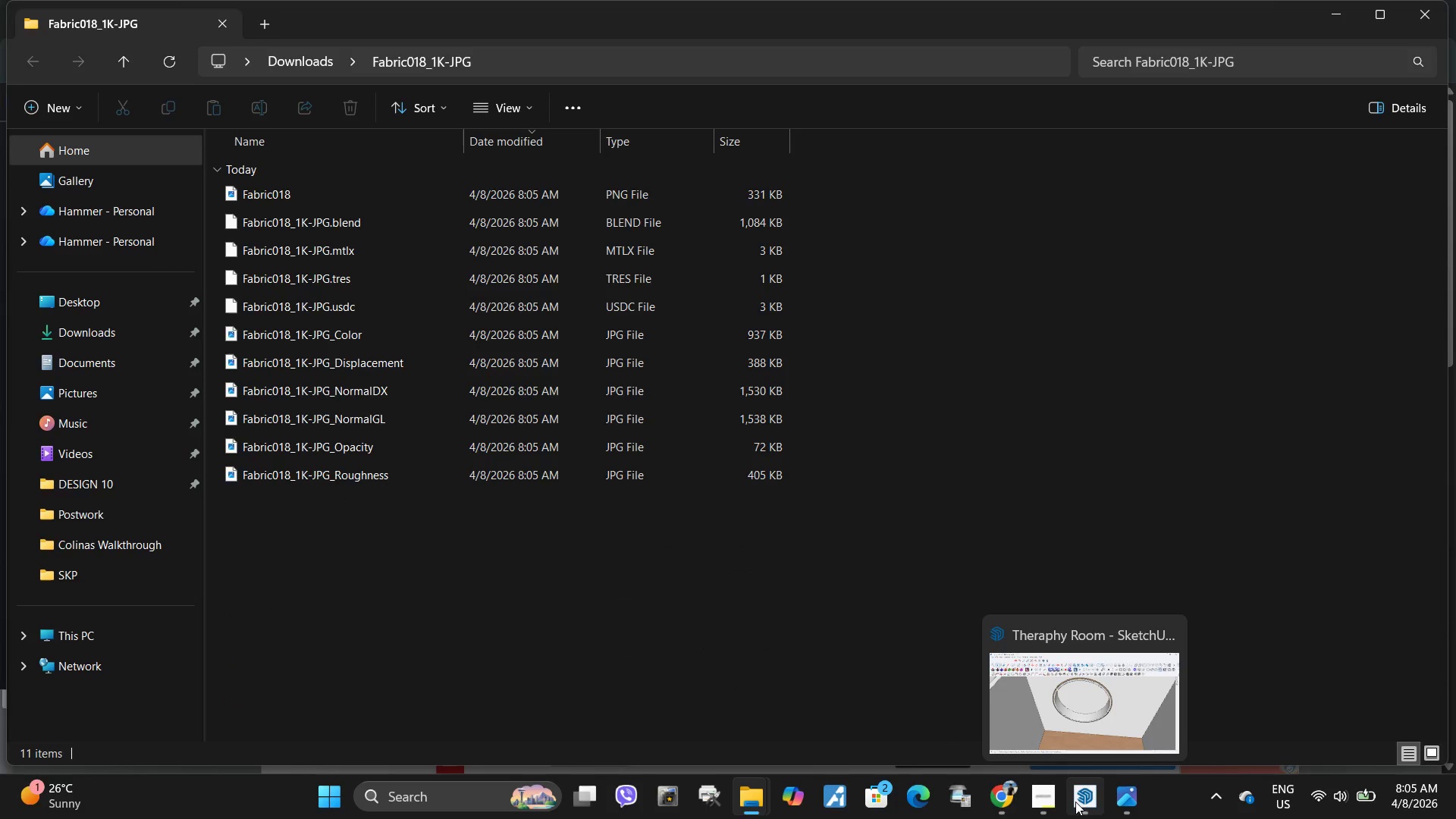 
left_click([1075, 802])
 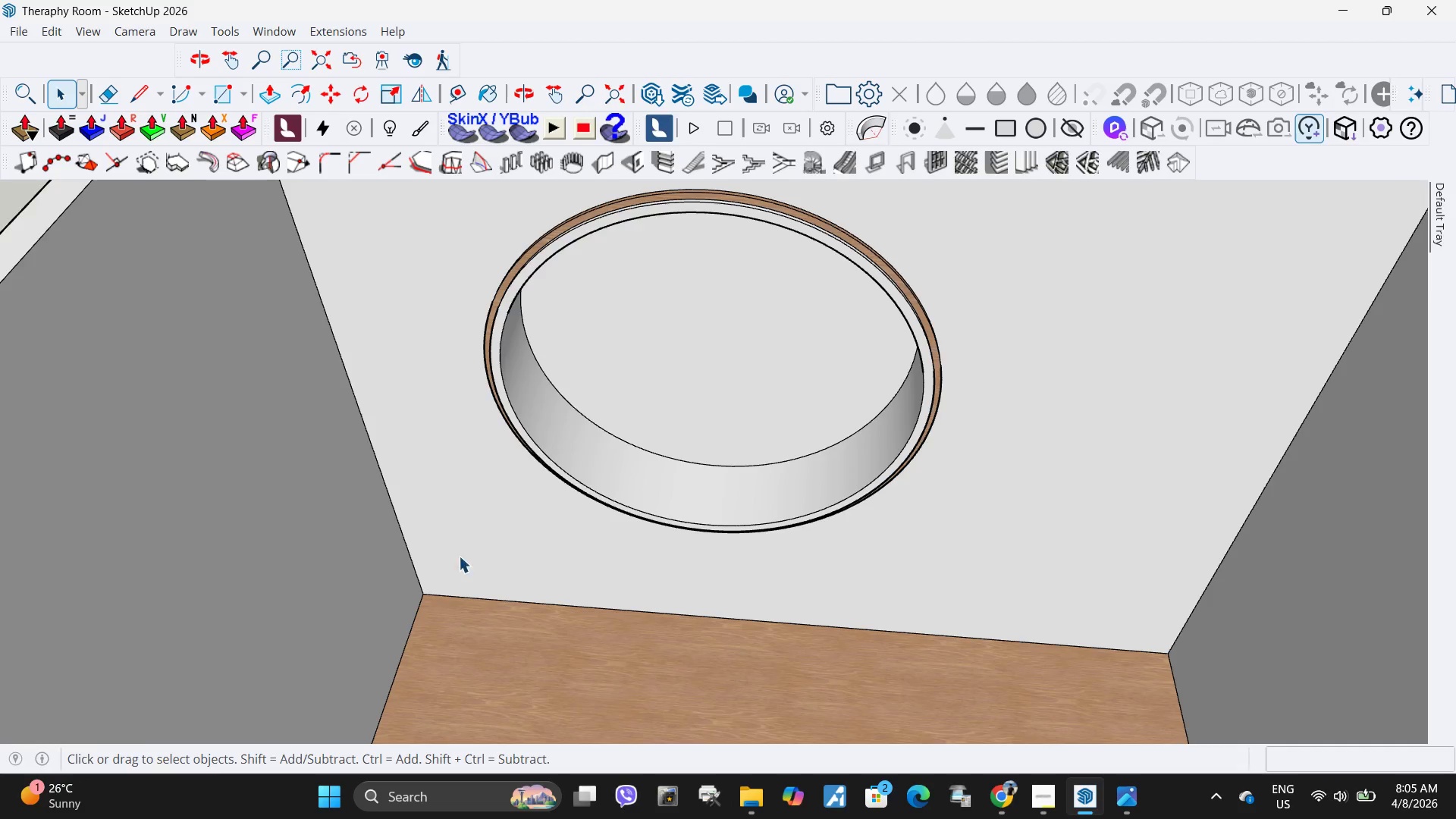 
scroll: coordinate [444, 569], scroll_direction: down, amount: 4.0
 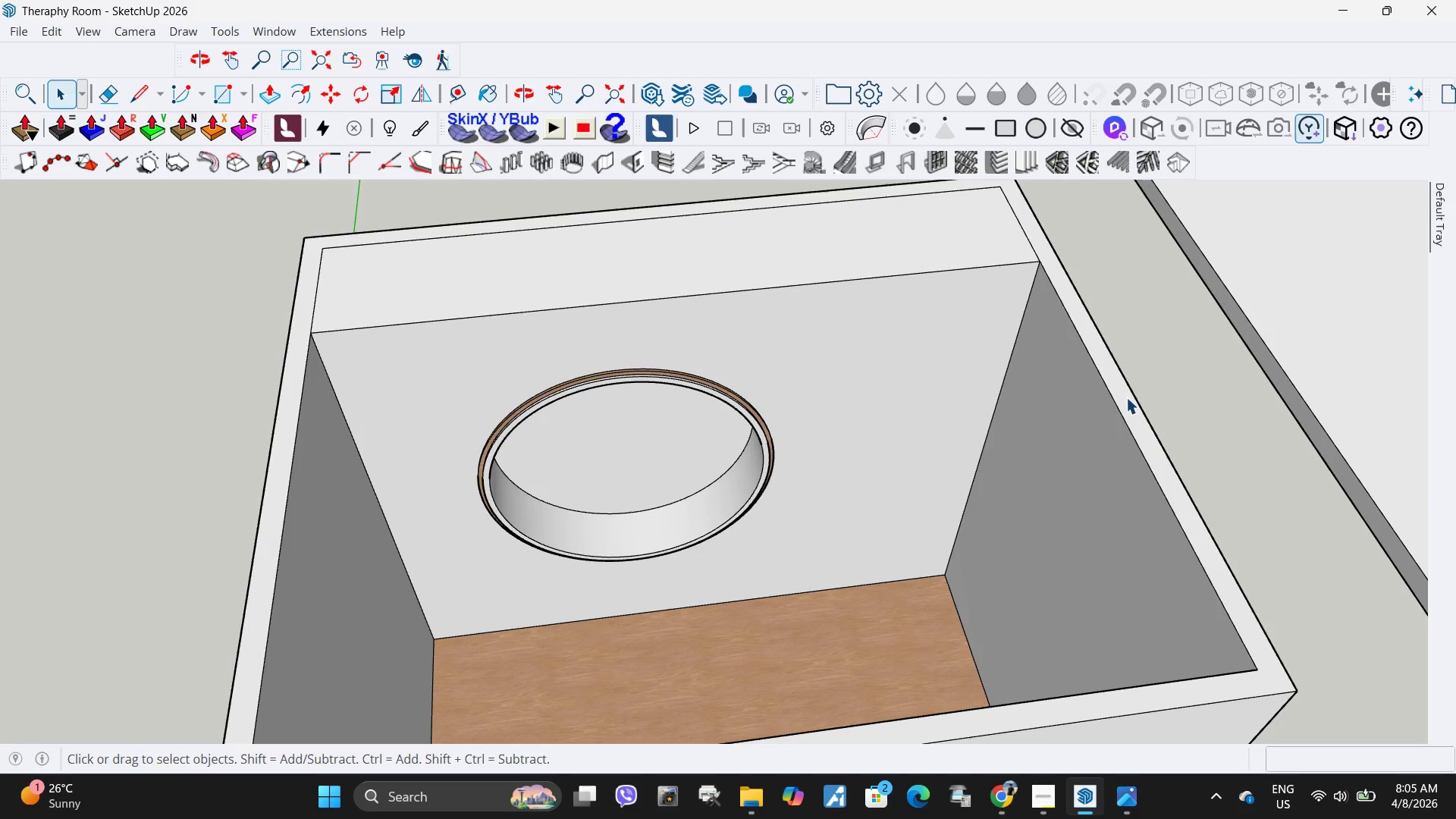 
left_click([1210, 372])
 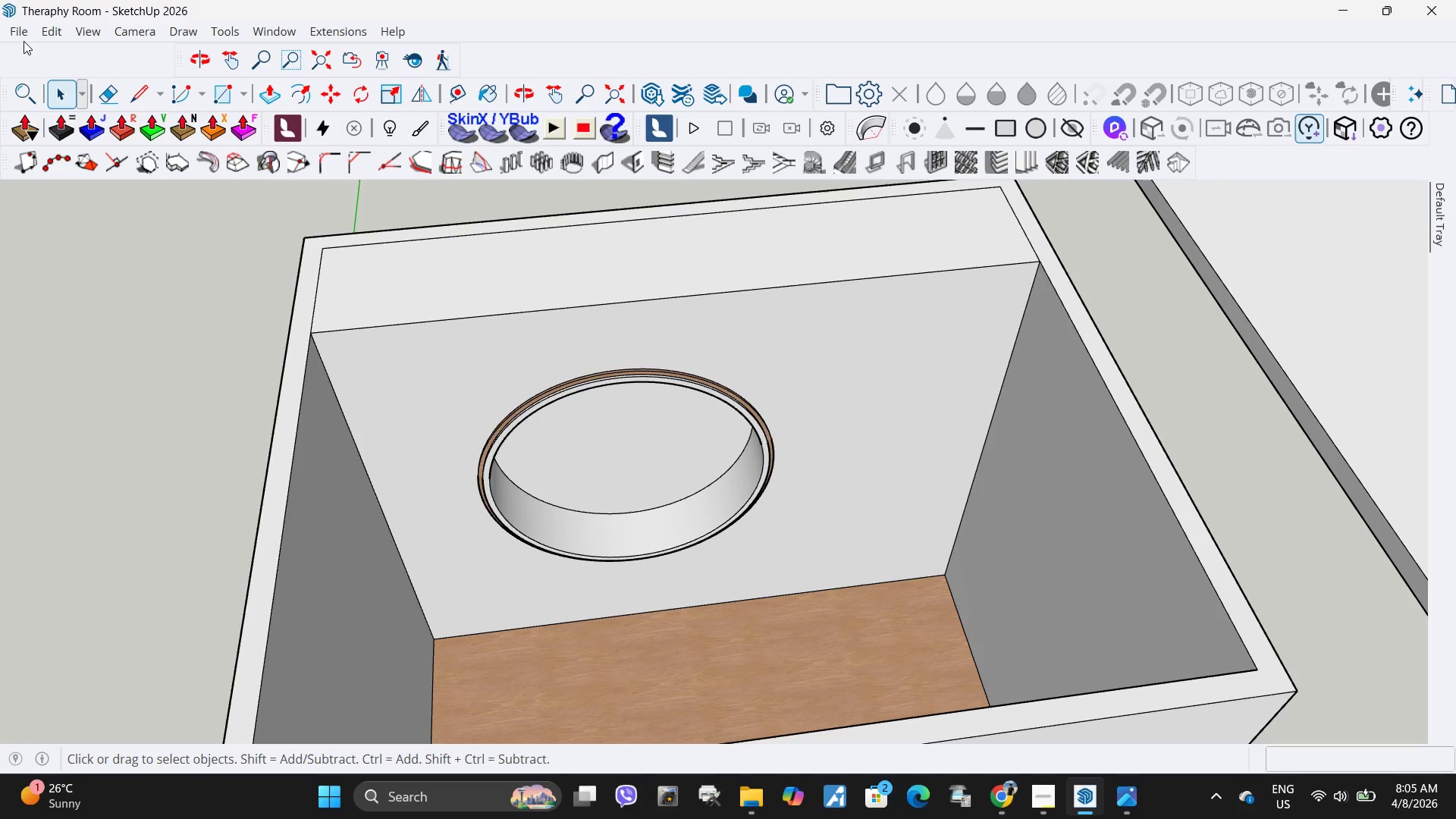 
left_click([24, 36])
 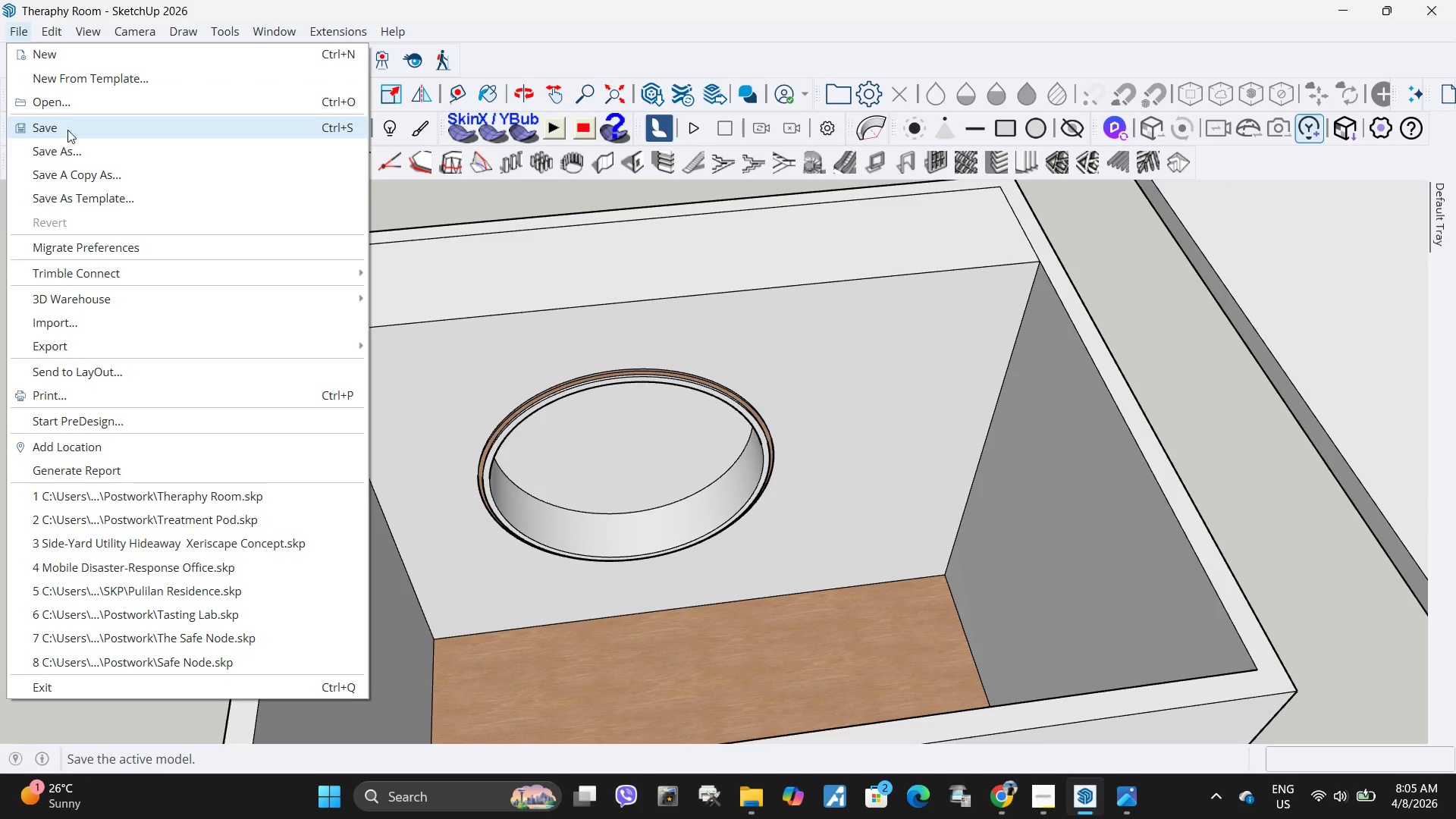 
left_click([67, 130])
 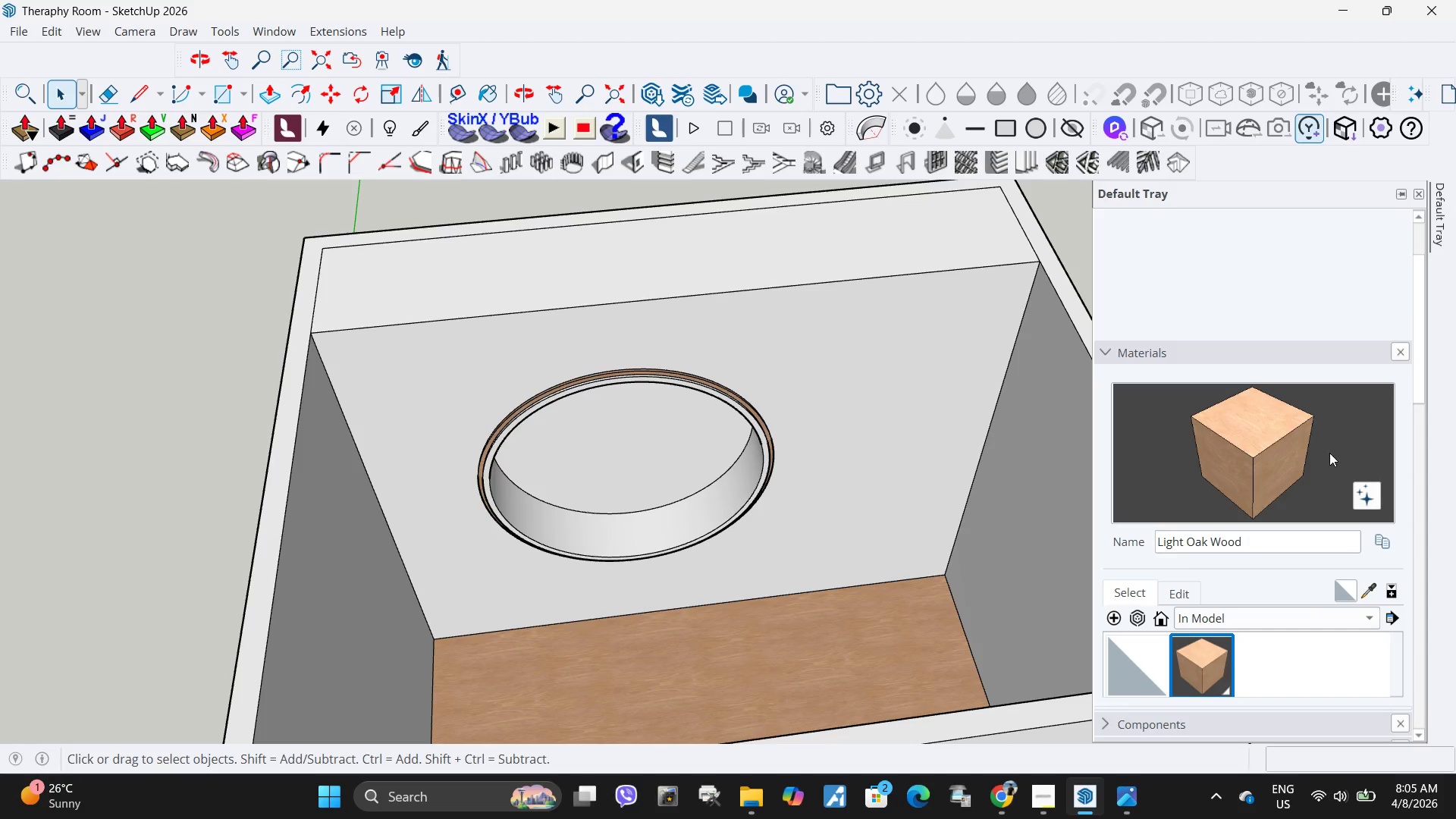 
scroll: coordinate [1292, 544], scroll_direction: down, amount: 3.0
 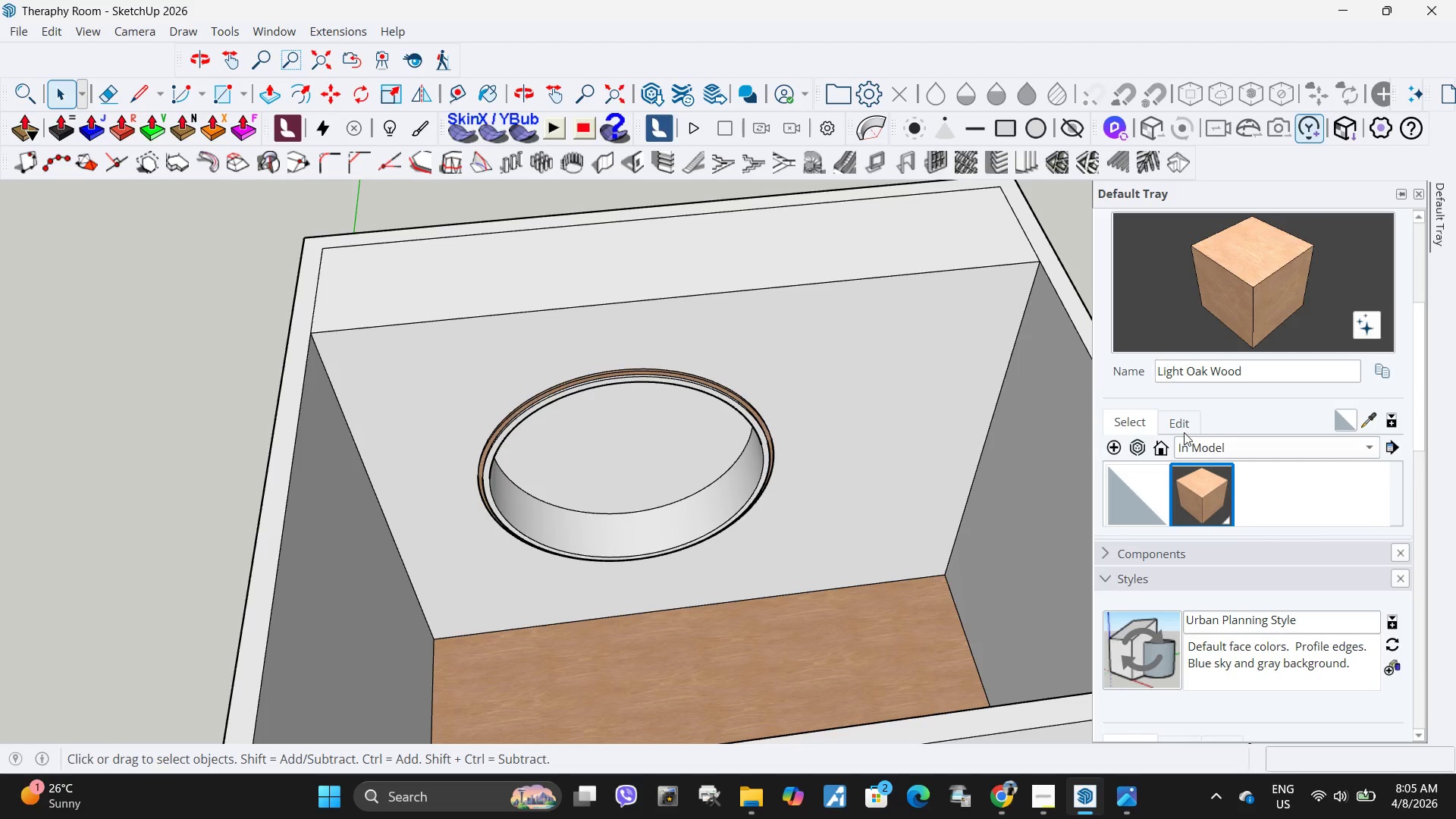 
left_click([1188, 416])
 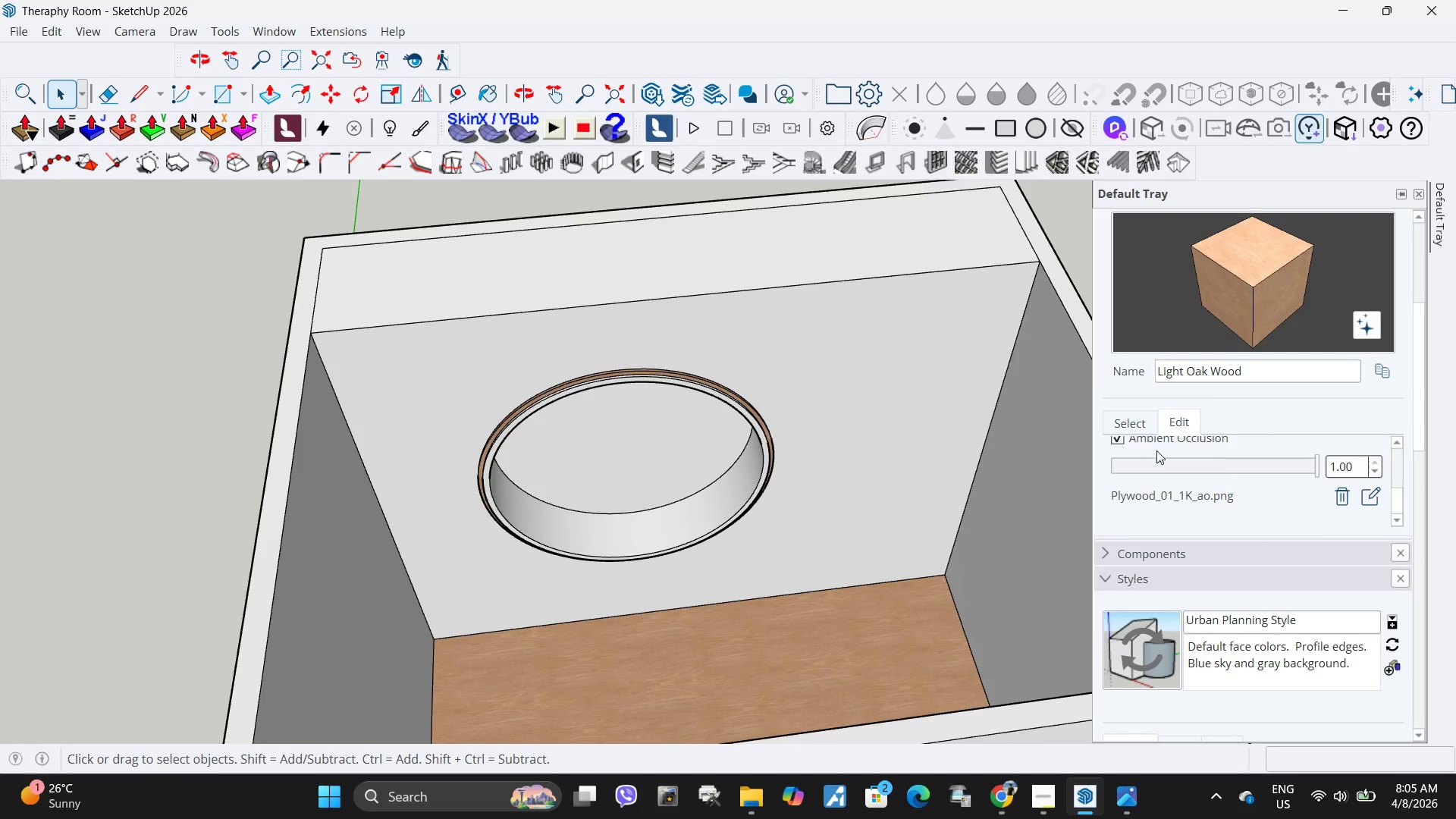 
left_click([1134, 422])
 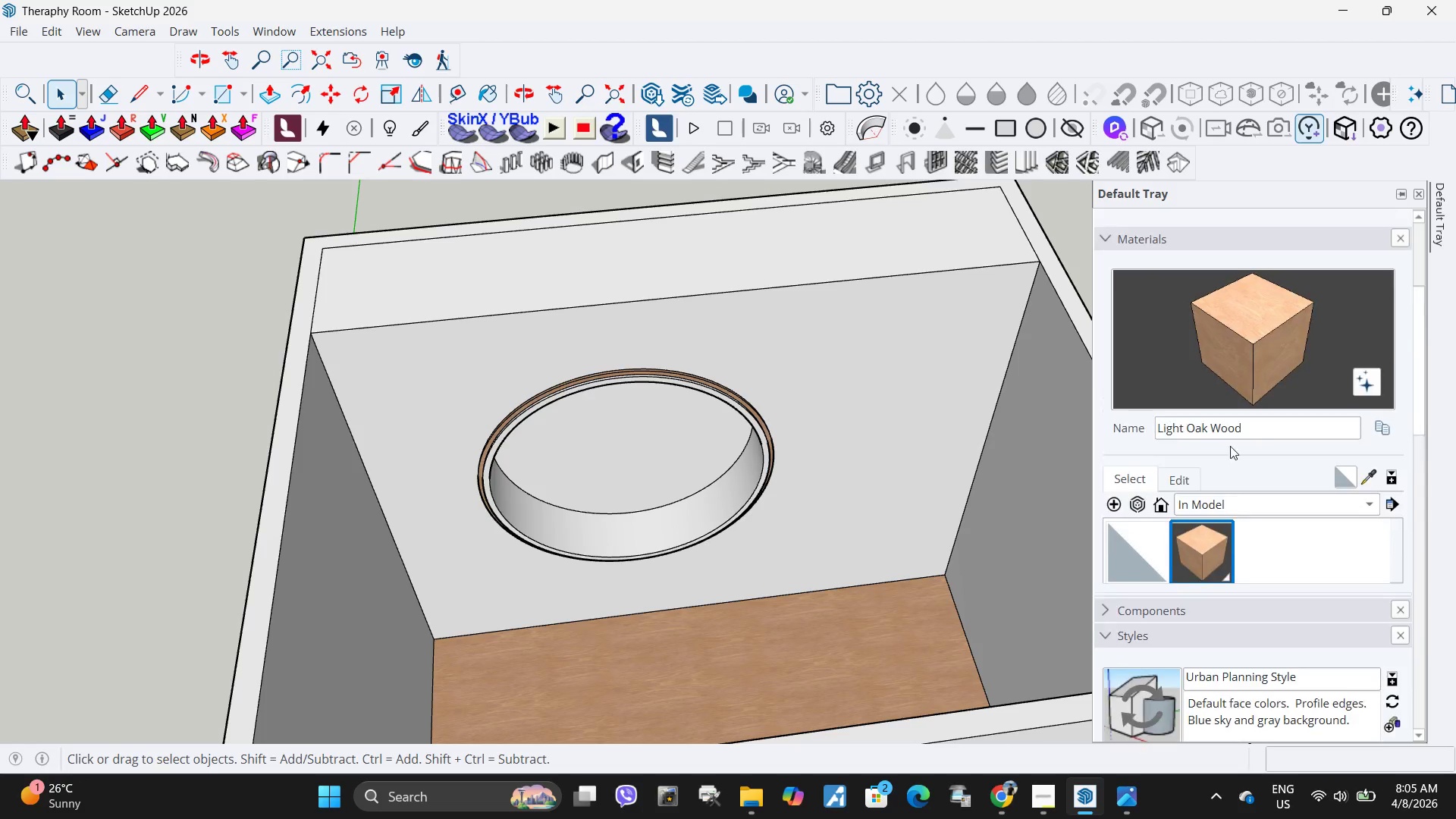 
scroll: coordinate [1310, 513], scroll_direction: up, amount: 8.0
 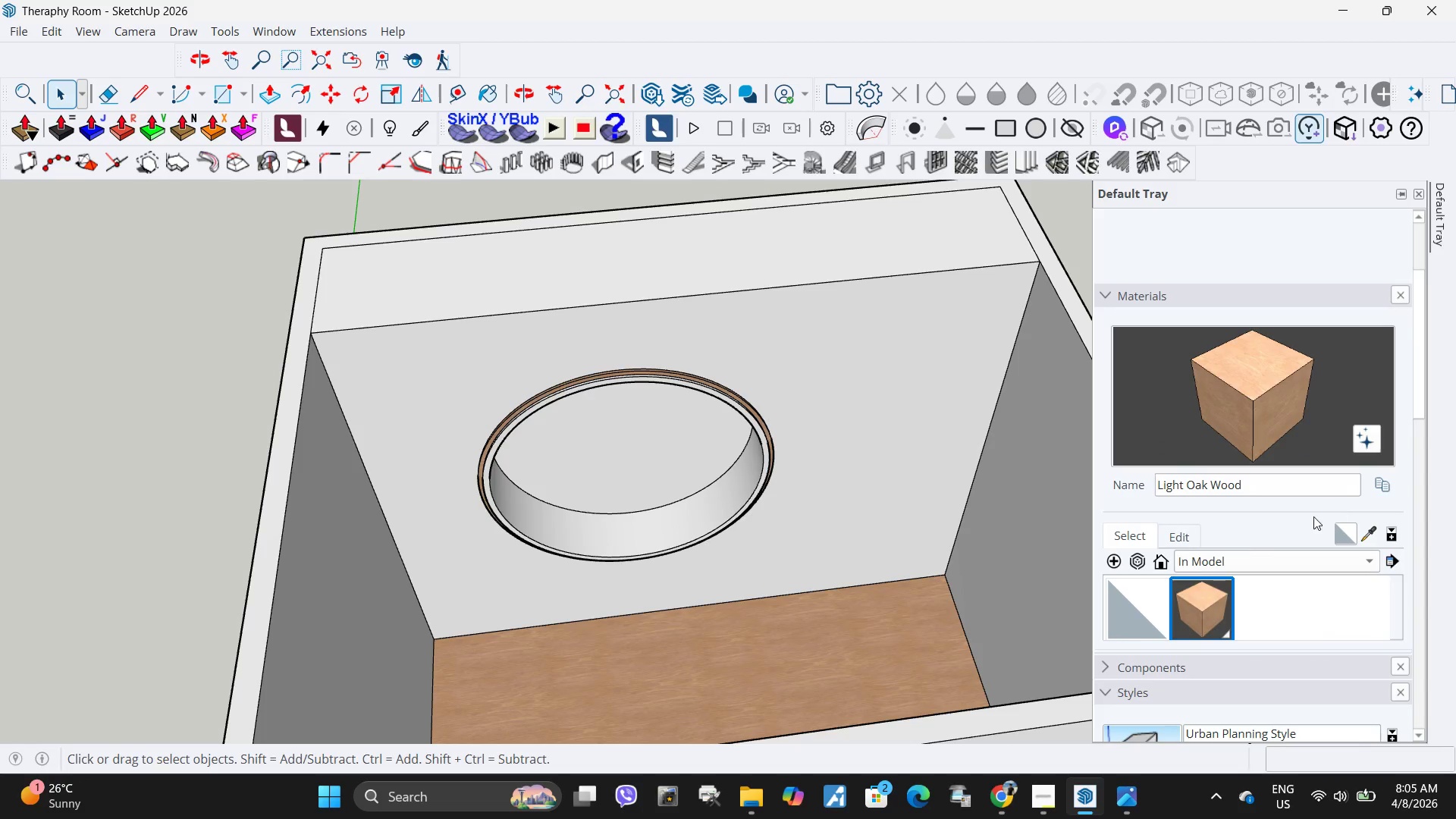 
left_click([1247, 558])
 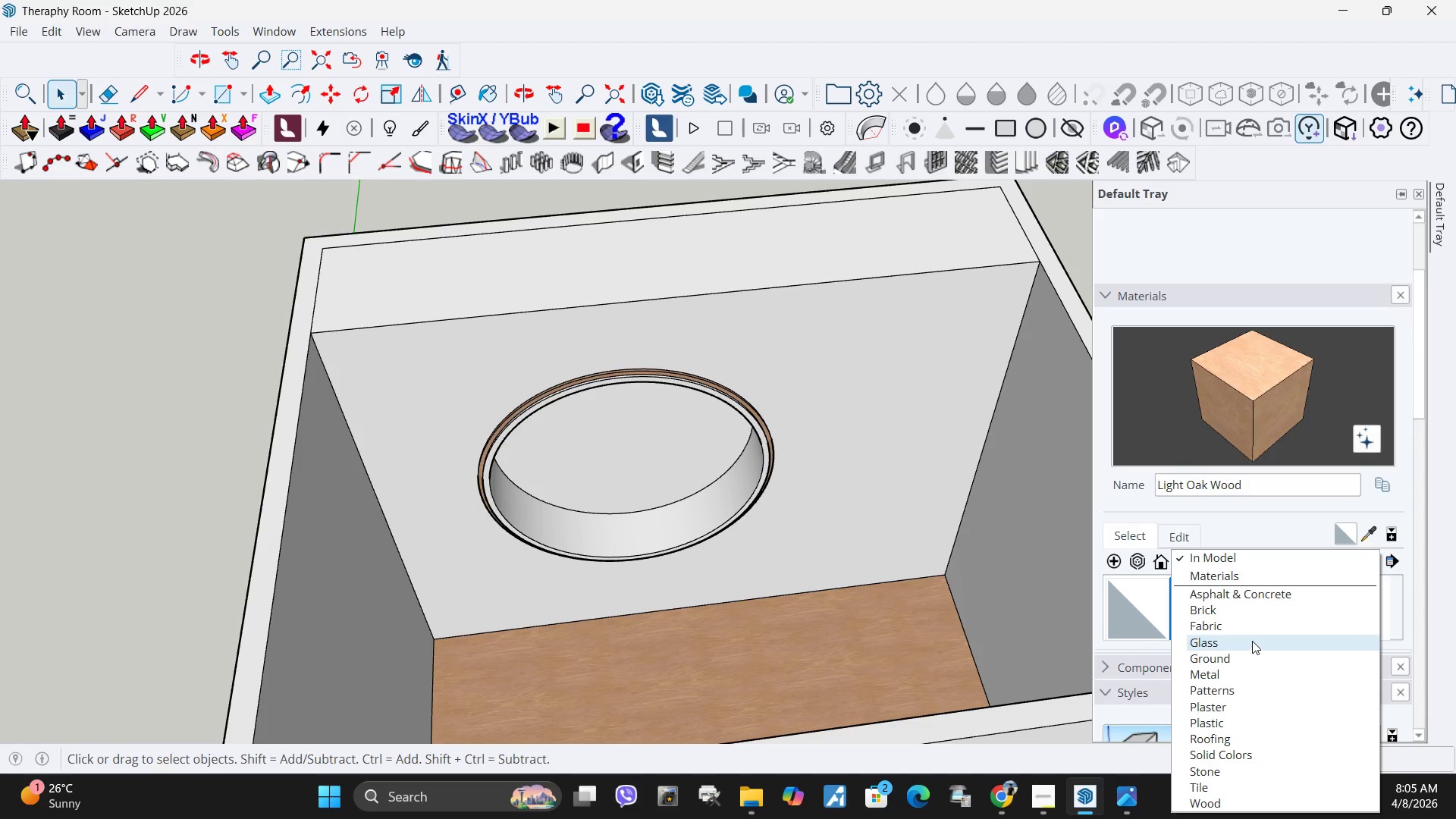 
left_click([1247, 632])
 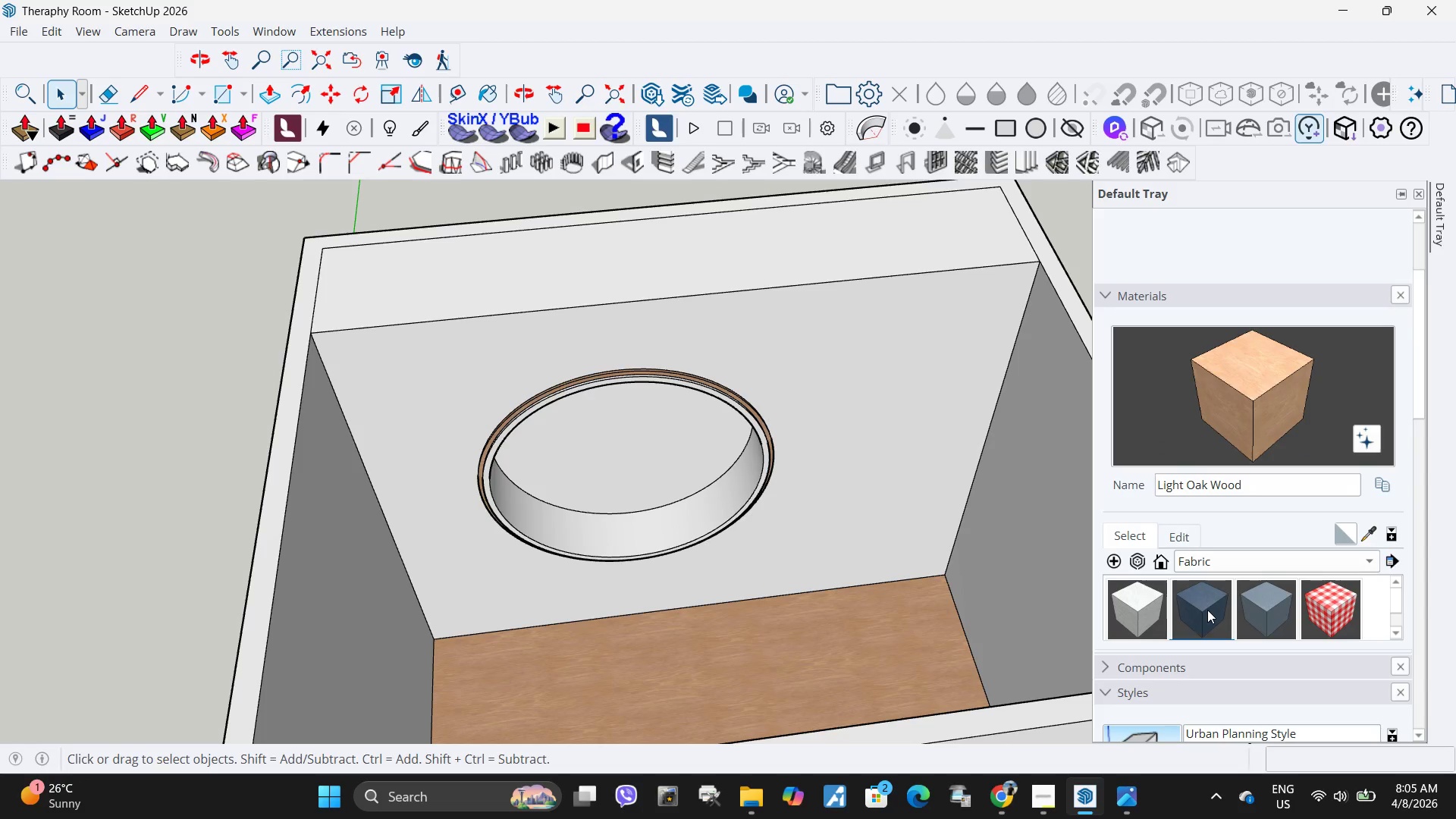 
scroll: coordinate [1161, 550], scroll_direction: down, amount: 4.0
 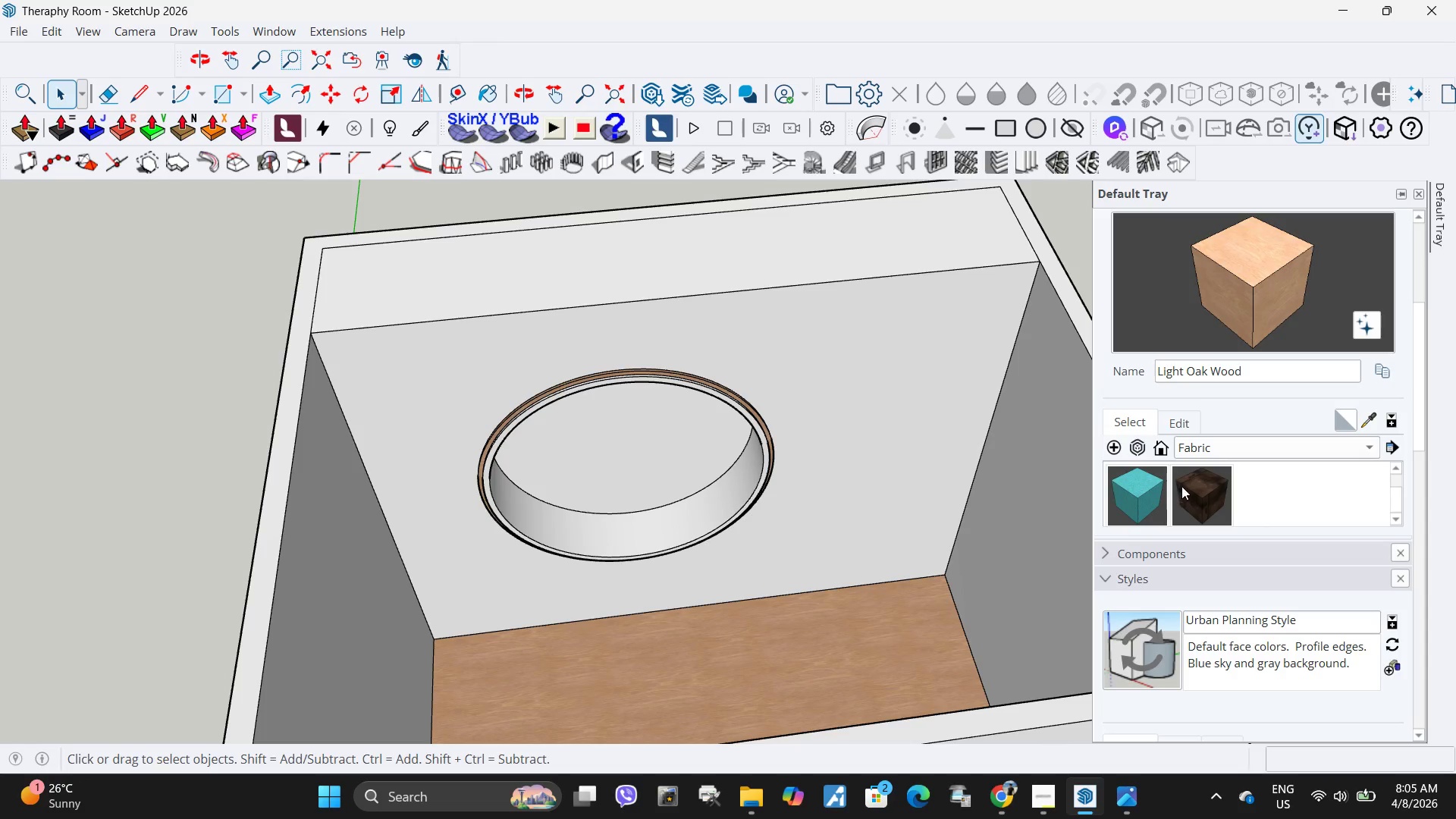 
left_click([1166, 489])
 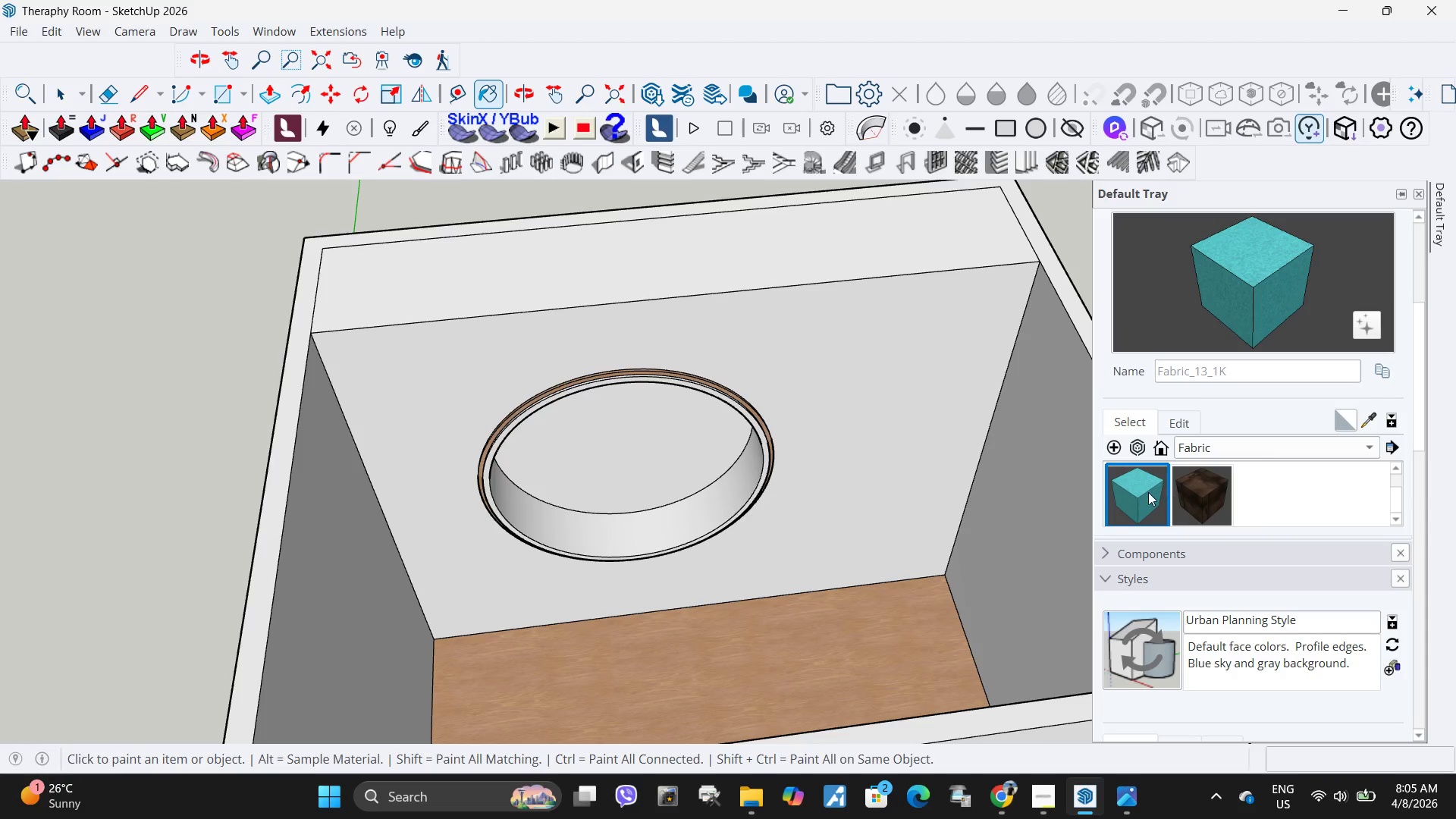 
left_click([1147, 492])
 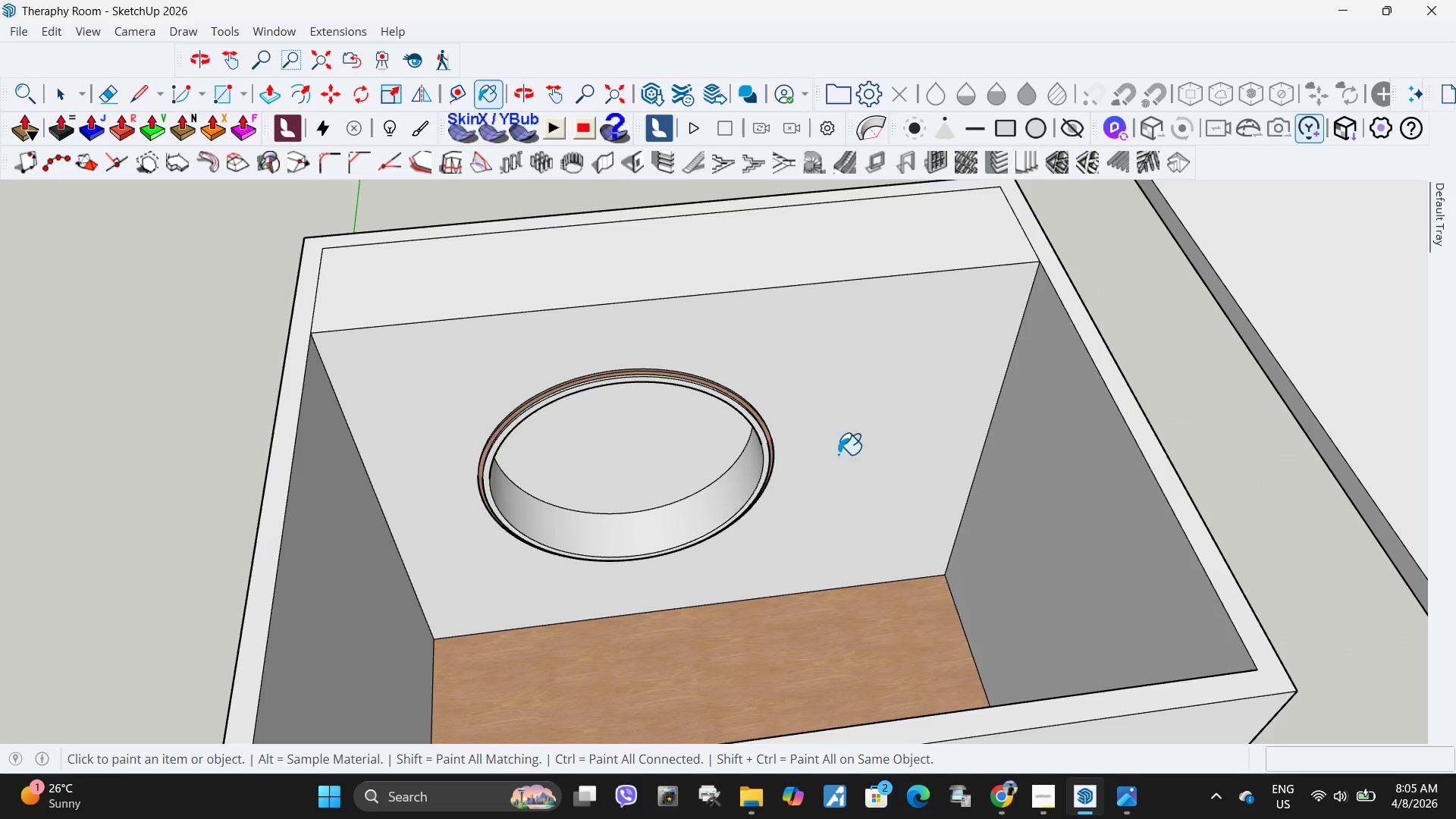 
key(Space)
 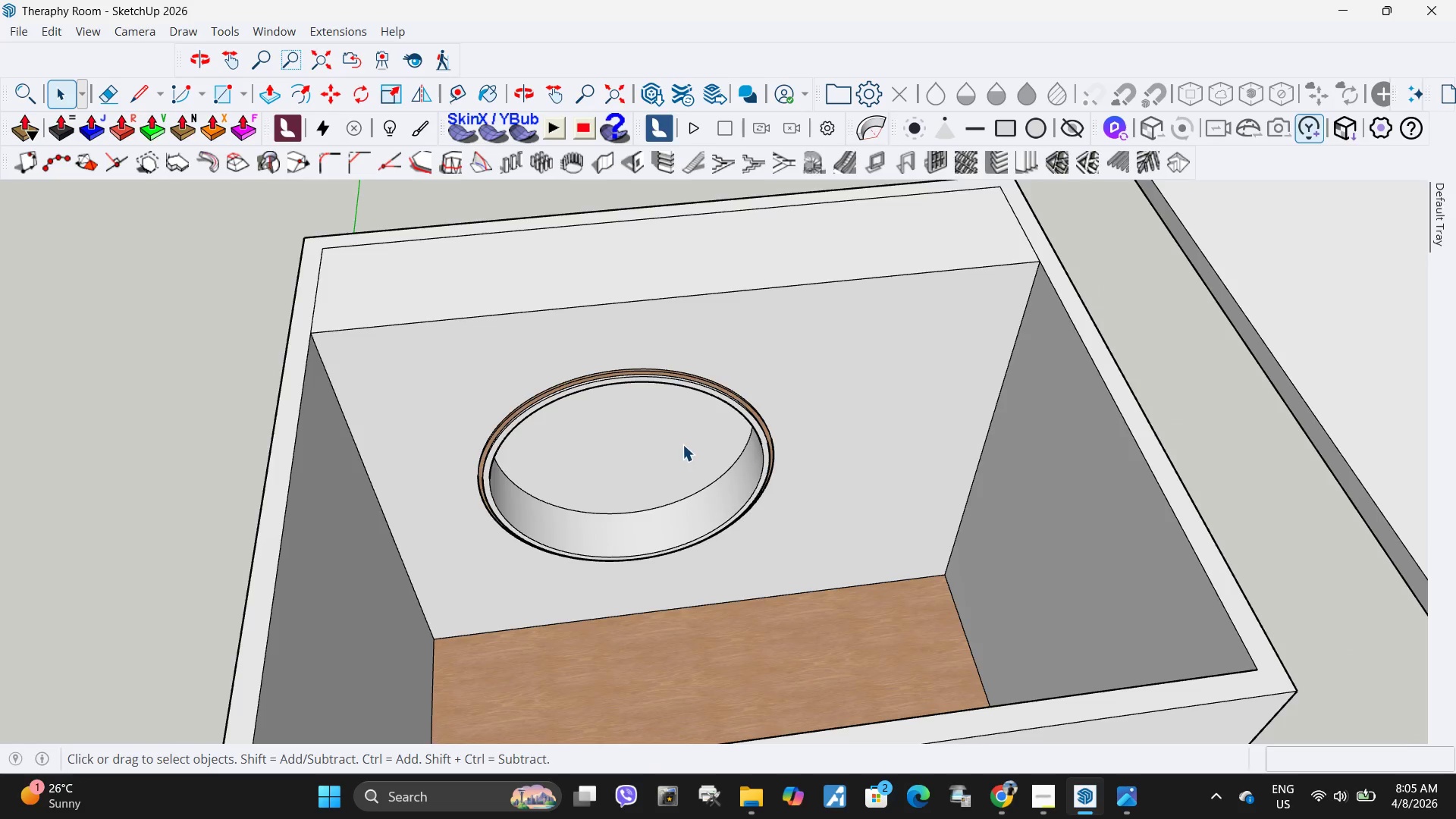 
double_click([682, 444])
 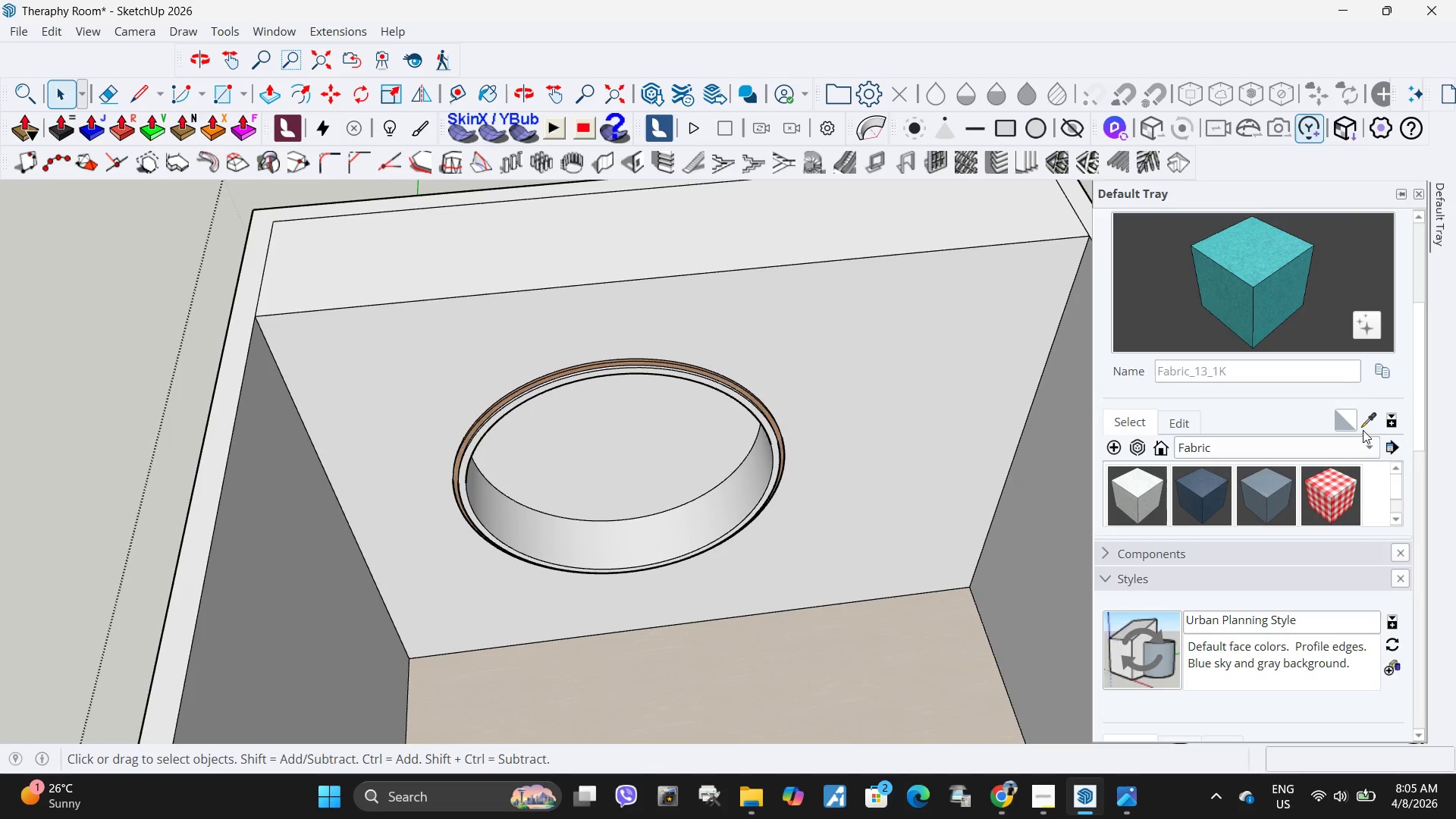 
scroll: coordinate [682, 444], scroll_direction: up, amount: 1.0
 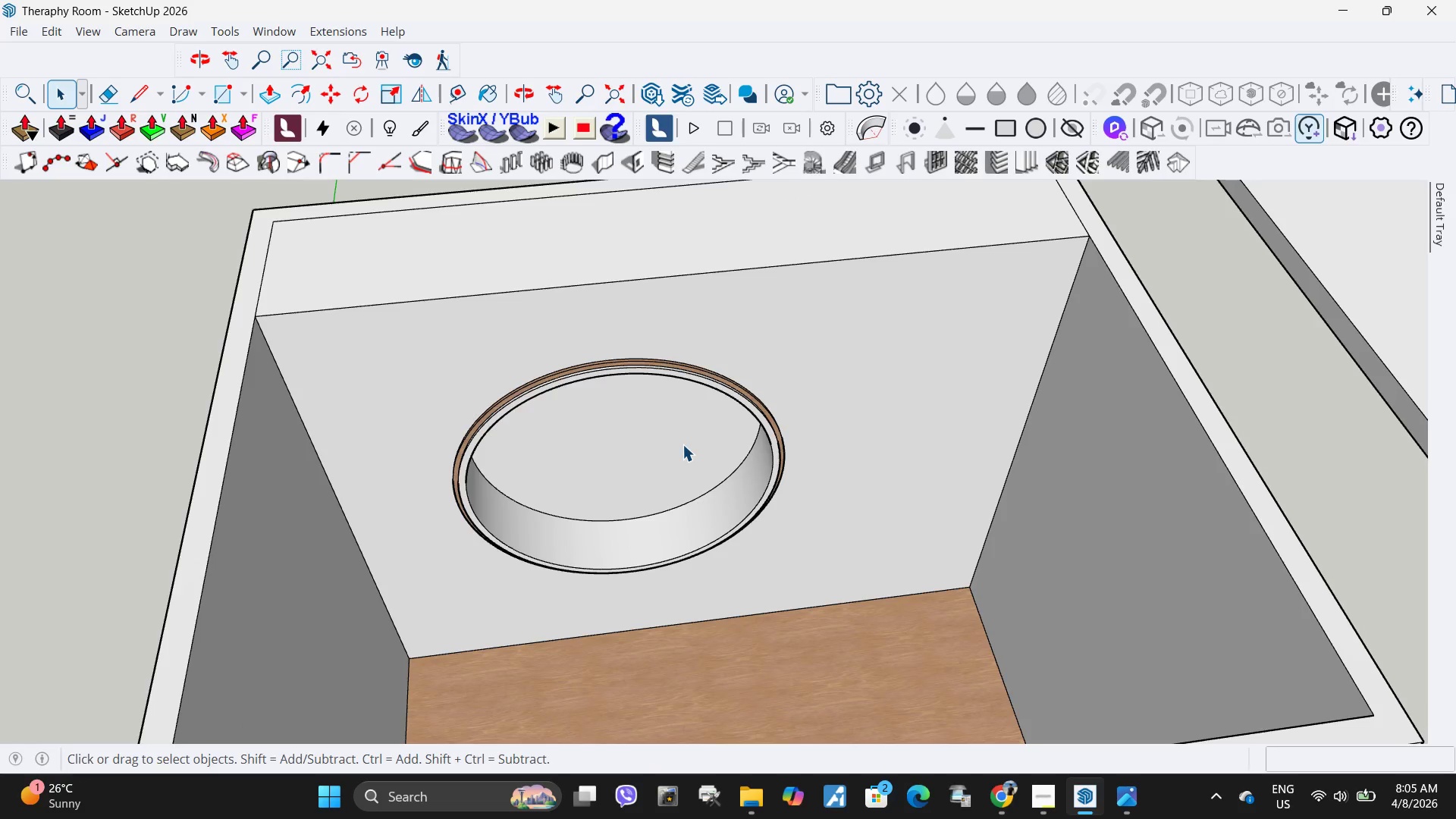 
left_click([1378, 371])
 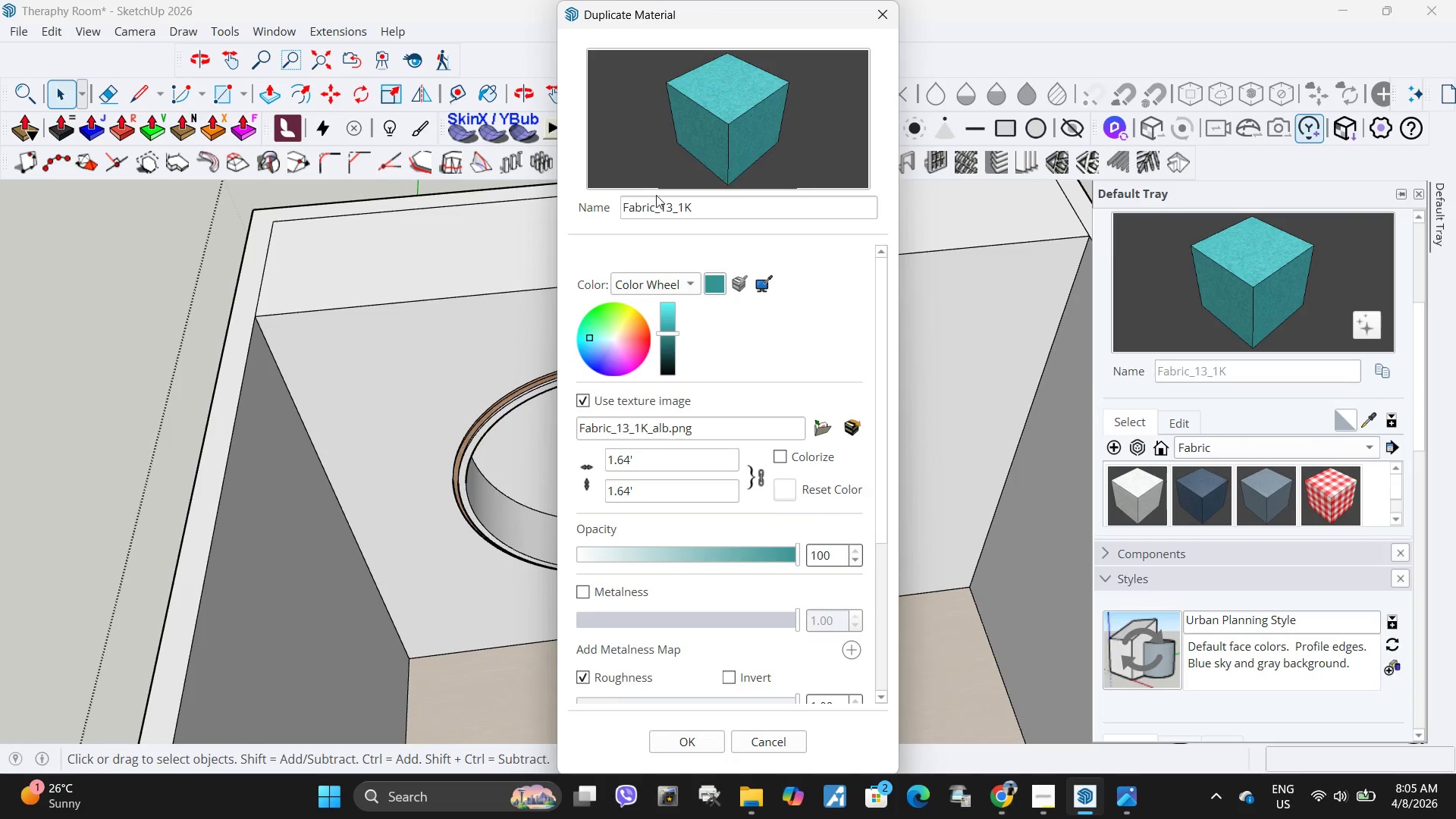 
left_click([708, 215])
 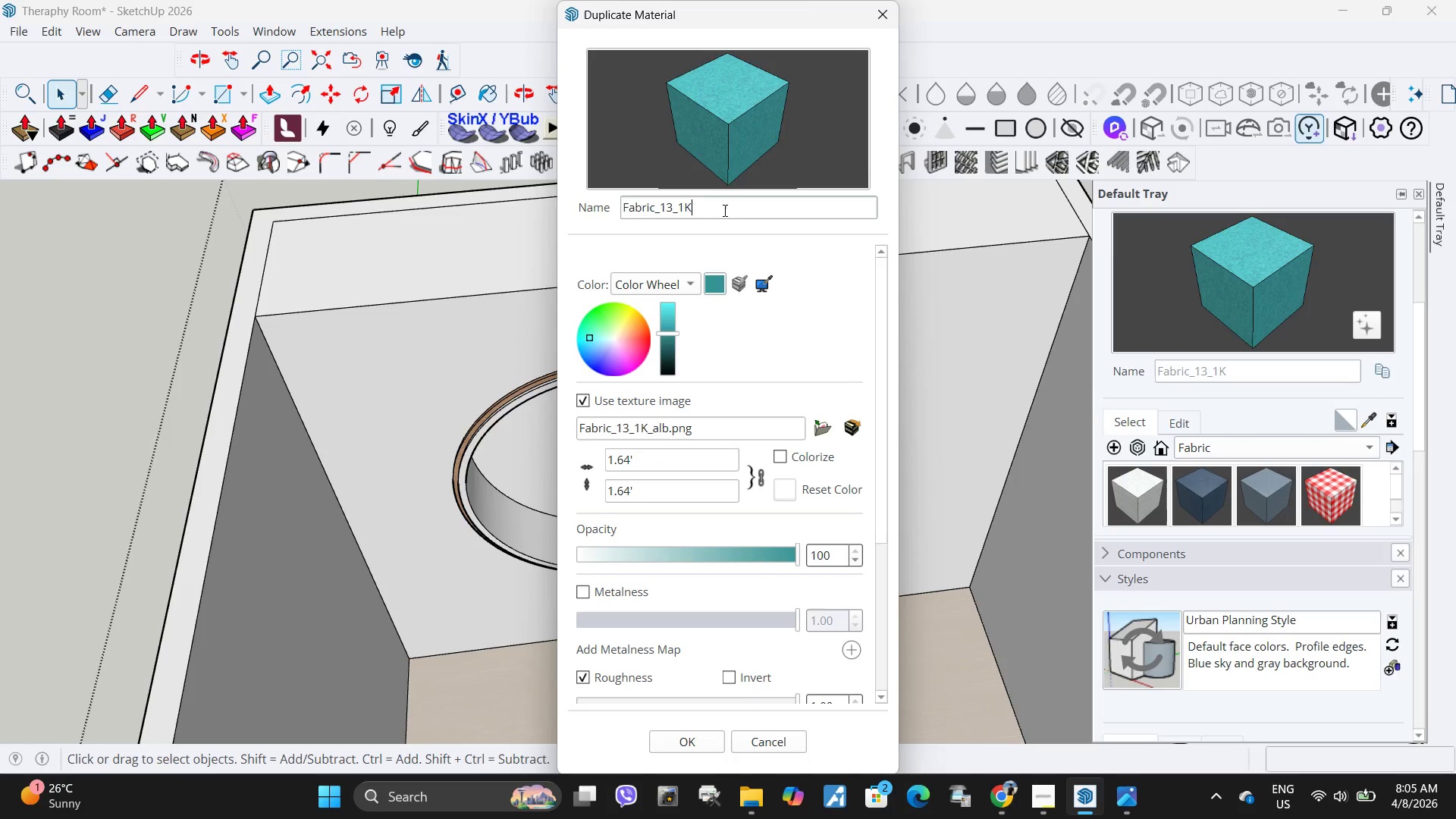 
left_click_drag(start_coordinate=[723, 210], to_coordinate=[604, 202])
 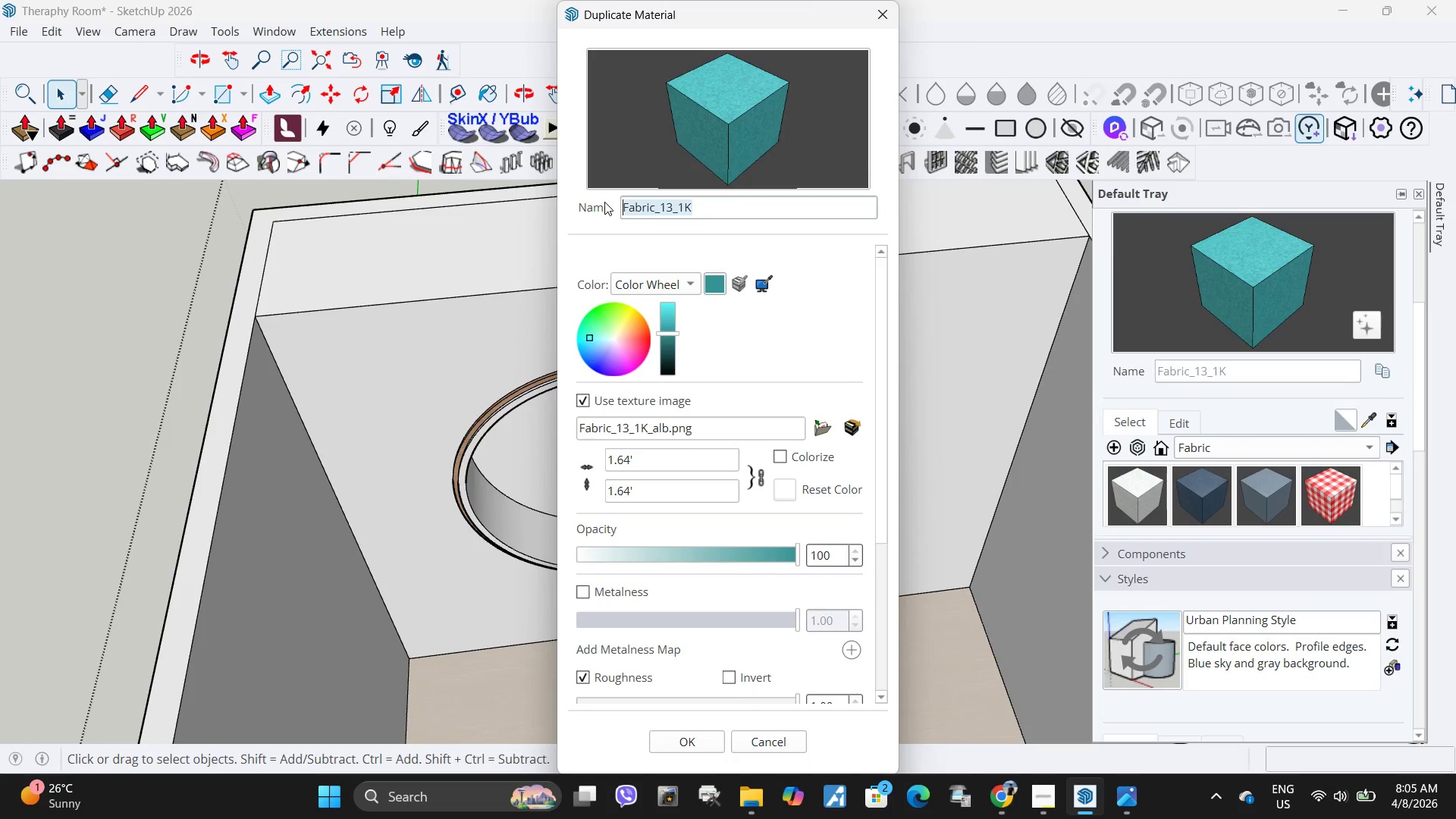 
type(Green)
 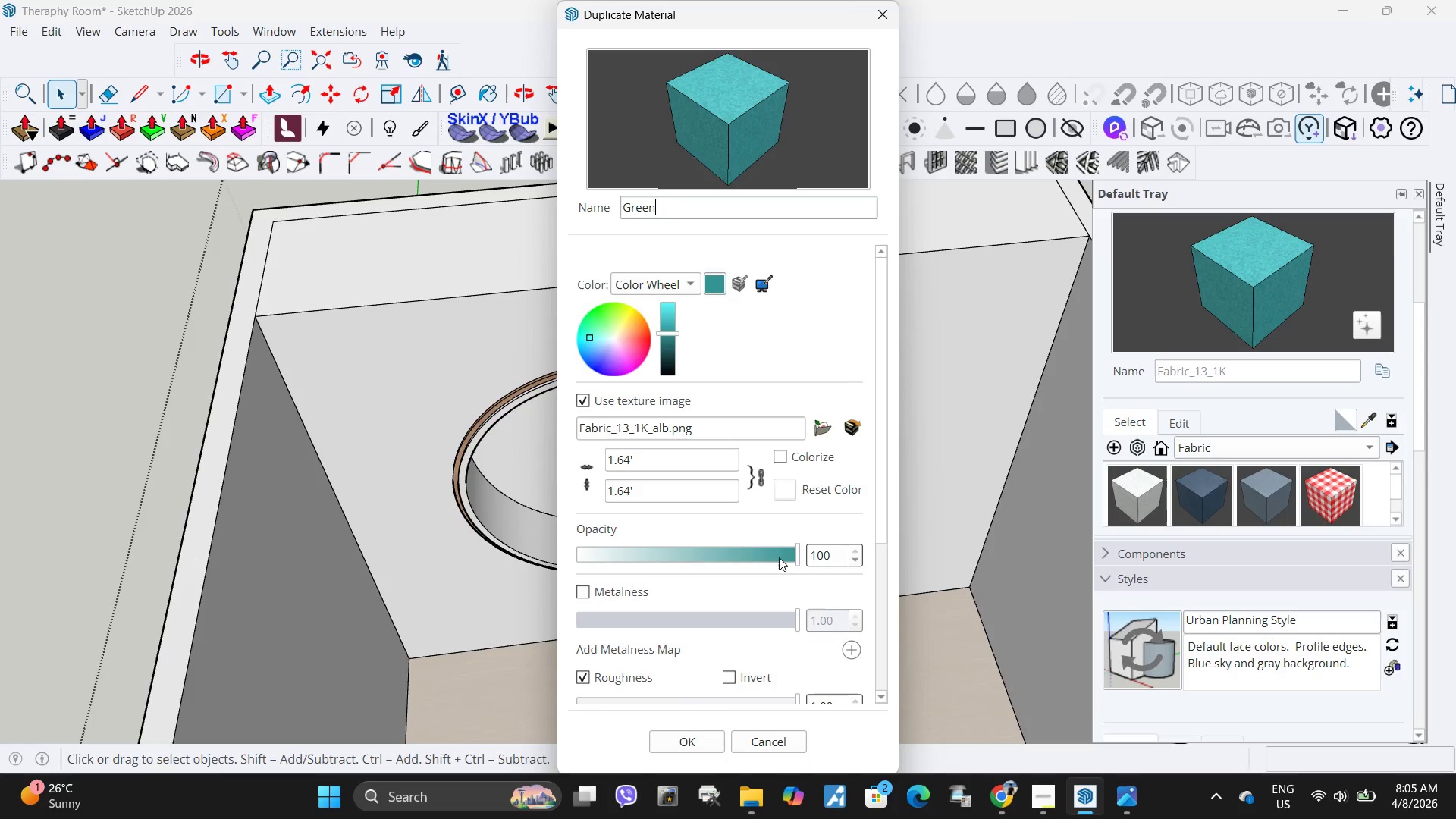 
left_click([824, 379])
 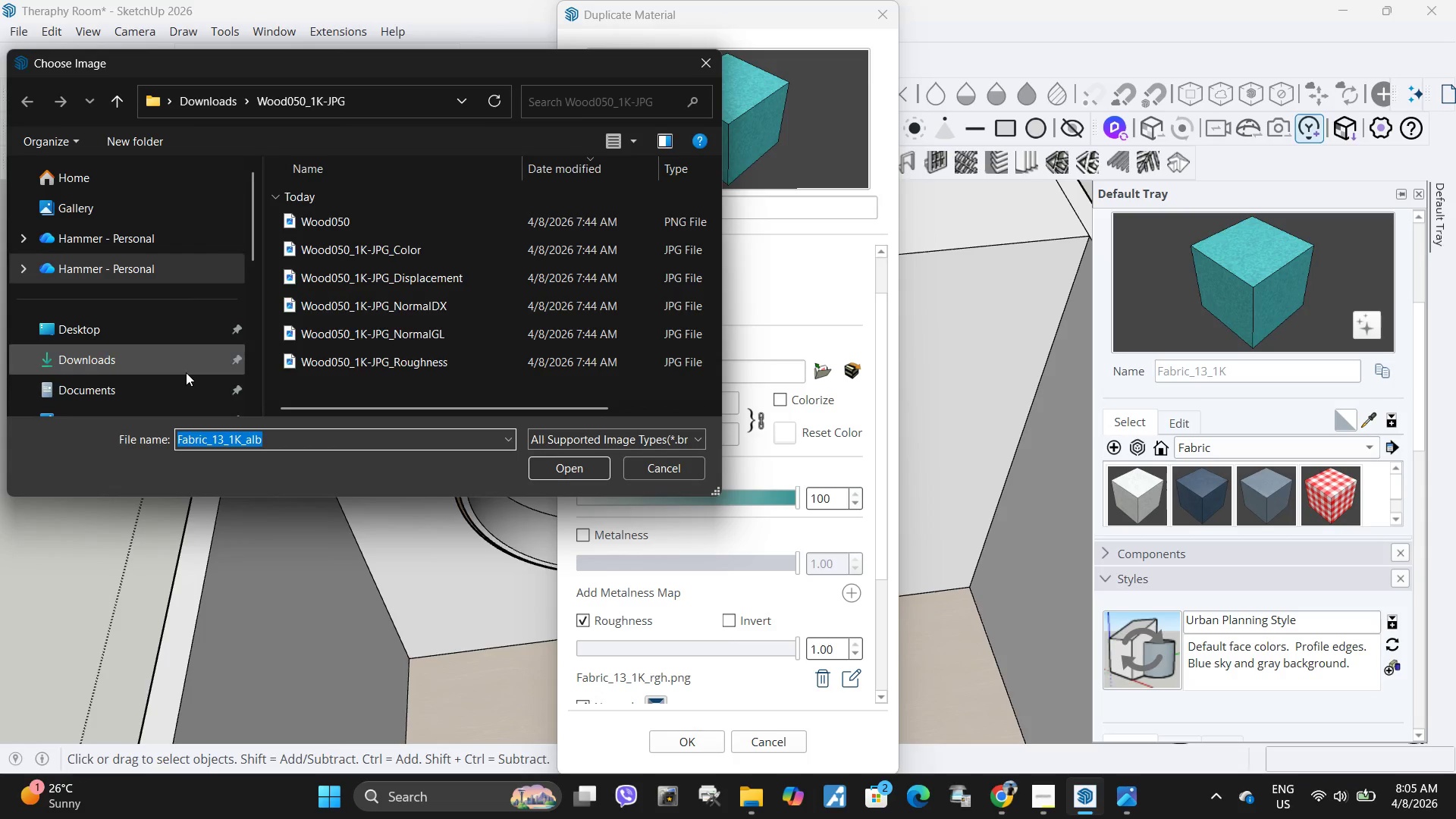 
scroll: coordinate [780, 568], scroll_direction: down, amount: 1.0
 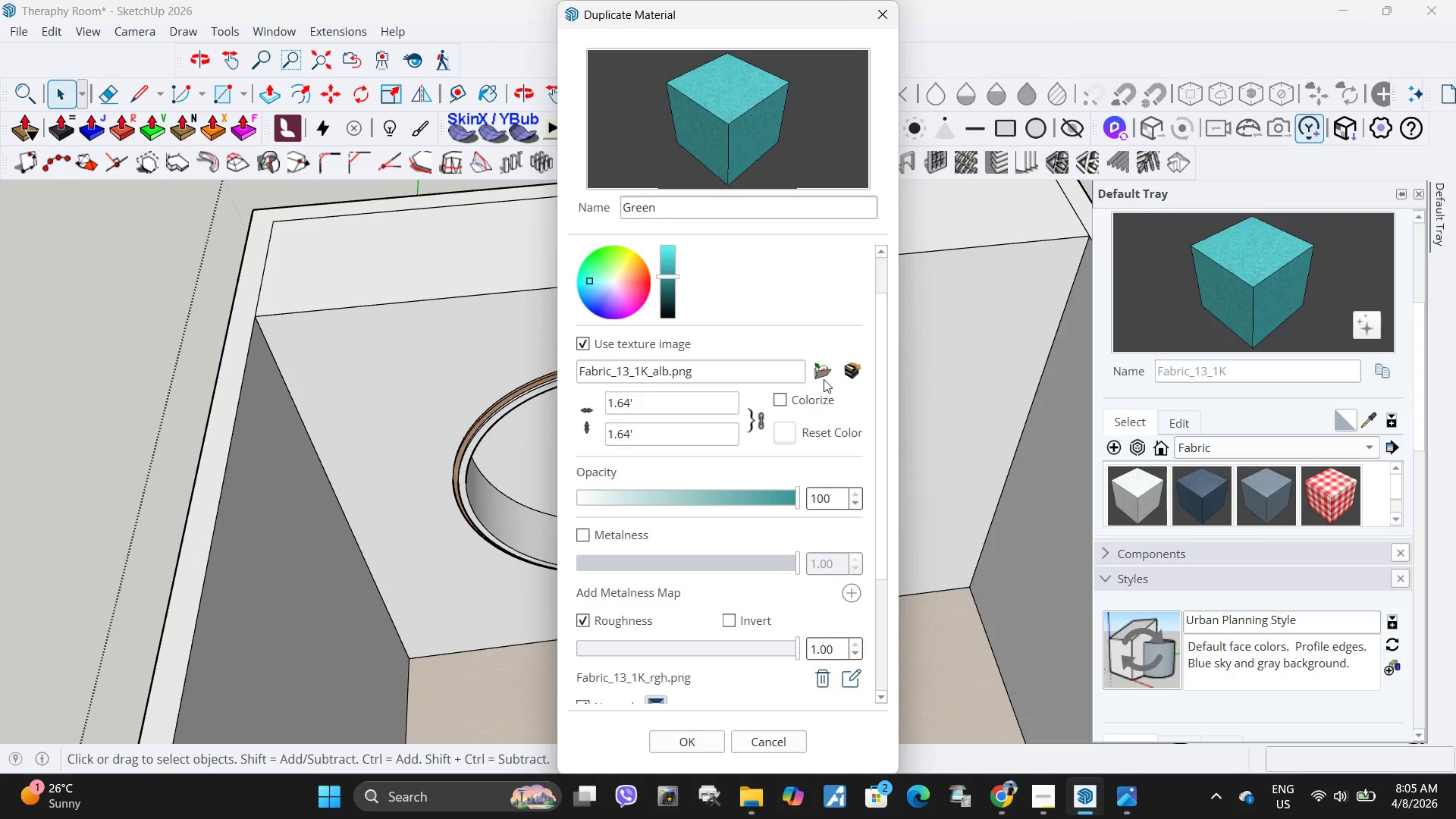 
left_click([173, 362])
 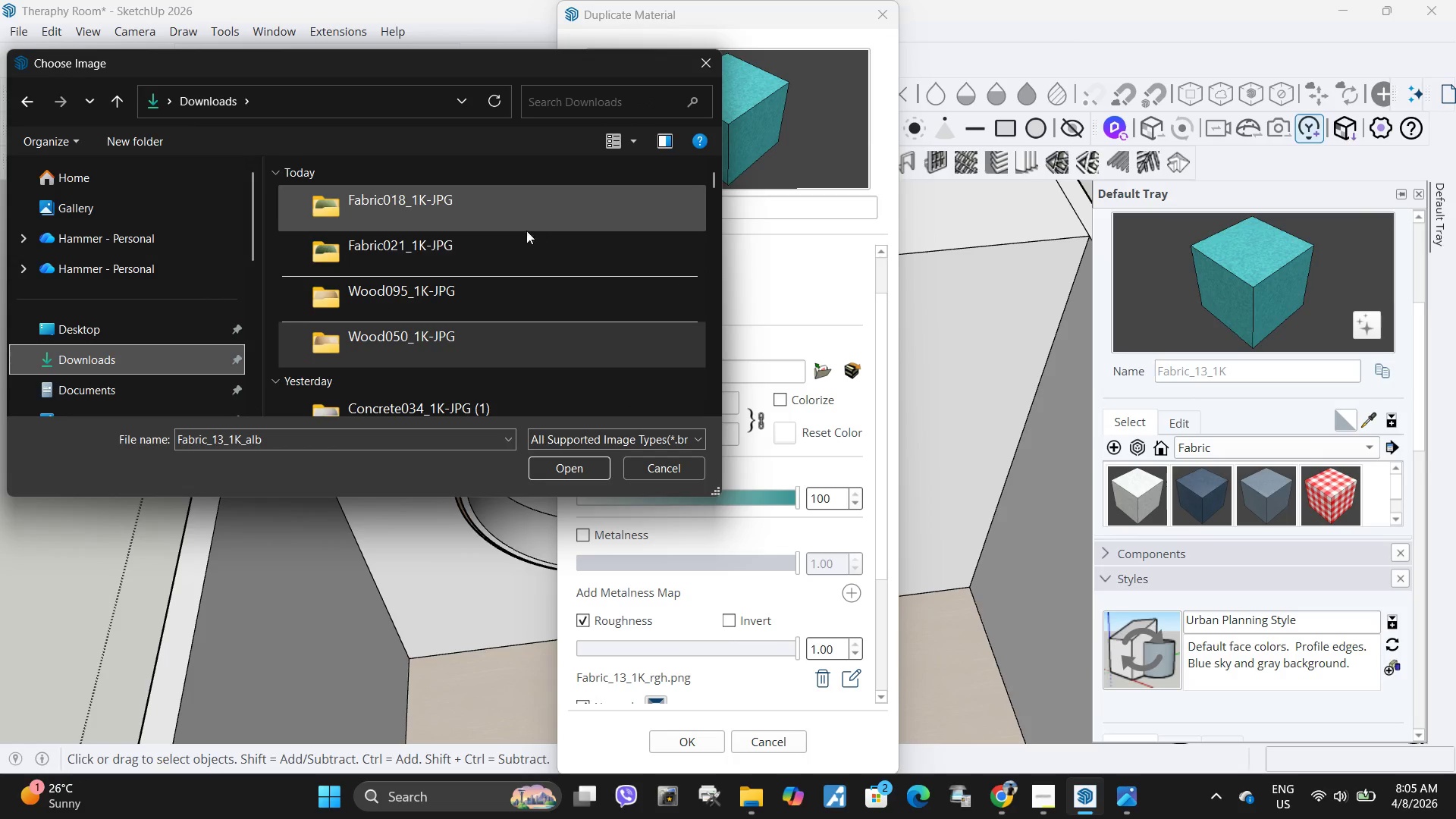 
double_click([536, 253])
 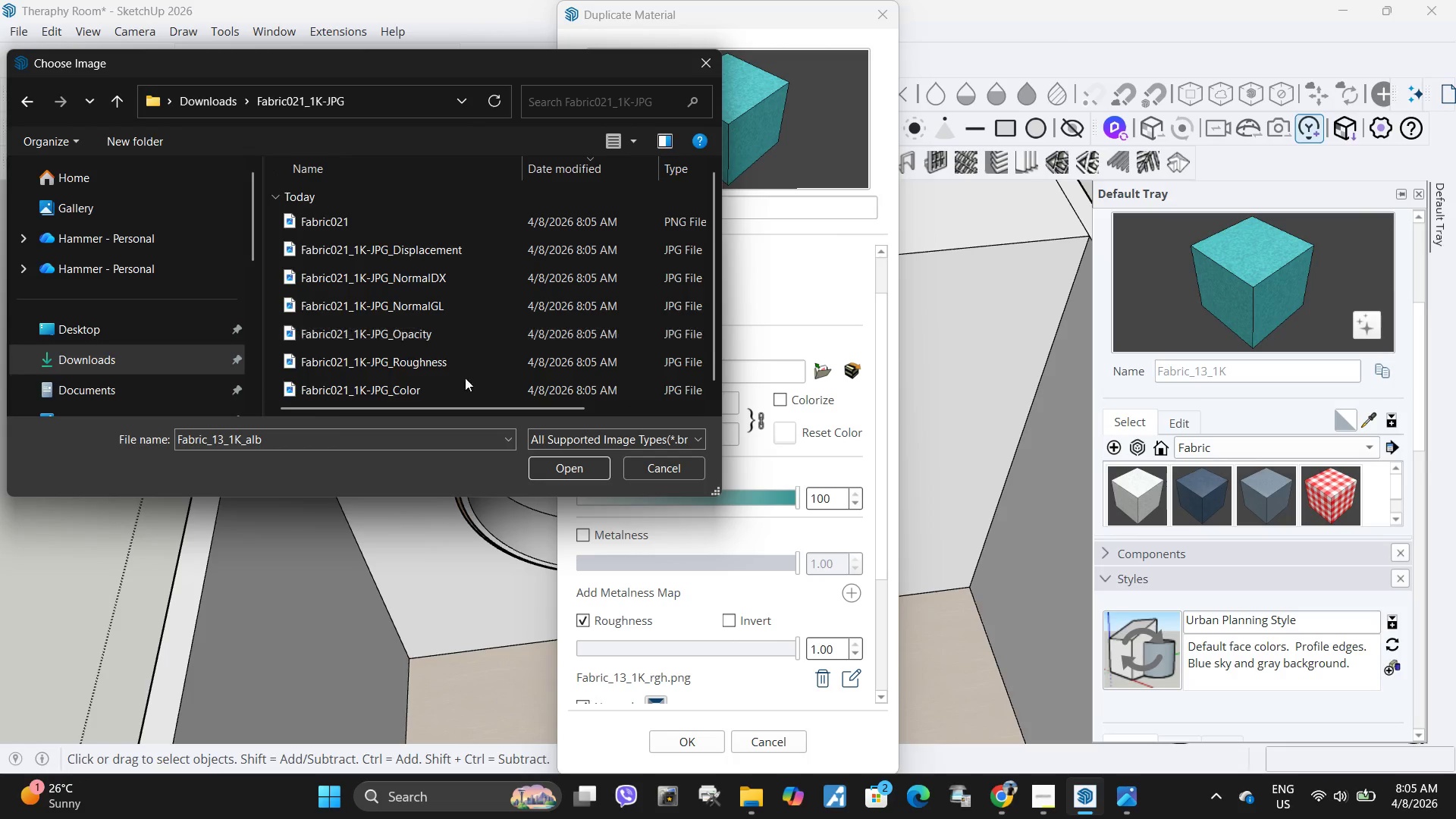 
left_click([465, 379])
 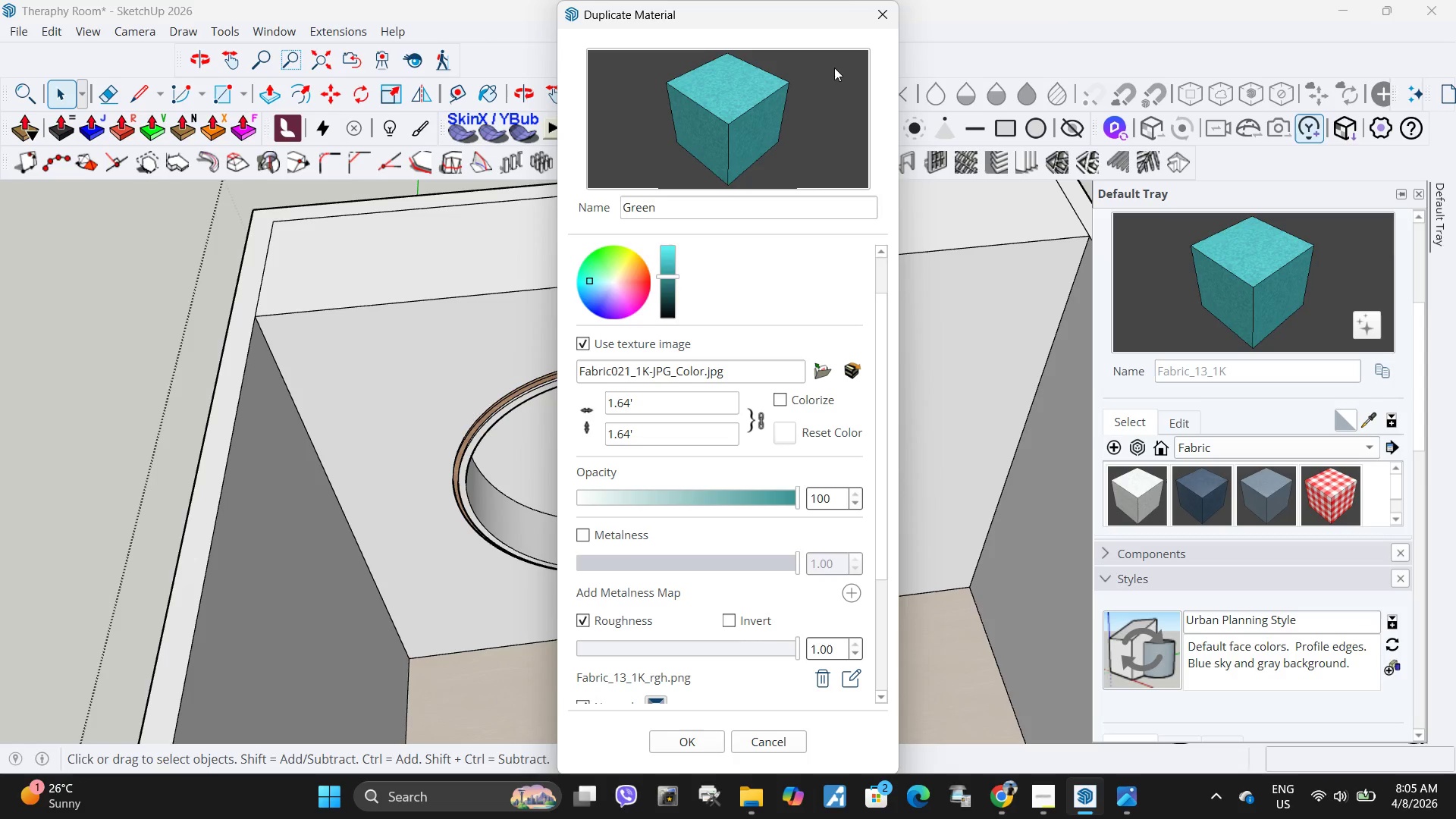 
scroll: coordinate [688, 149], scroll_direction: down, amount: 7.0
 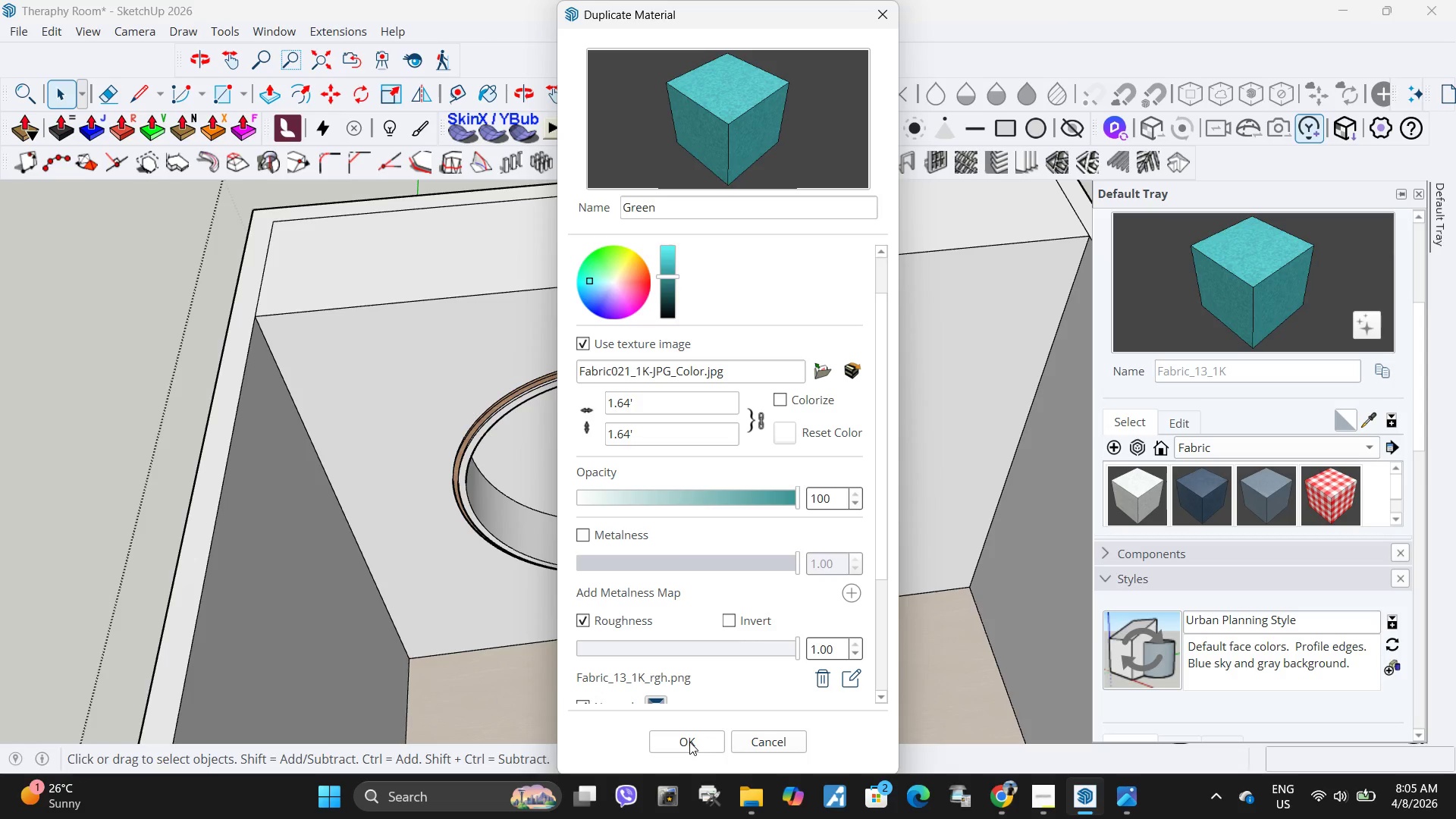 
left_click([689, 738])
 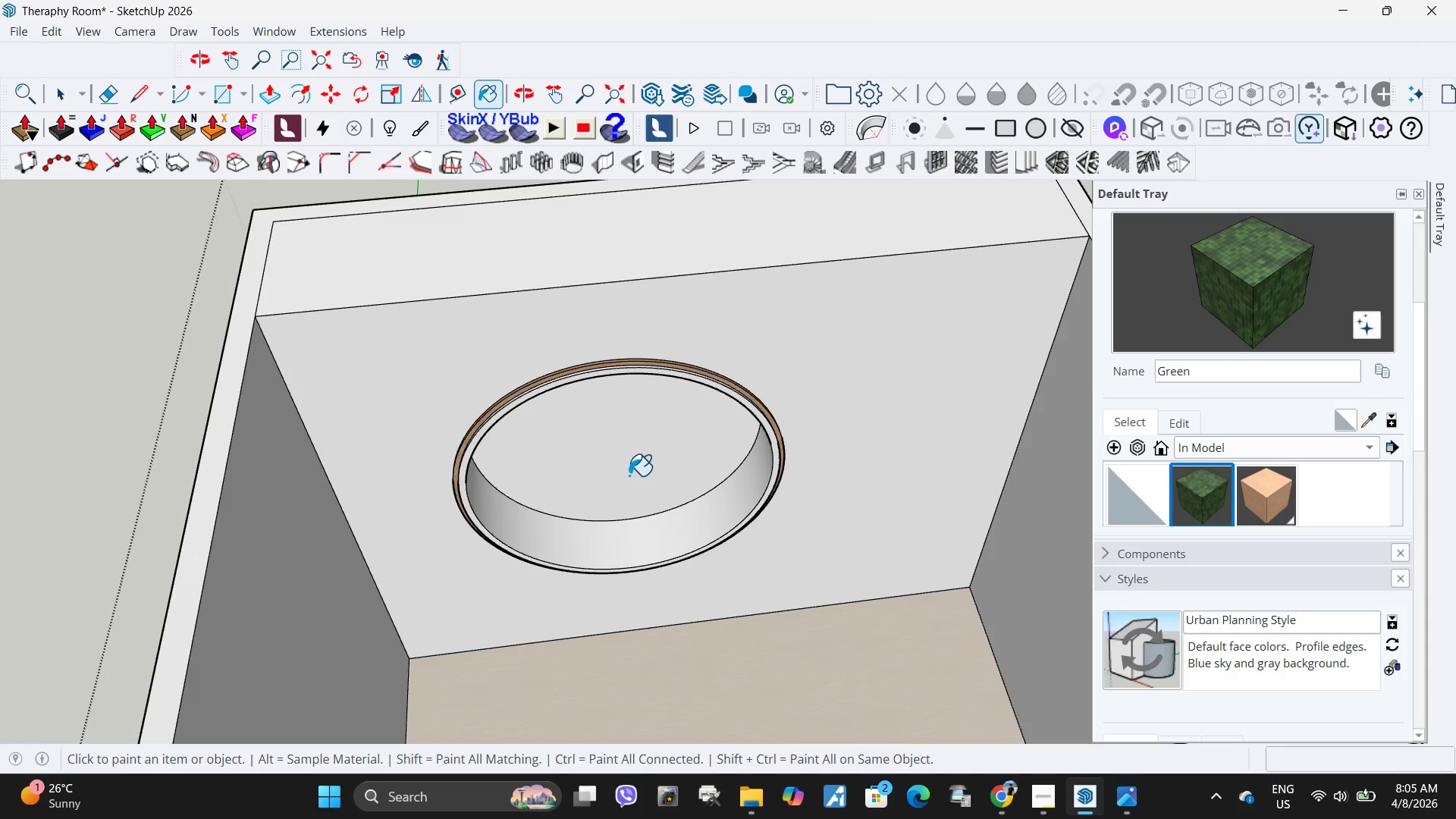 
left_click([626, 465])
 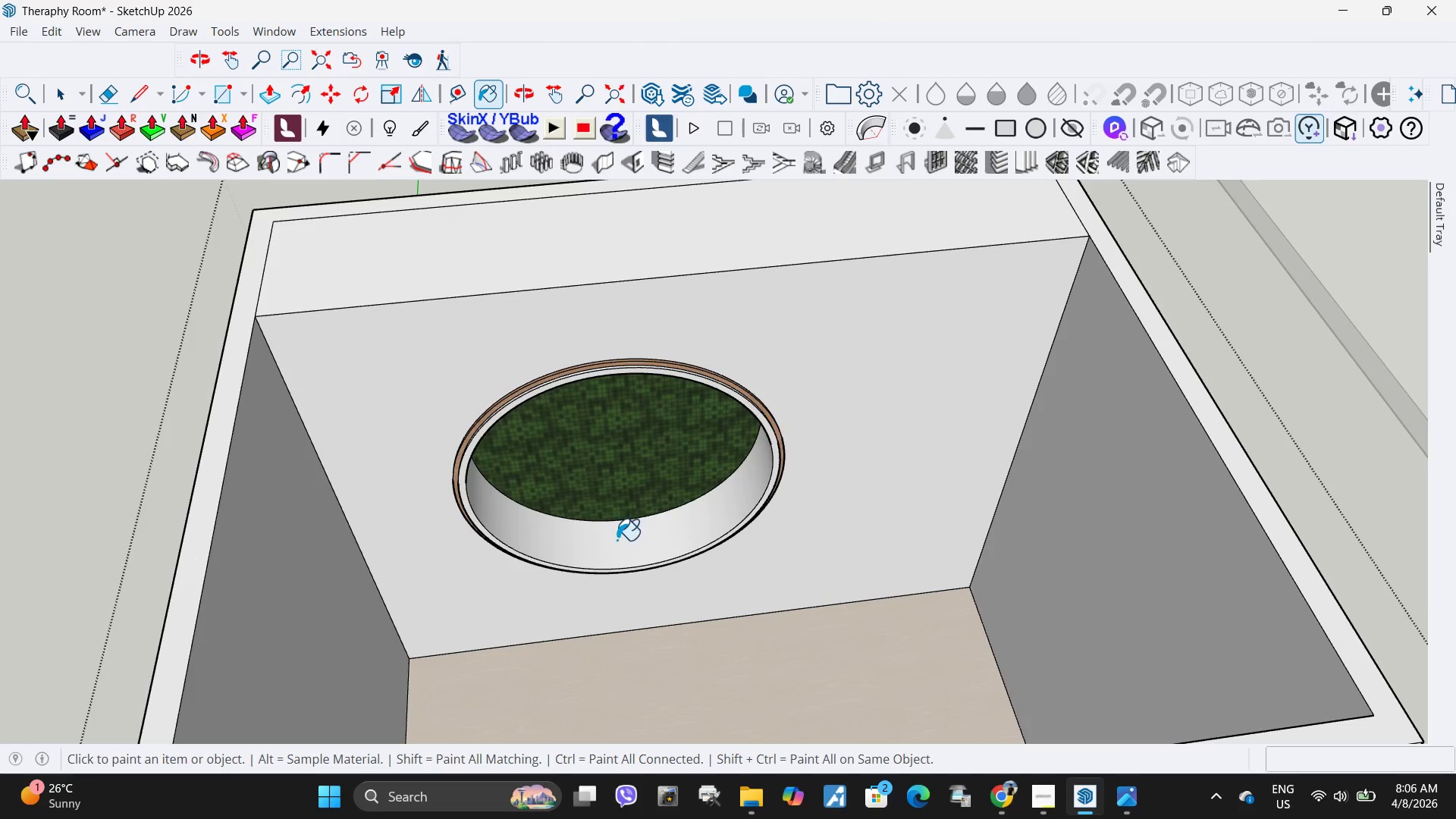 
left_click([617, 540])
 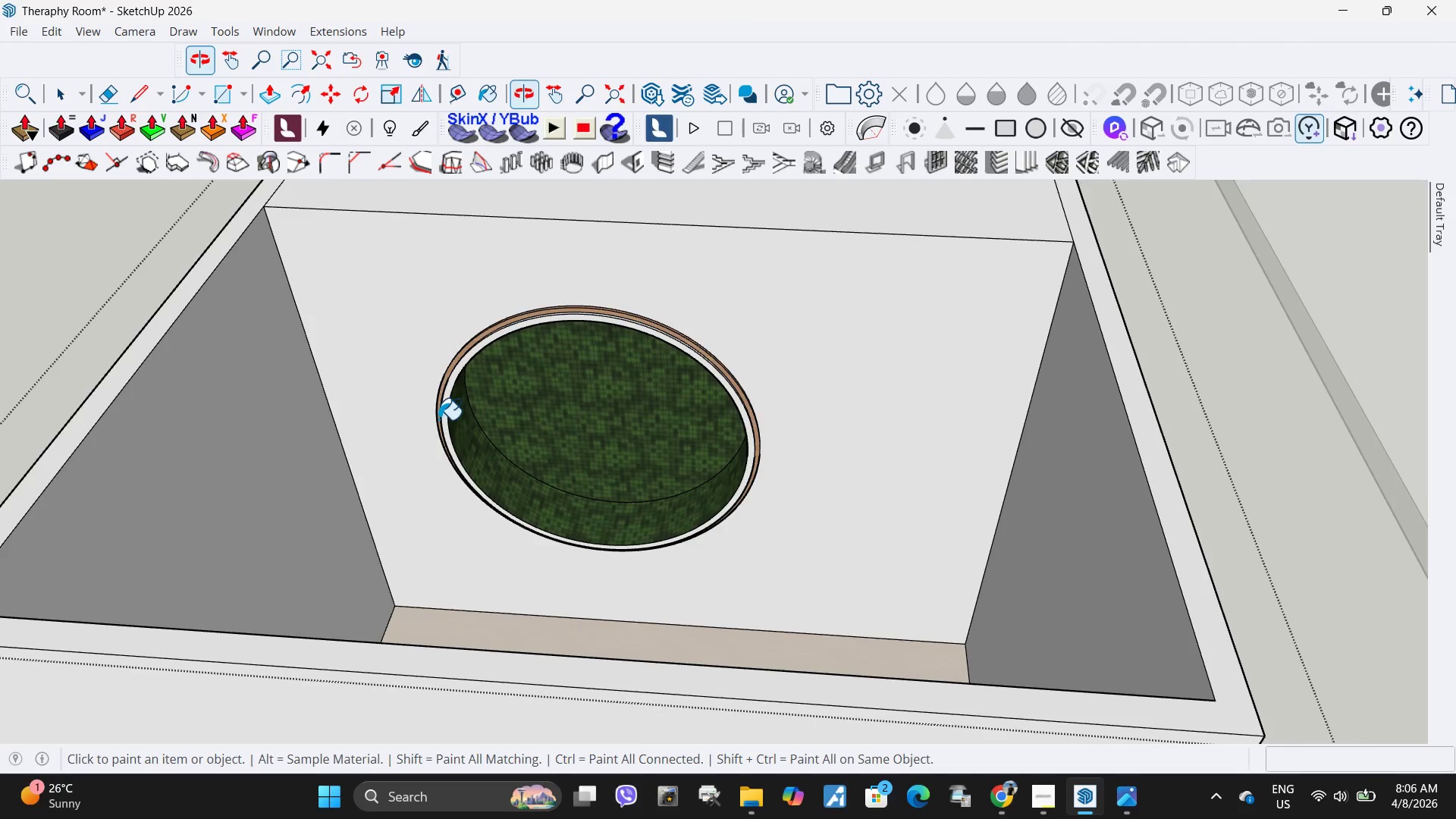 
left_click([447, 397])
 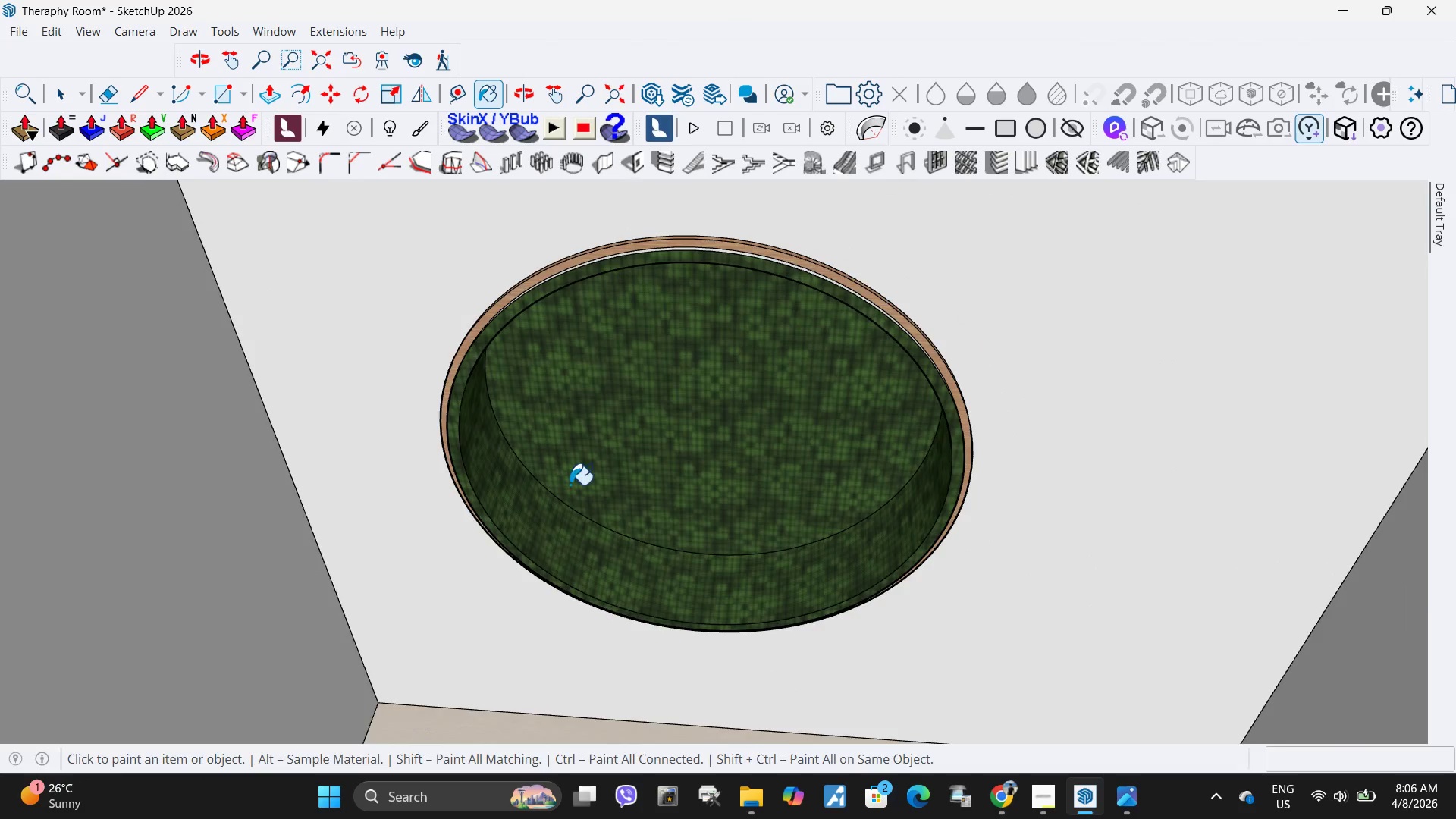 
scroll: coordinate [441, 401], scroll_direction: up, amount: 6.0
 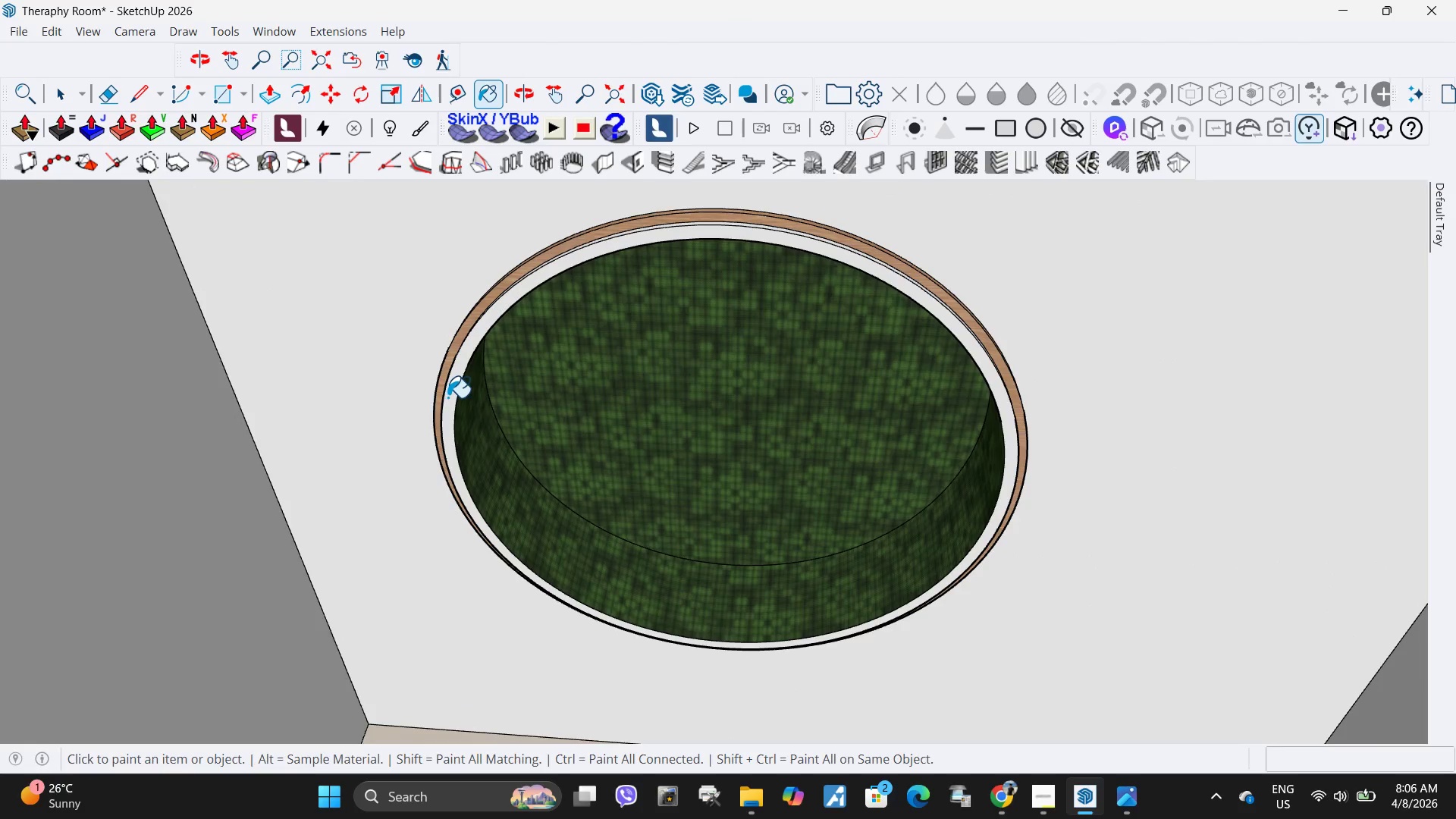 
scroll: coordinate [498, 437], scroll_direction: down, amount: 1.0
 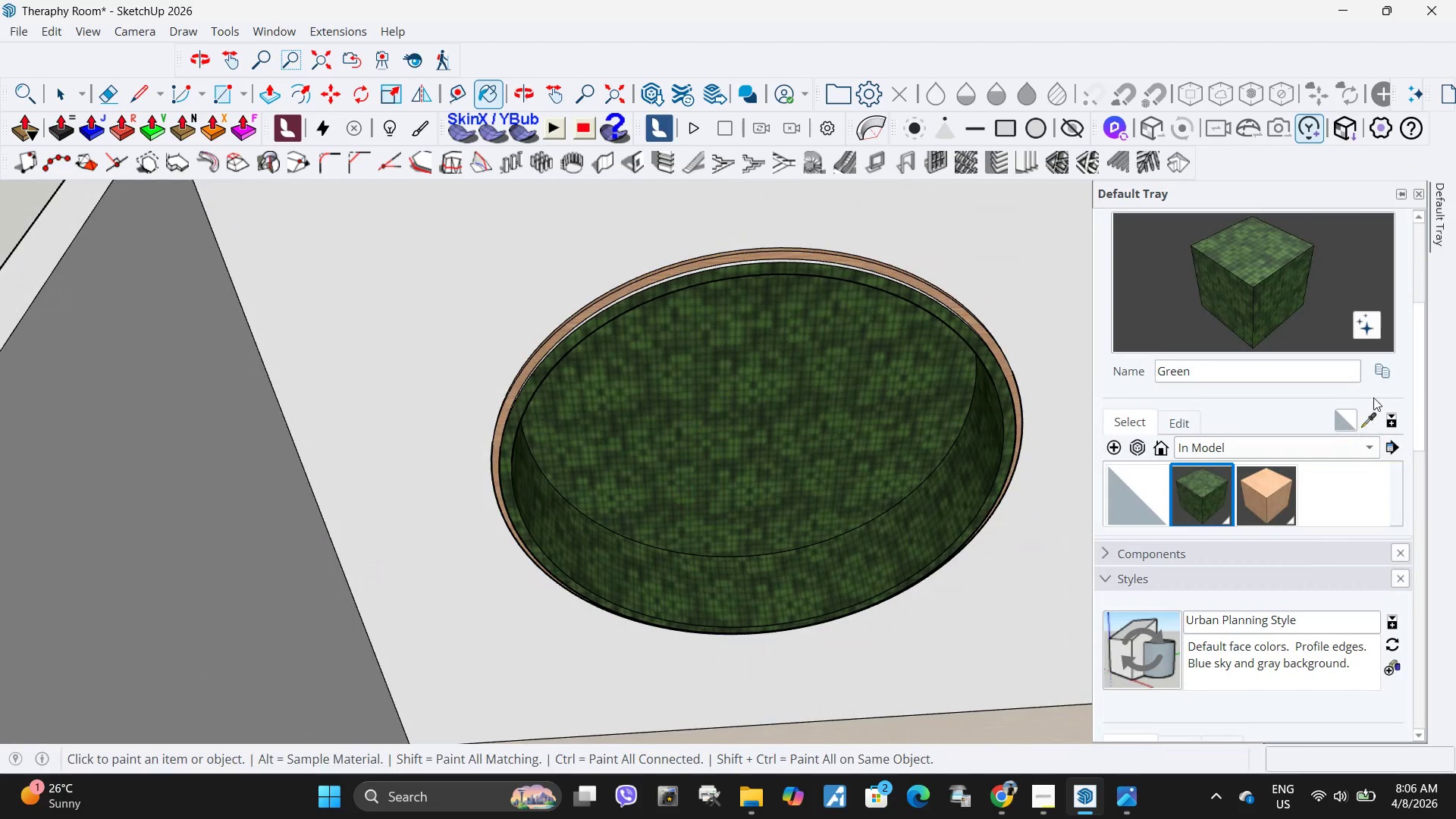 
left_click([1191, 420])
 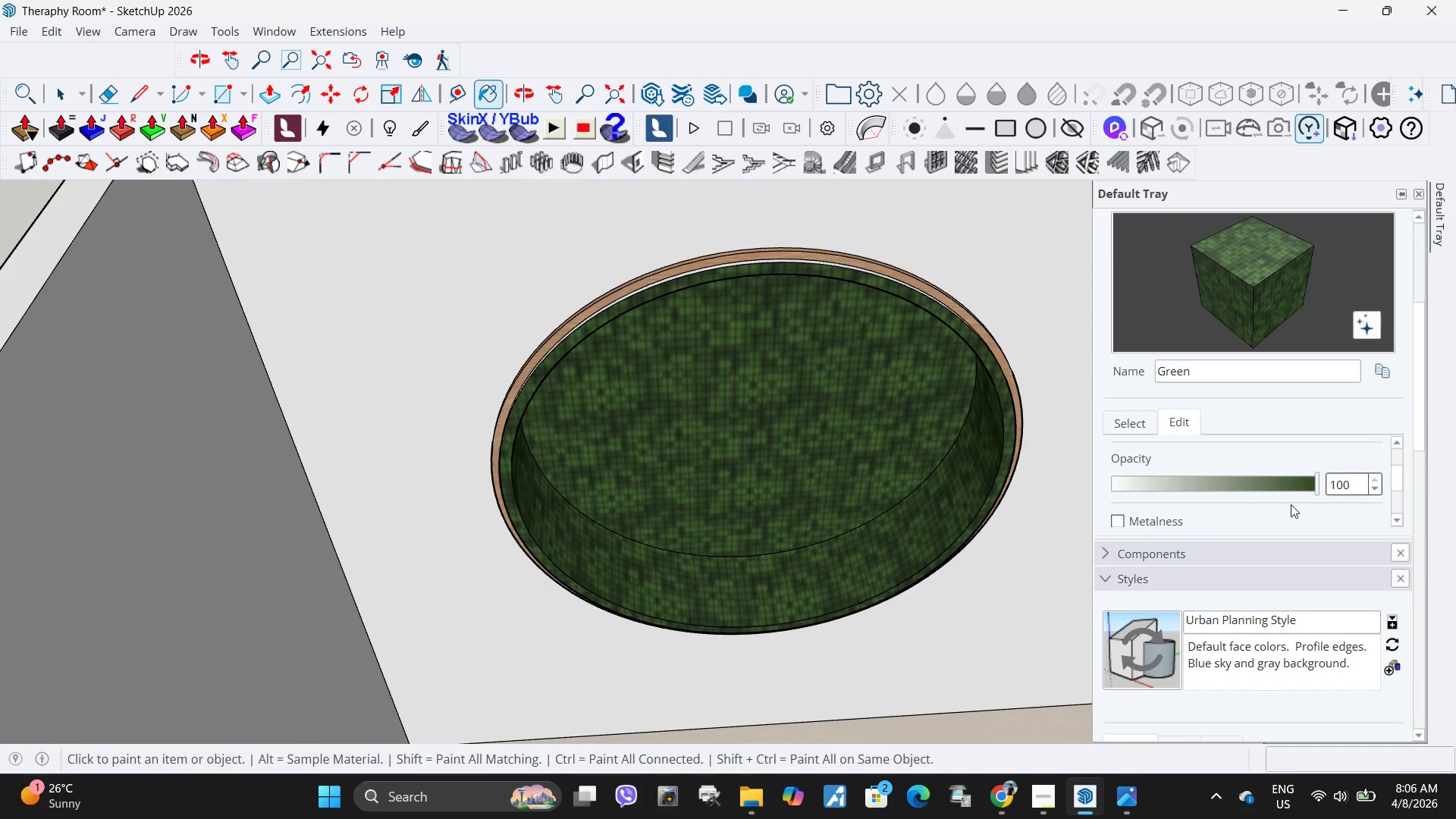 
scroll: coordinate [1321, 486], scroll_direction: down, amount: 7.0
 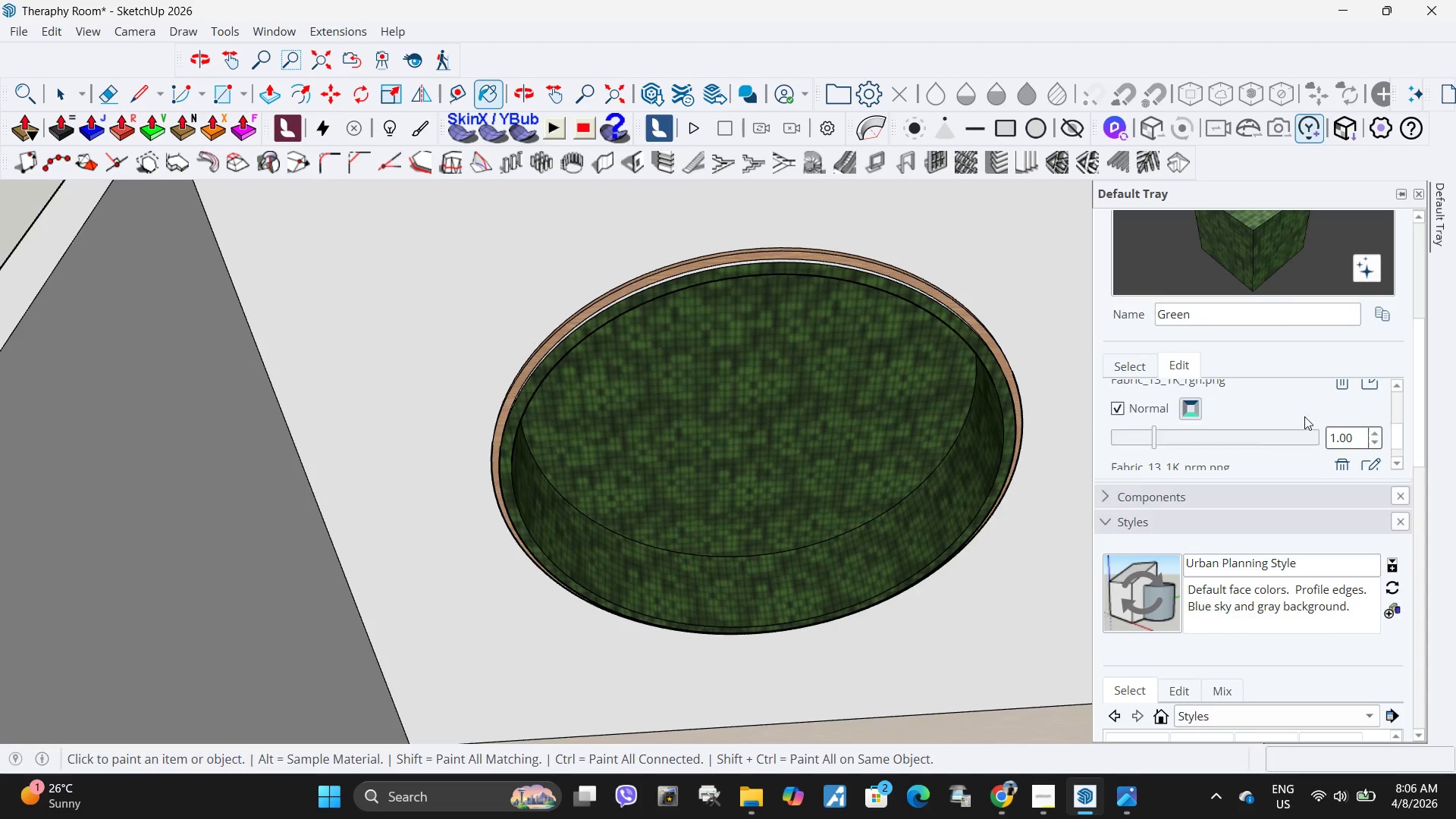 
scroll: coordinate [1304, 422], scroll_direction: up, amount: 3.0
 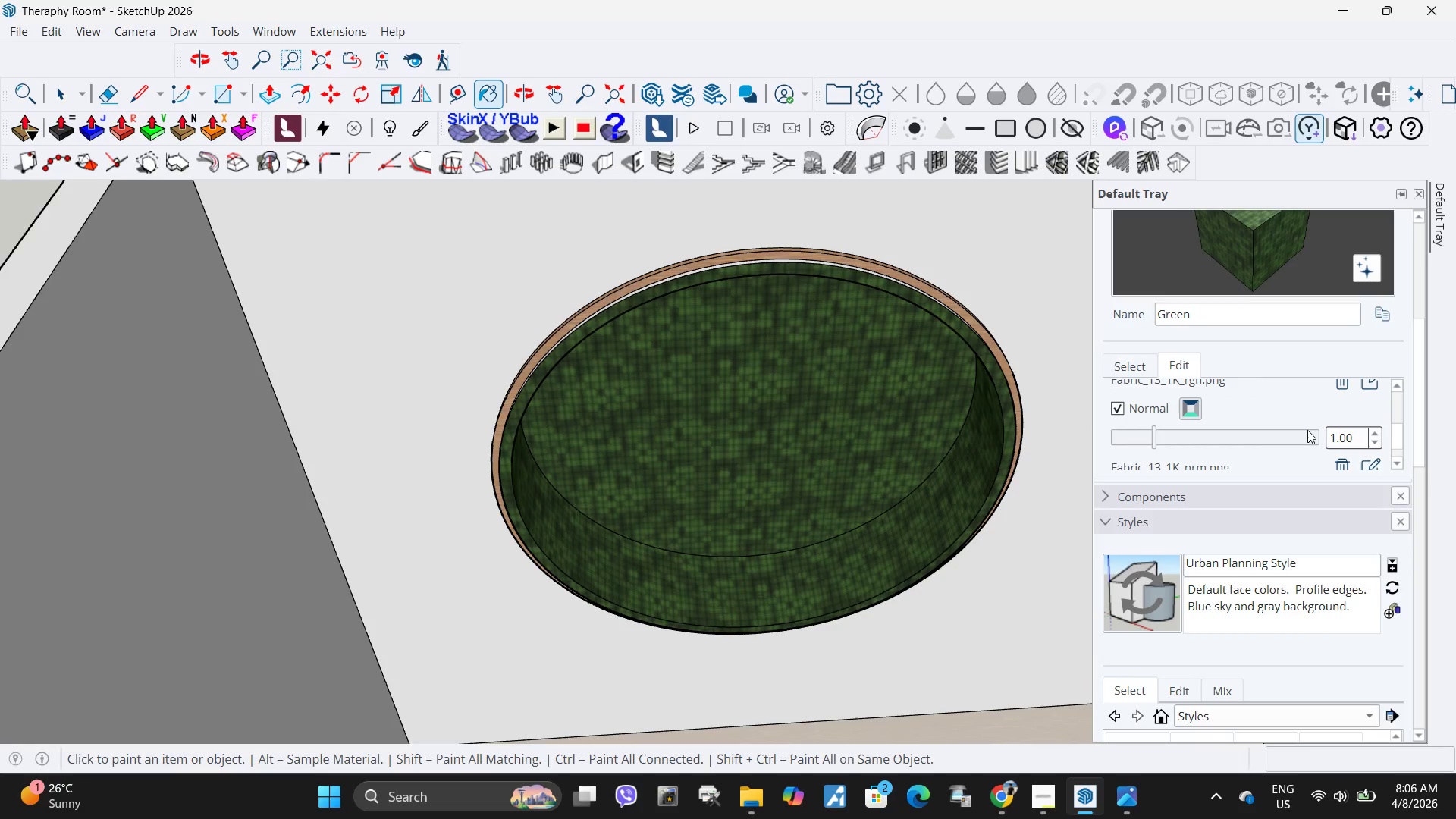 
left_click([1346, 437])
 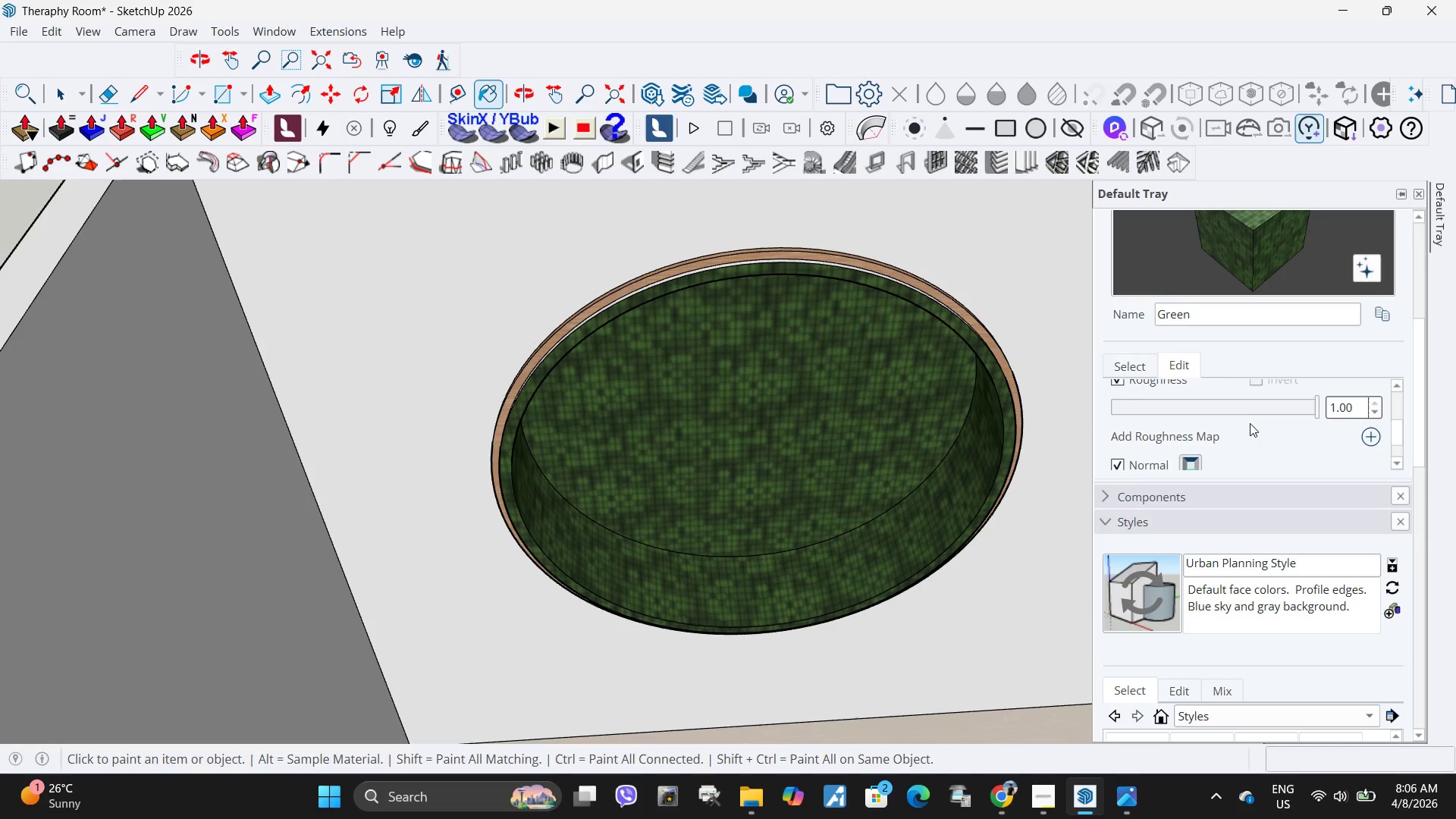 
scroll: coordinate [1307, 430], scroll_direction: none, amount: 0.0
 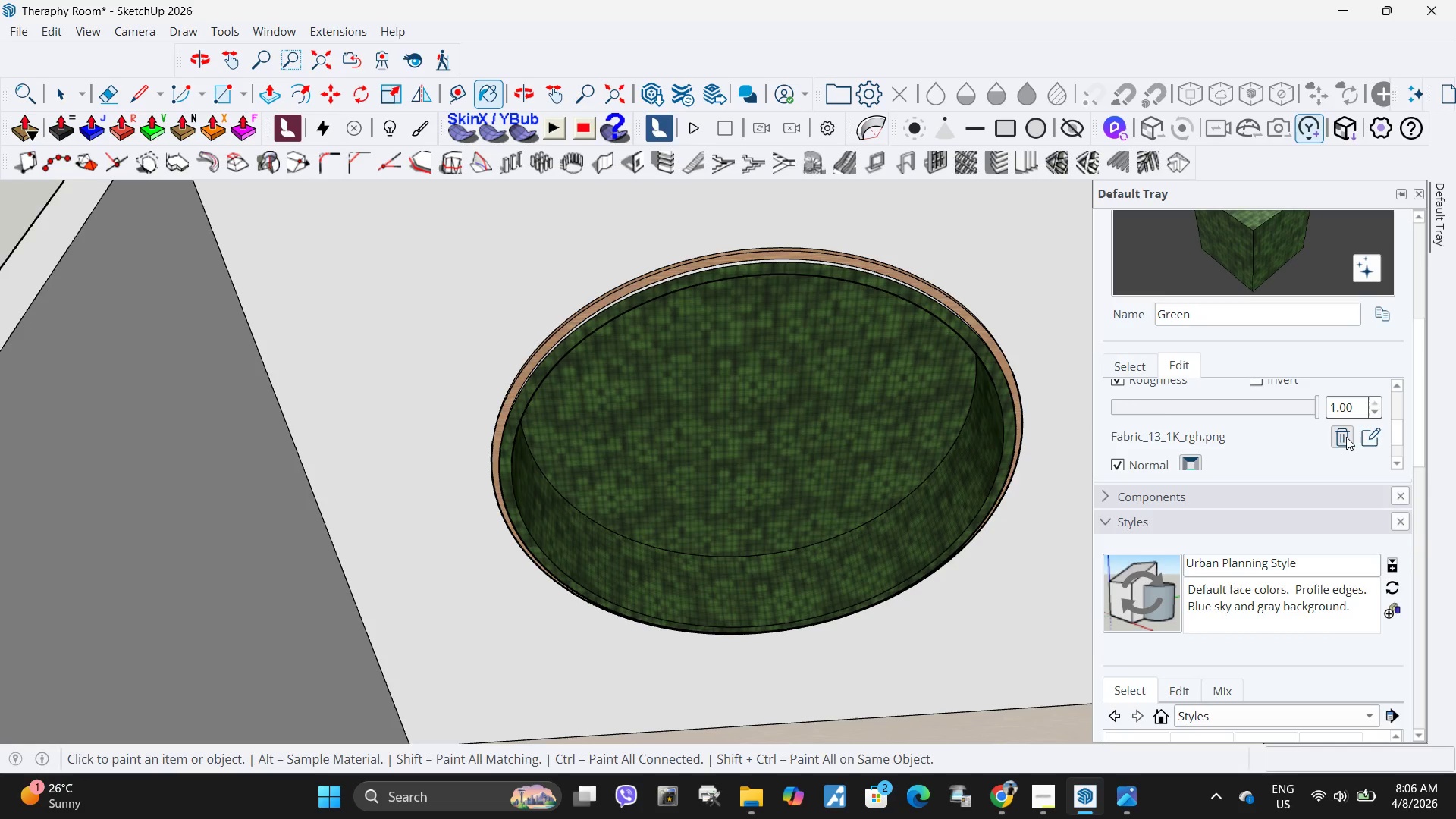 
scroll: coordinate [1289, 426], scroll_direction: up, amount: 6.0
 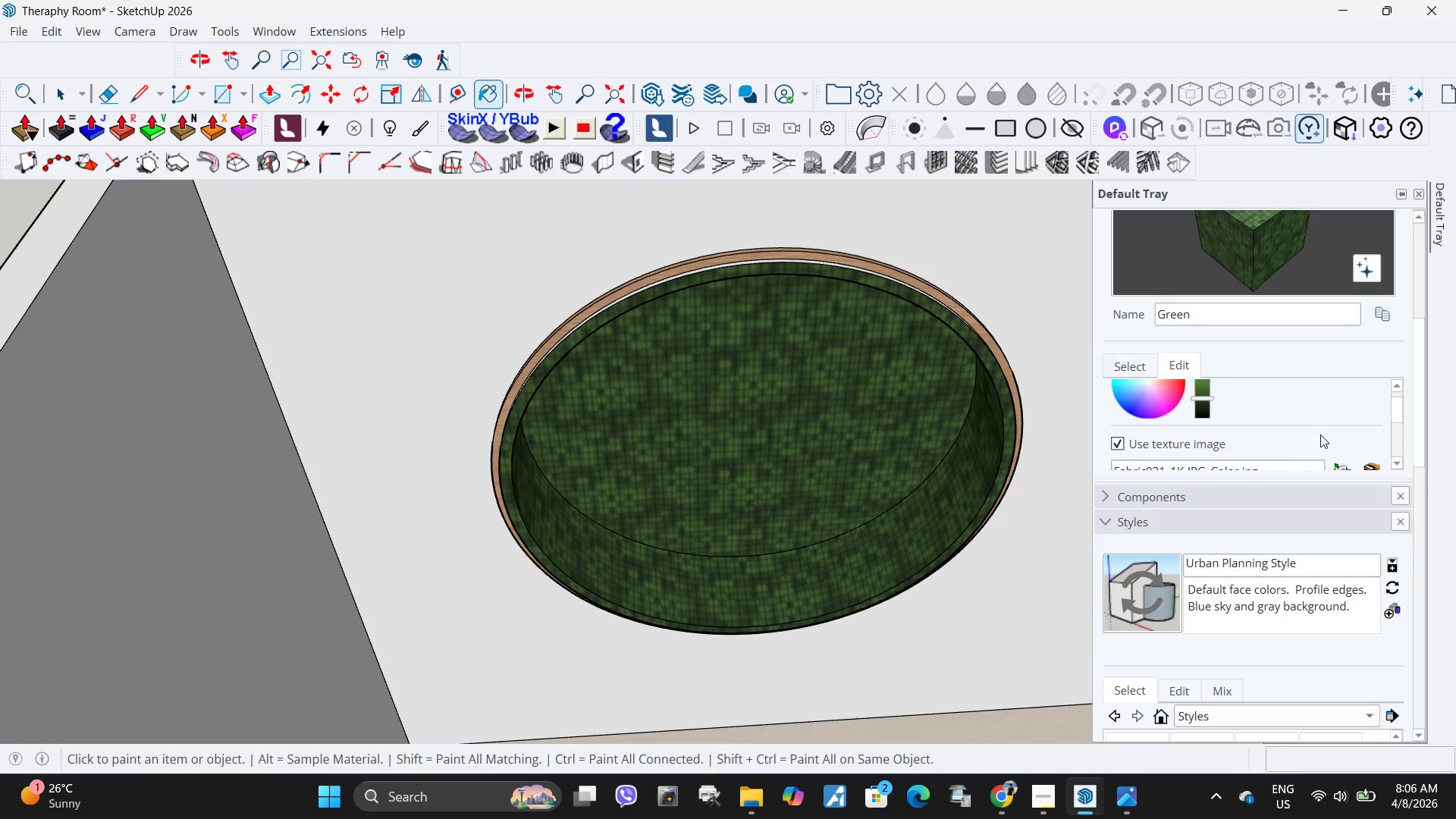 
scroll: coordinate [1320, 435], scroll_direction: down, amount: 2.0
 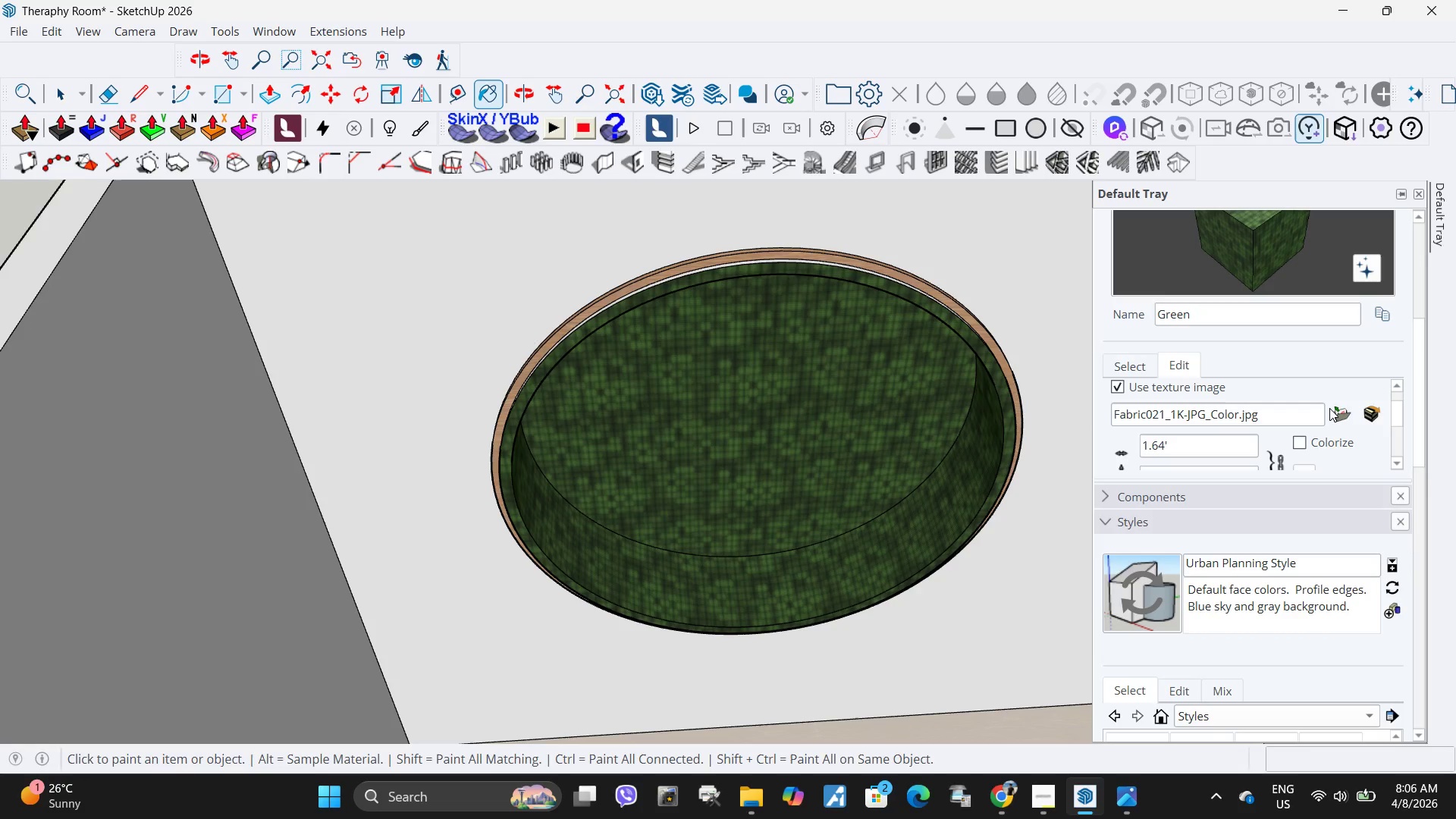 
left_click([1343, 410])
 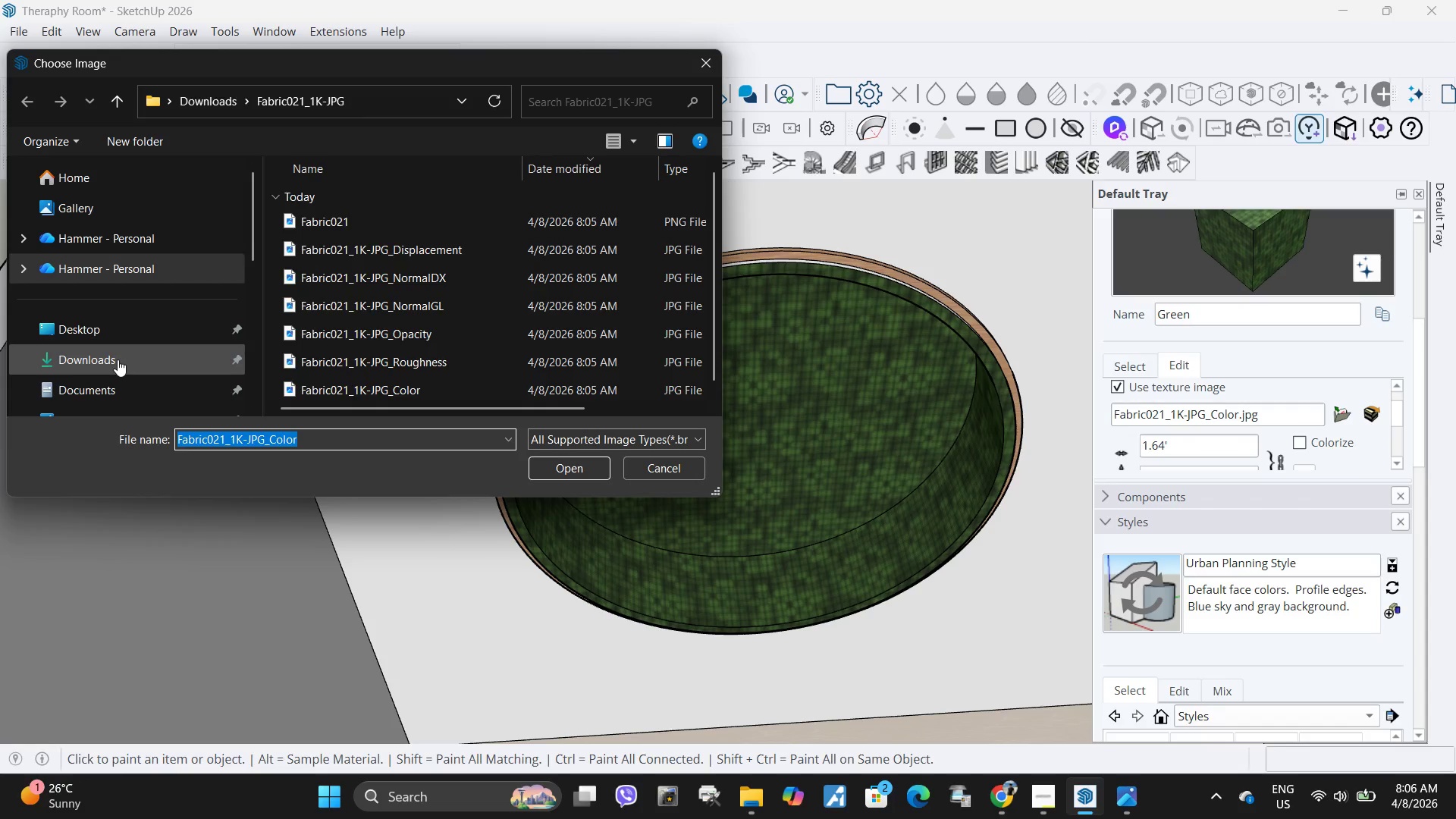 
scroll: coordinate [1329, 408], scroll_direction: up, amount: 1.0
 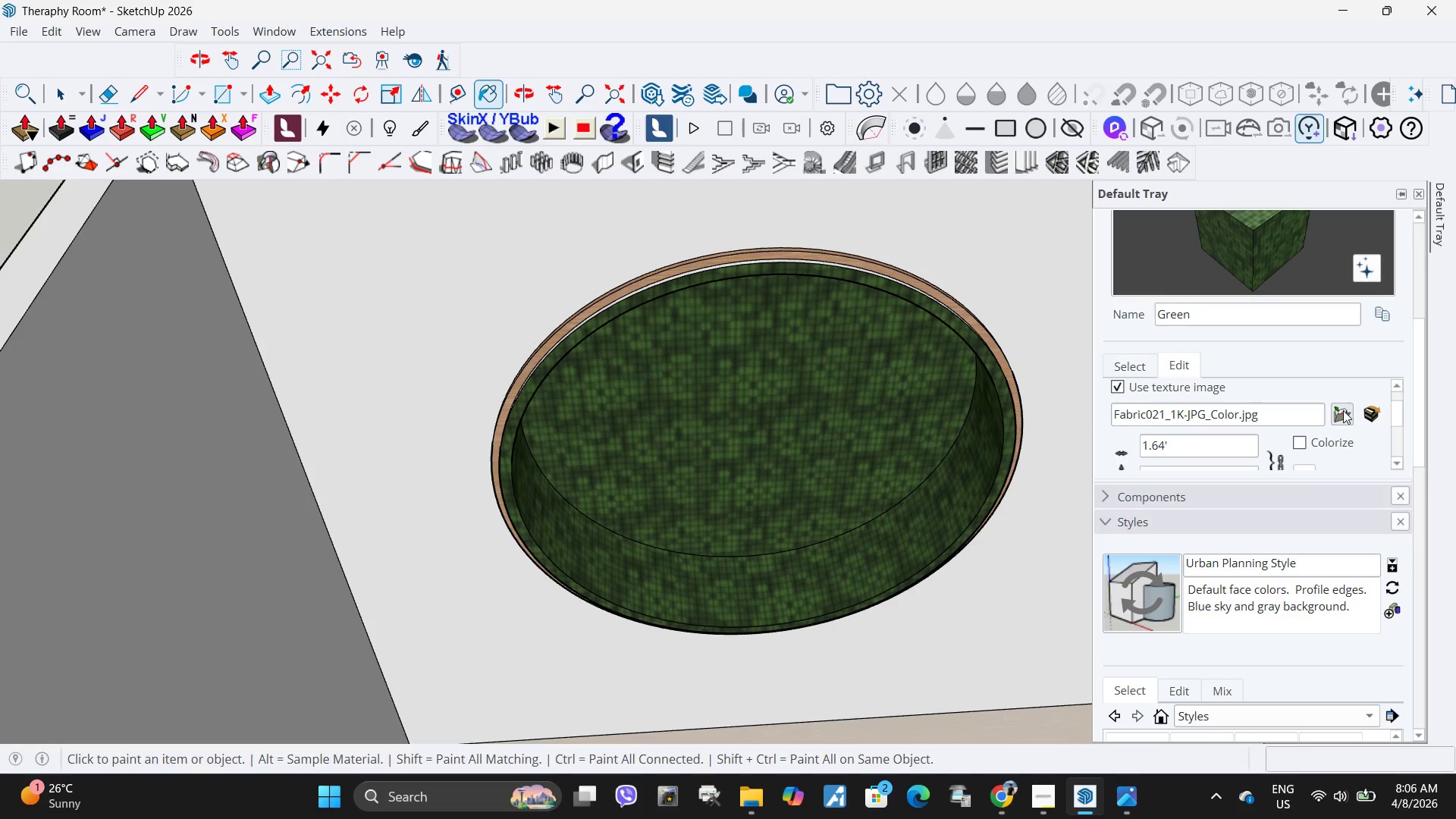 
left_click([118, 359])
 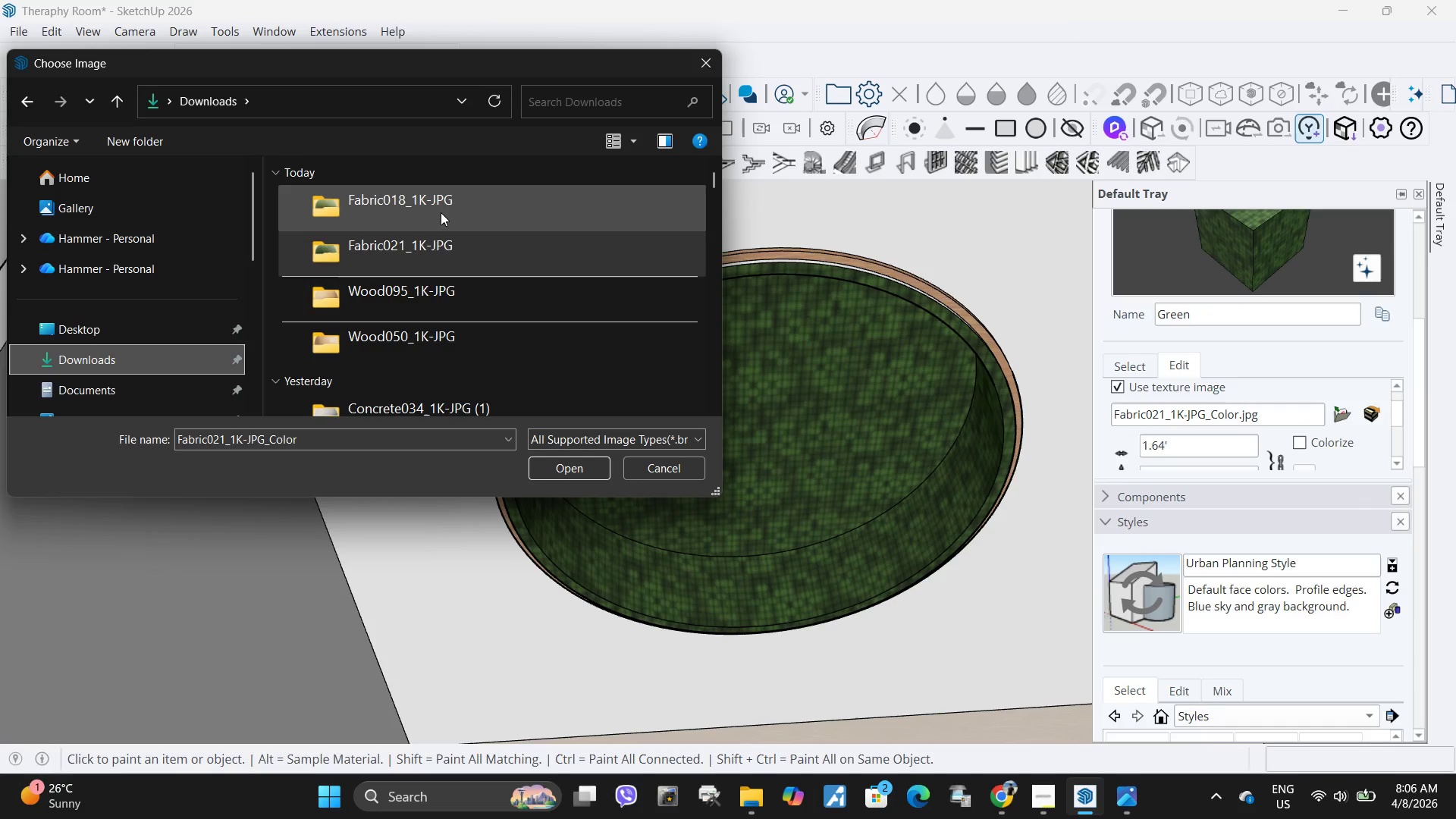 
double_click([441, 212])
 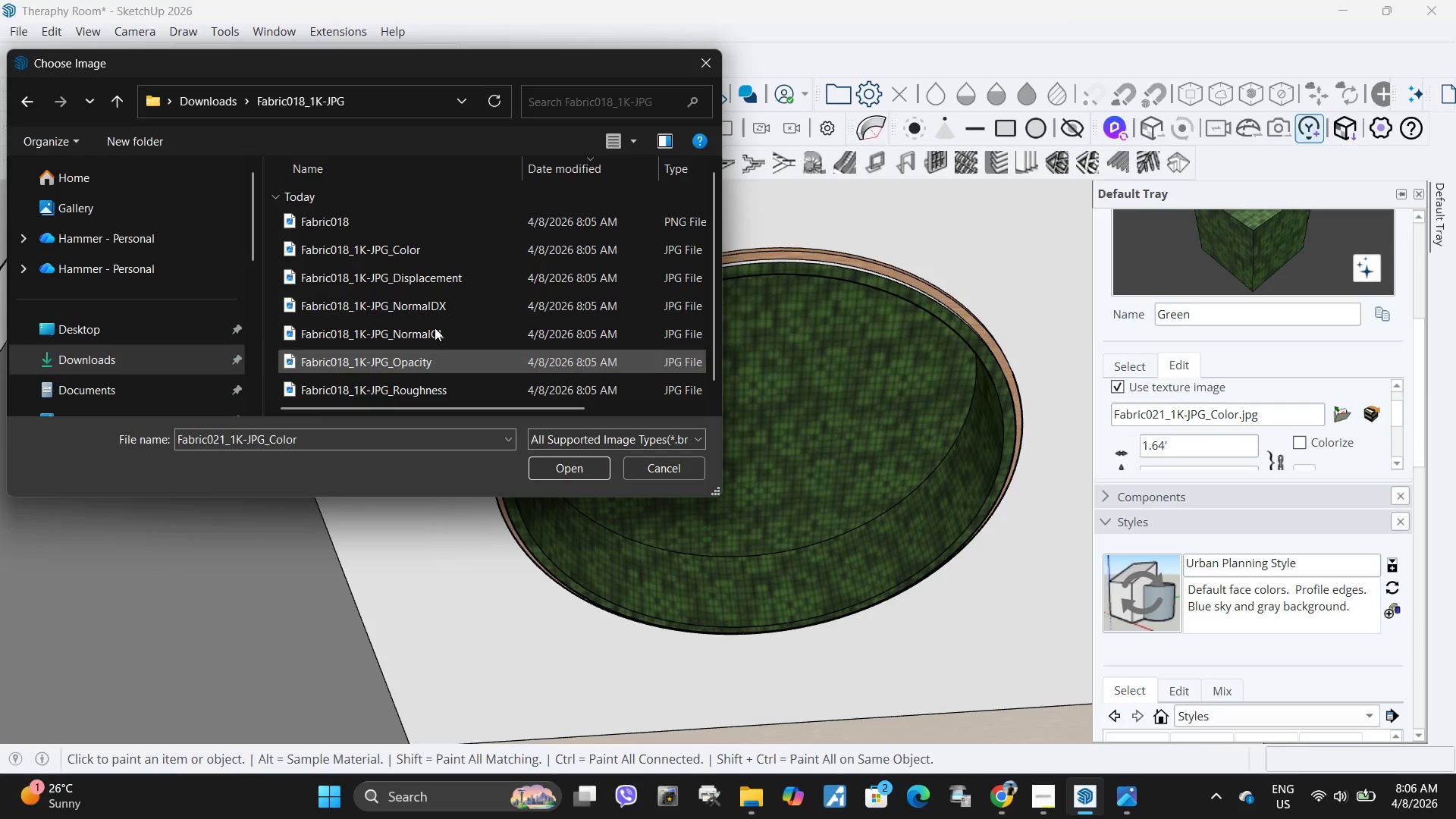 
left_click([439, 245])
 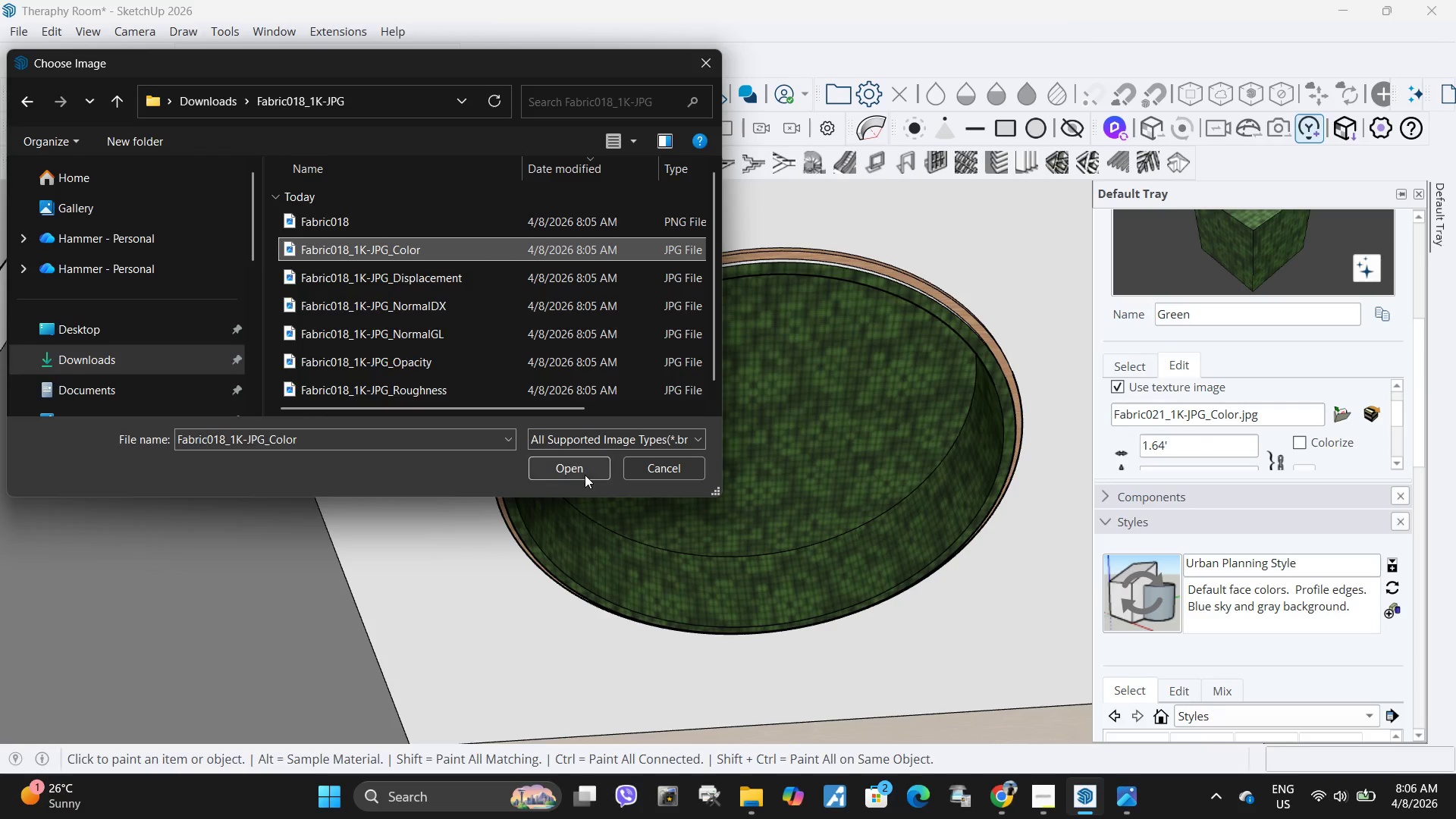 
left_click([585, 475])
 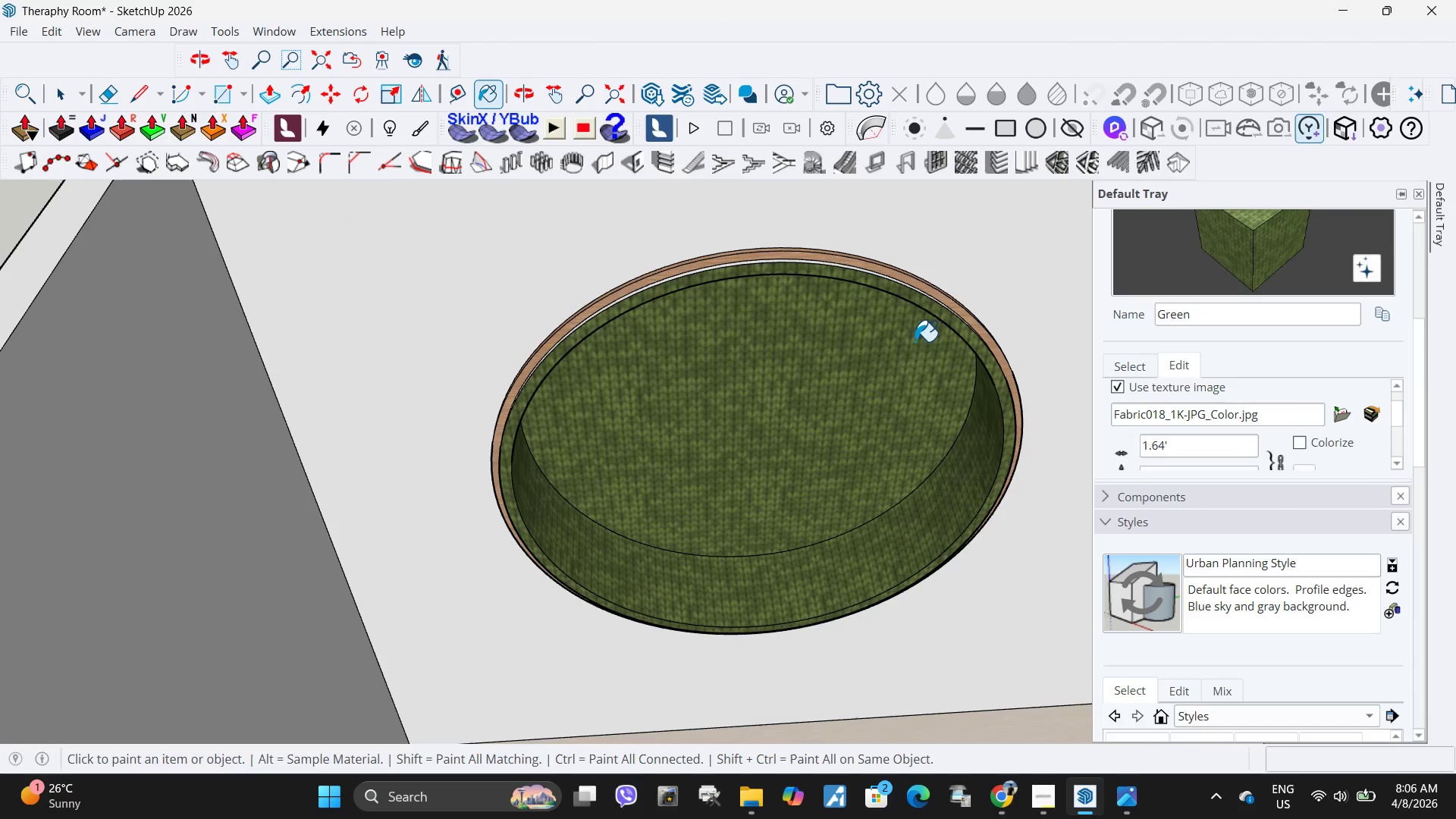 
scroll: coordinate [1242, 410], scroll_direction: down, amount: 1.0
 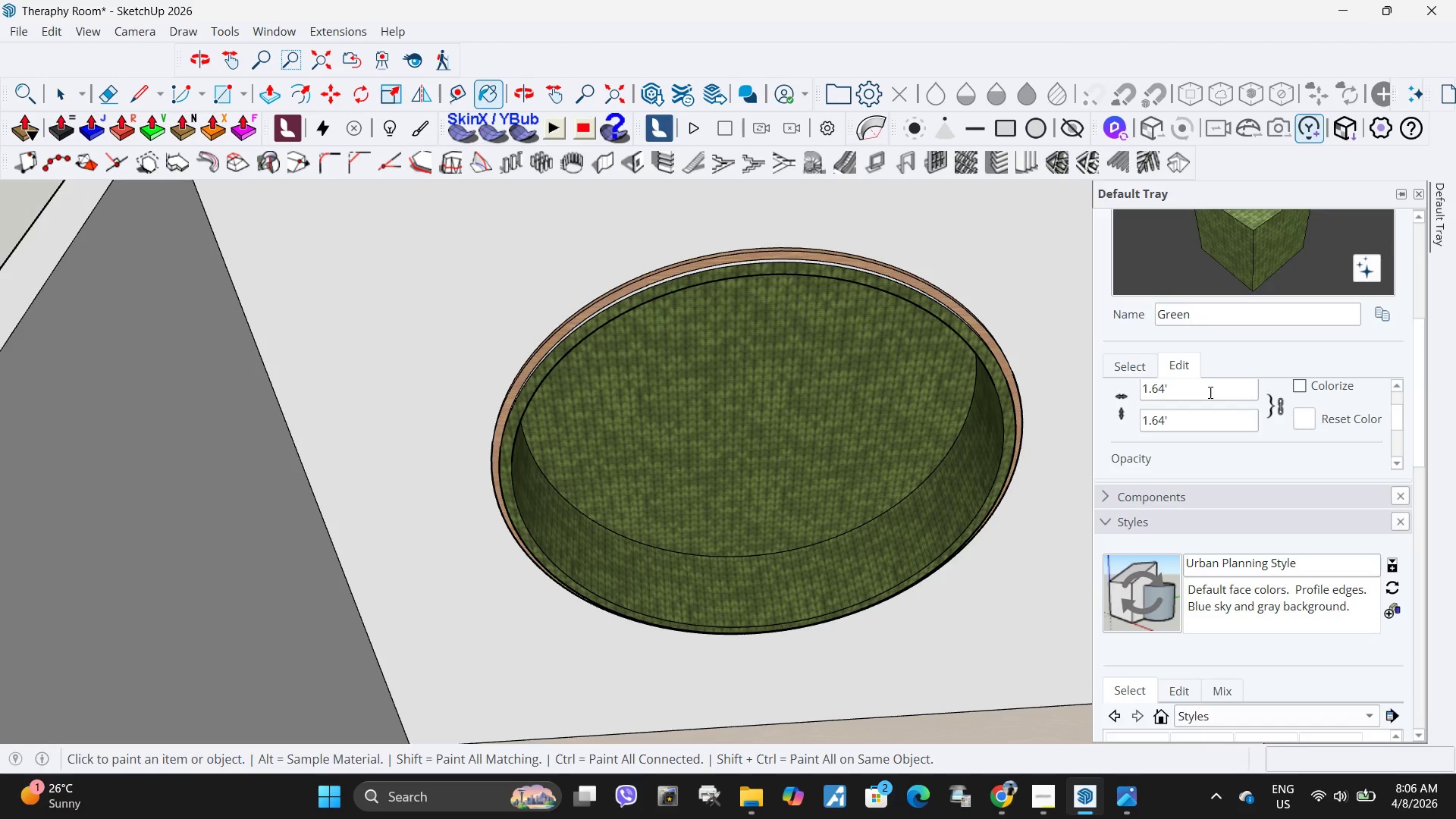 
left_click_drag(start_coordinate=[1209, 392], to_coordinate=[1093, 392])
 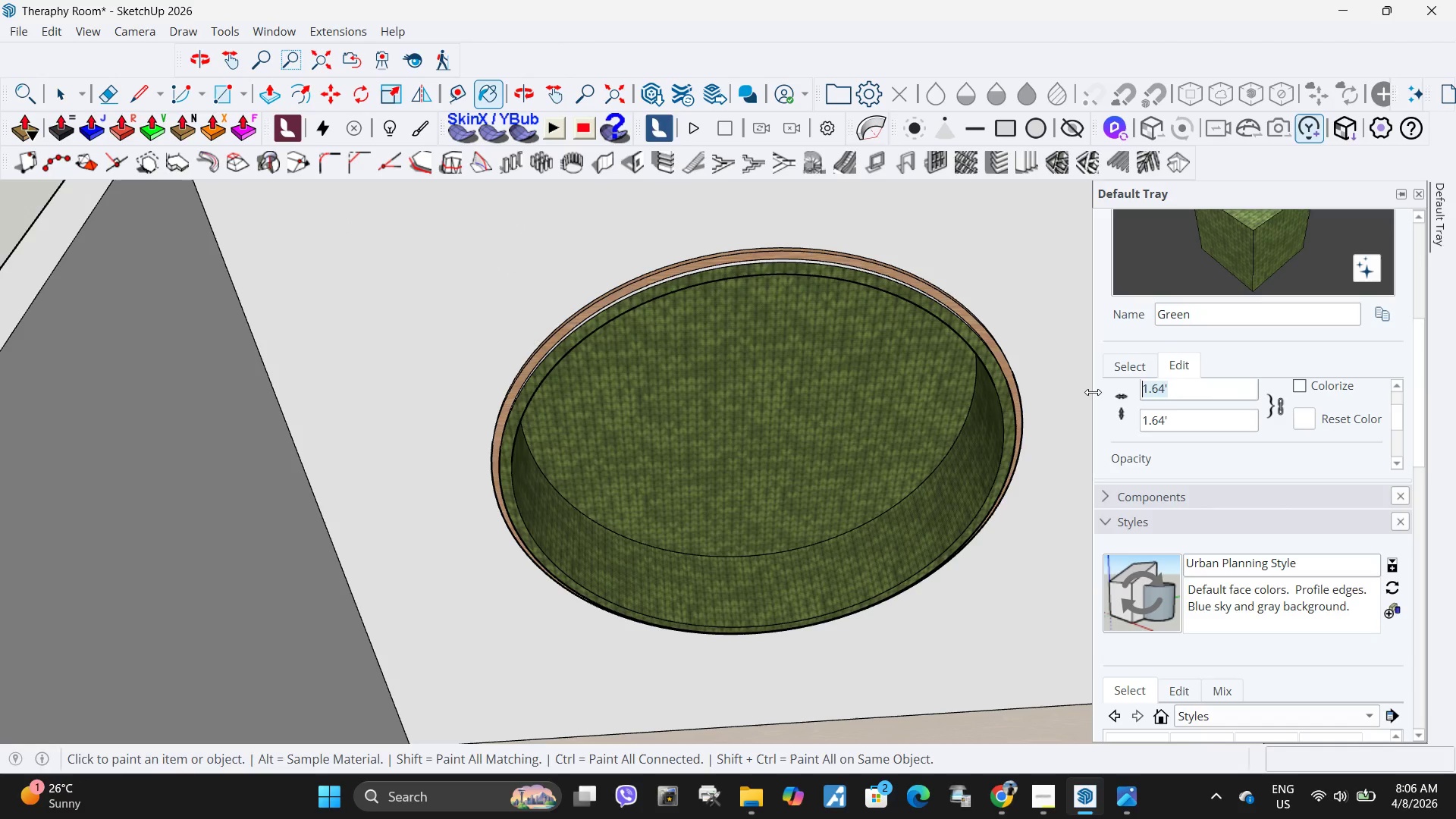 
key(NumpadDecimal)
 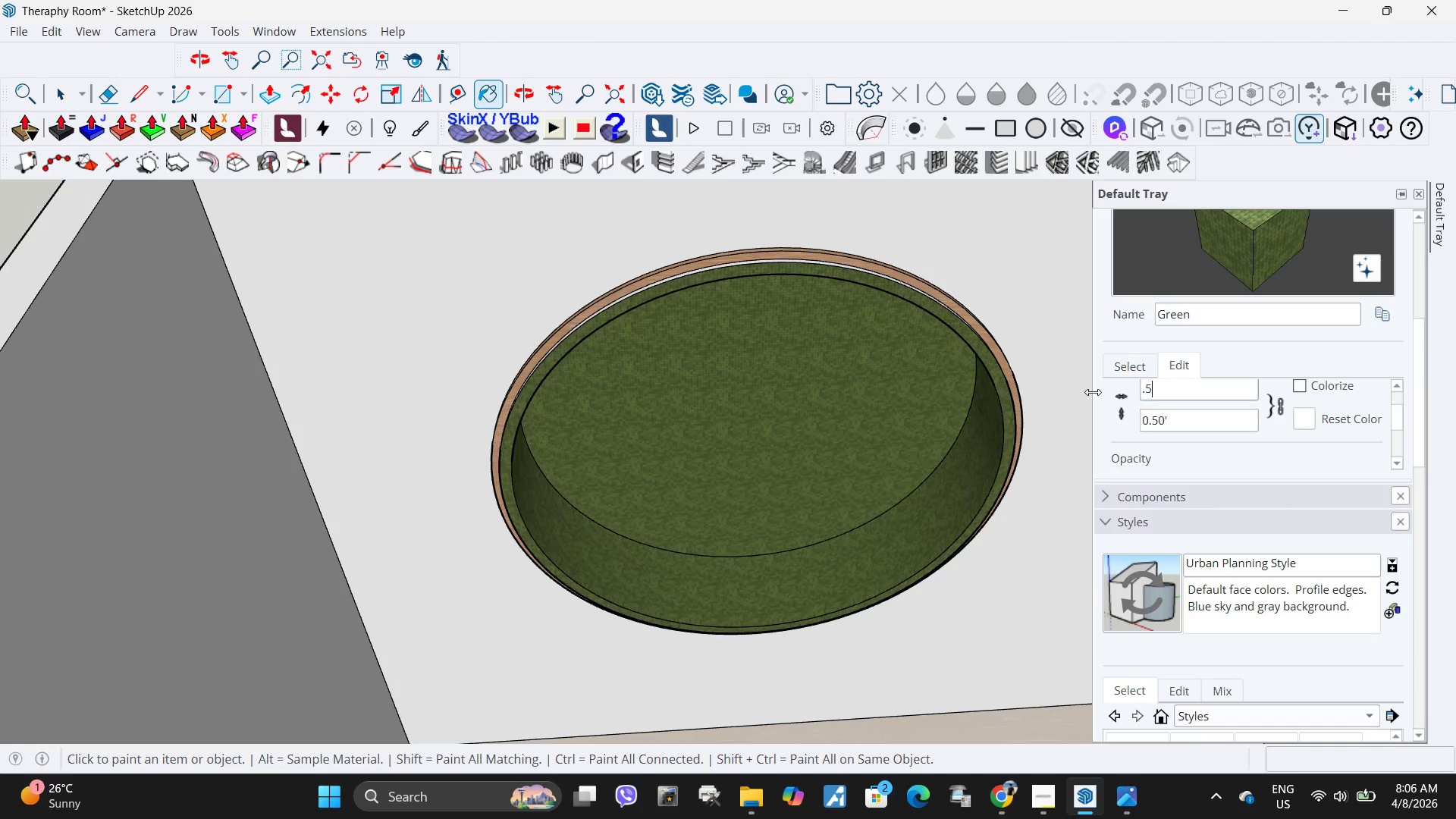 
key(Numpad5)
 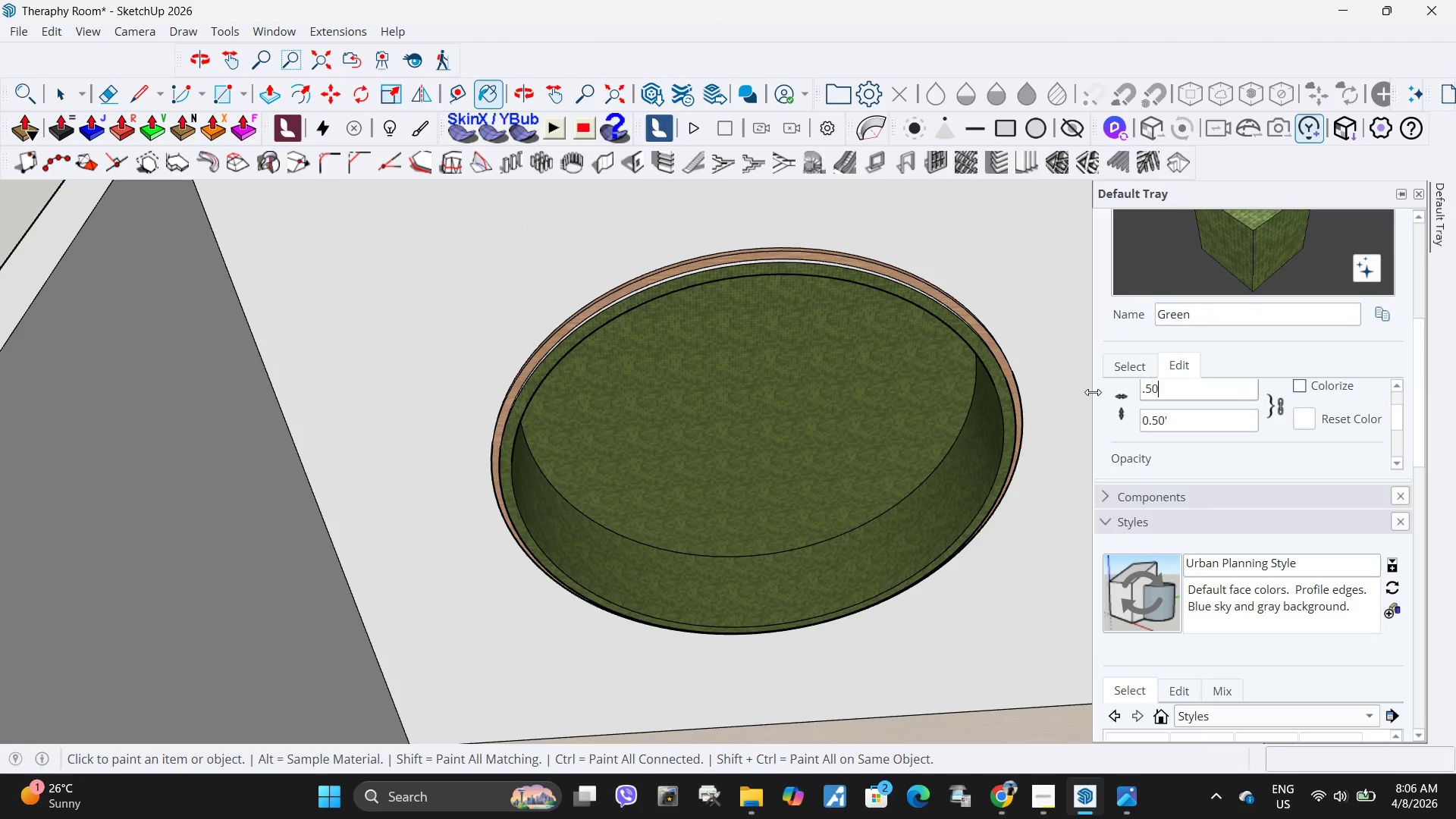 
key(Numpad0)
 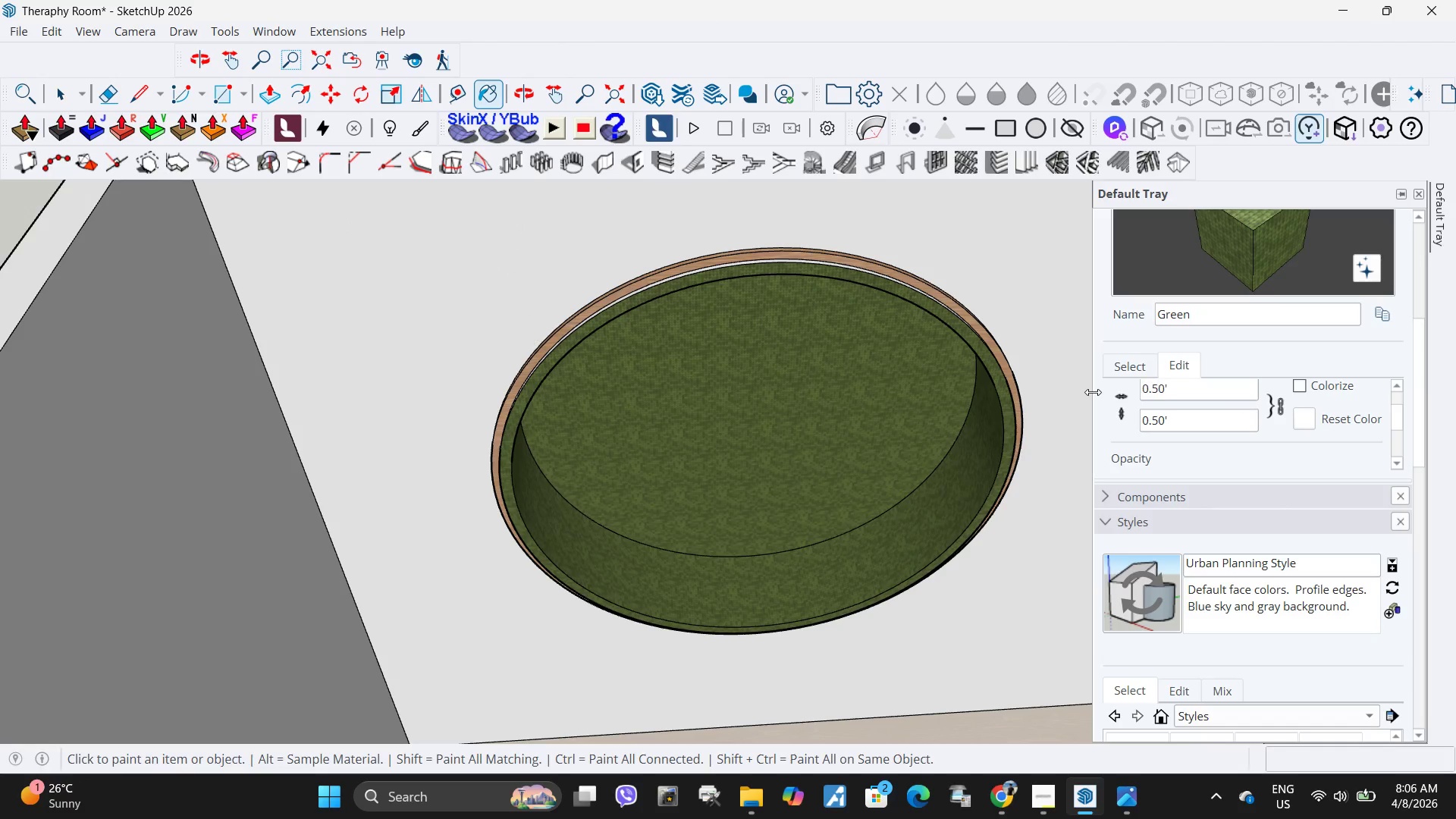 
key(NumpadEnter)
 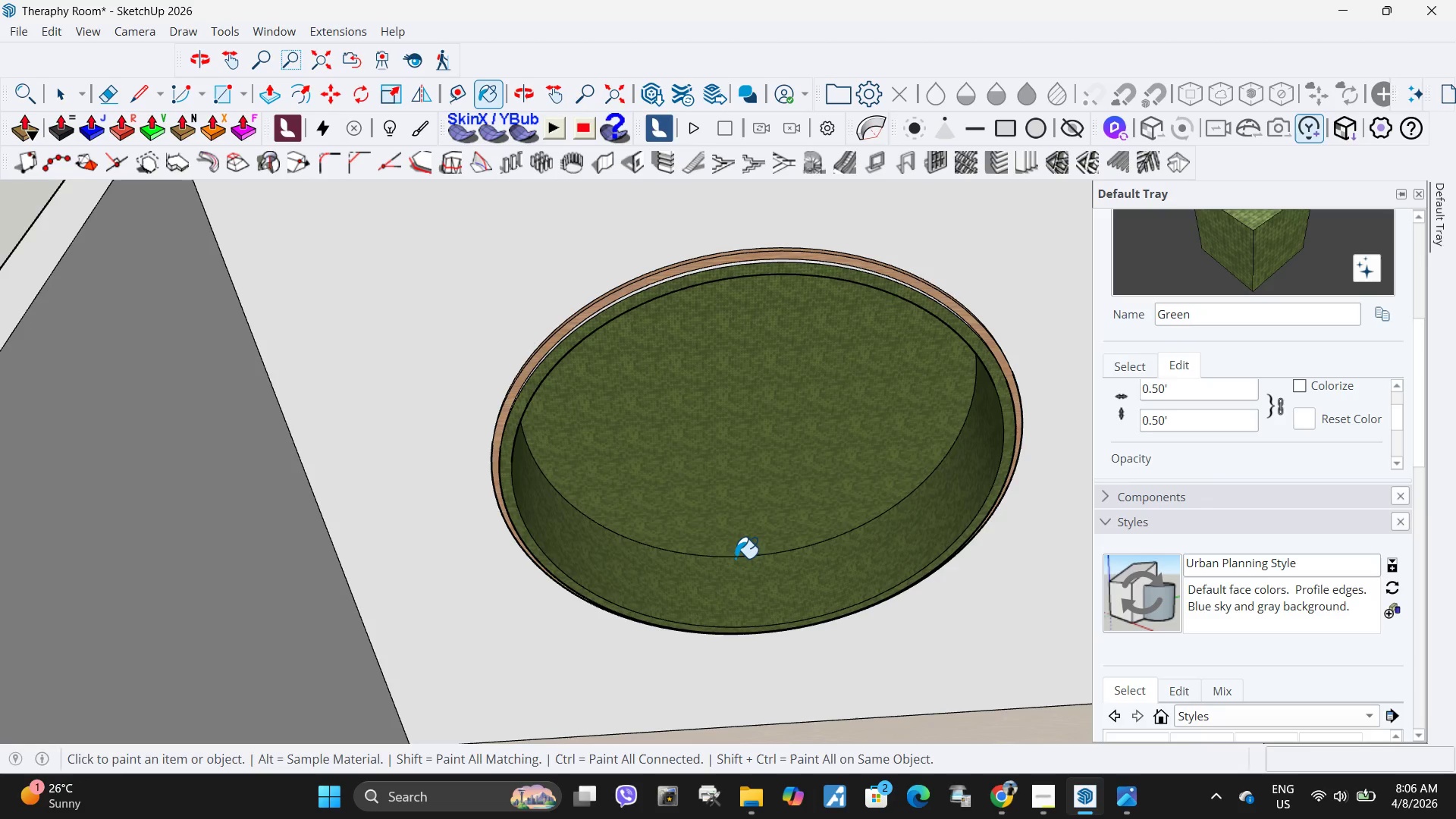 
scroll: coordinate [413, 564], scroll_direction: up, amount: 15.0
 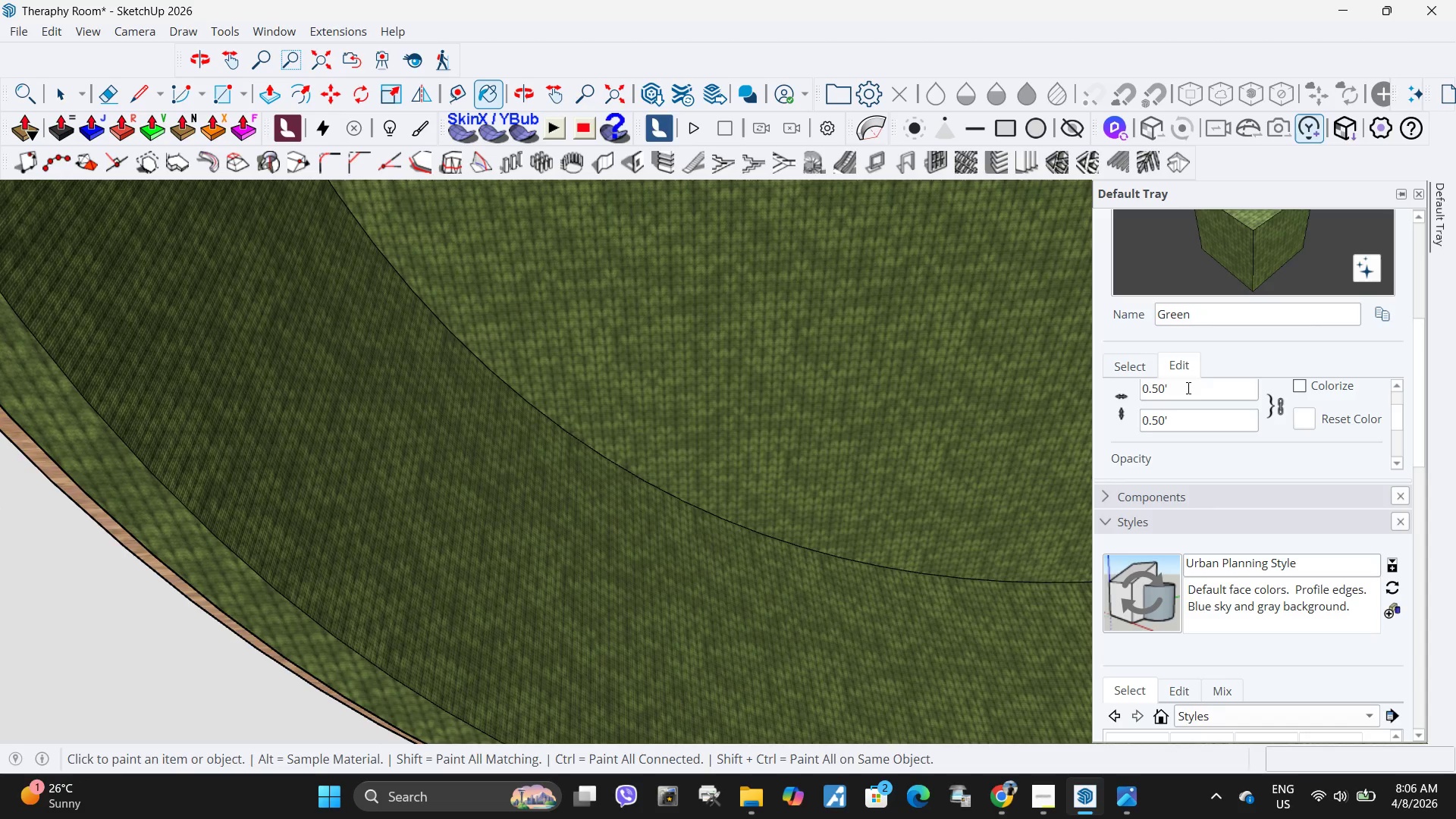 
left_click([1187, 388])
 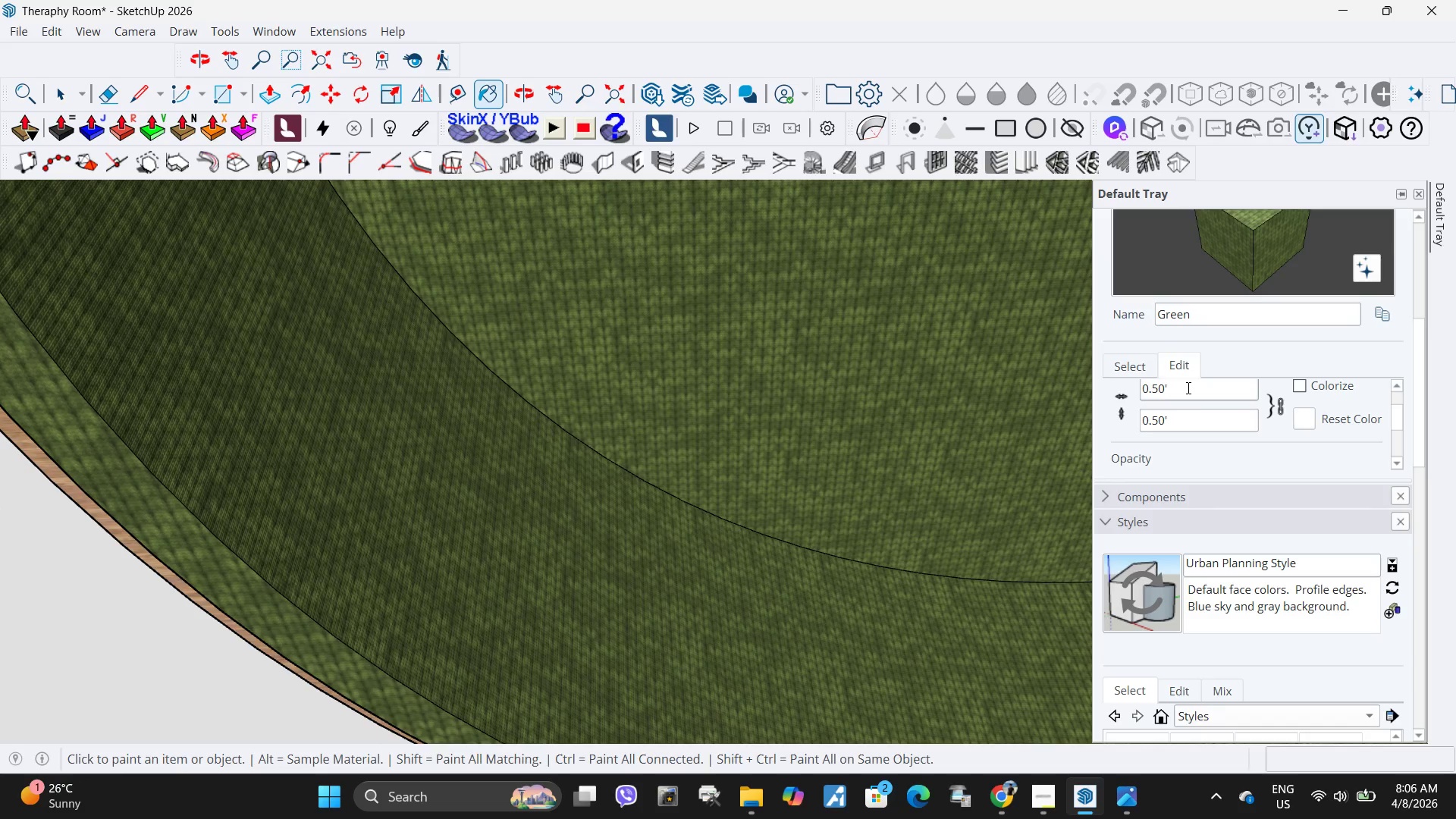 
key(Backspace)
 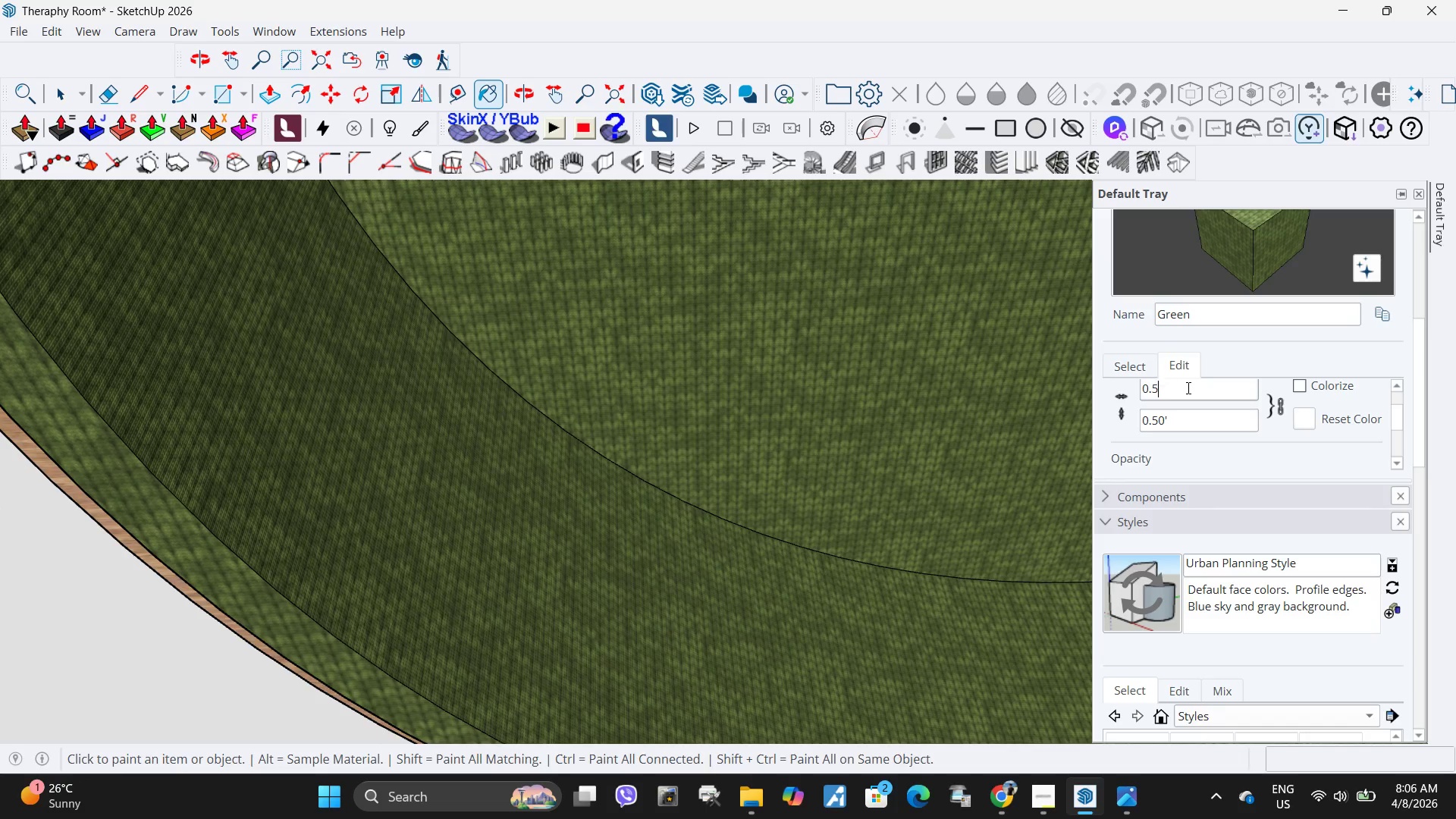 
key(Backspace)
 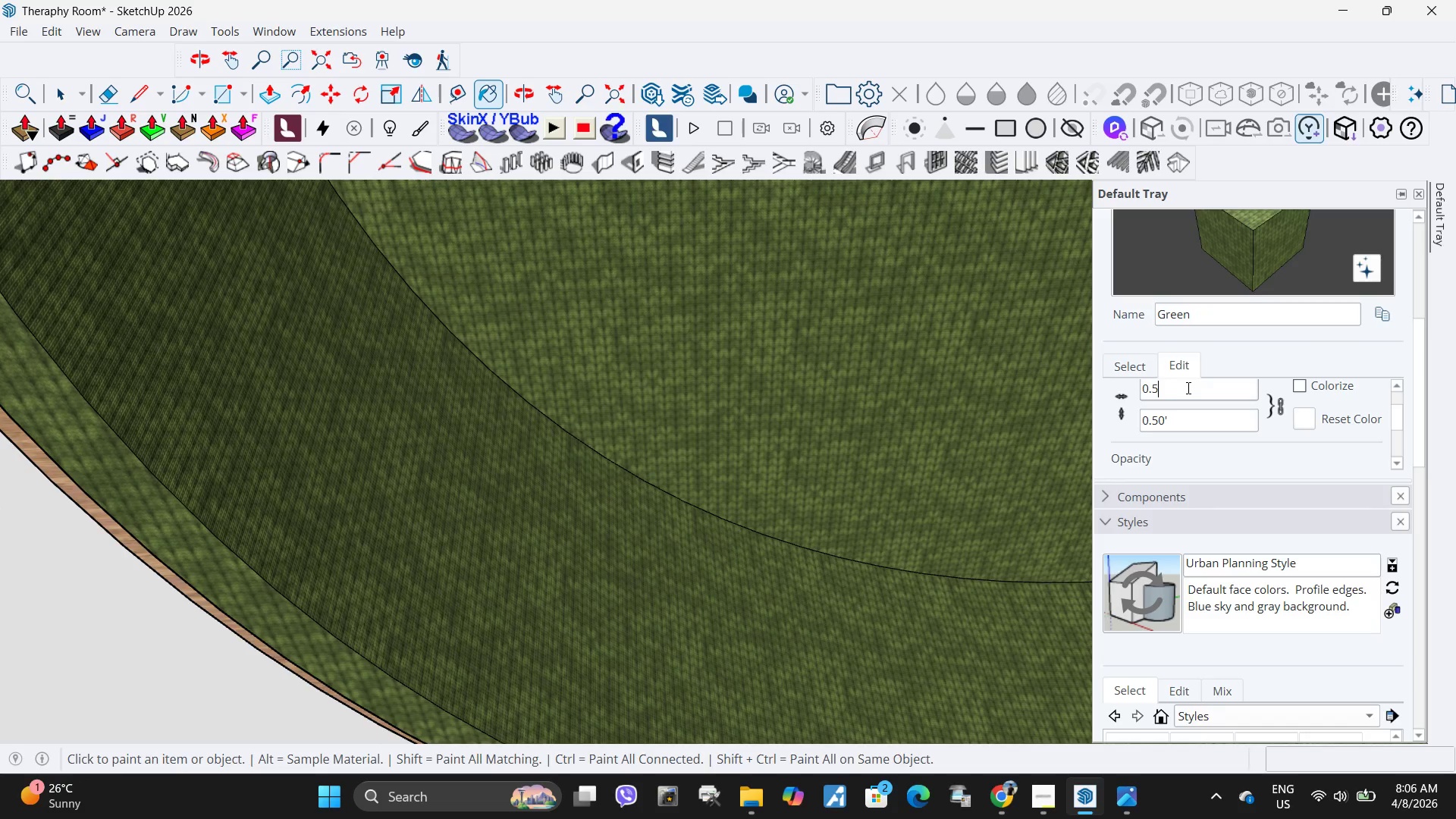 
key(Backspace)
 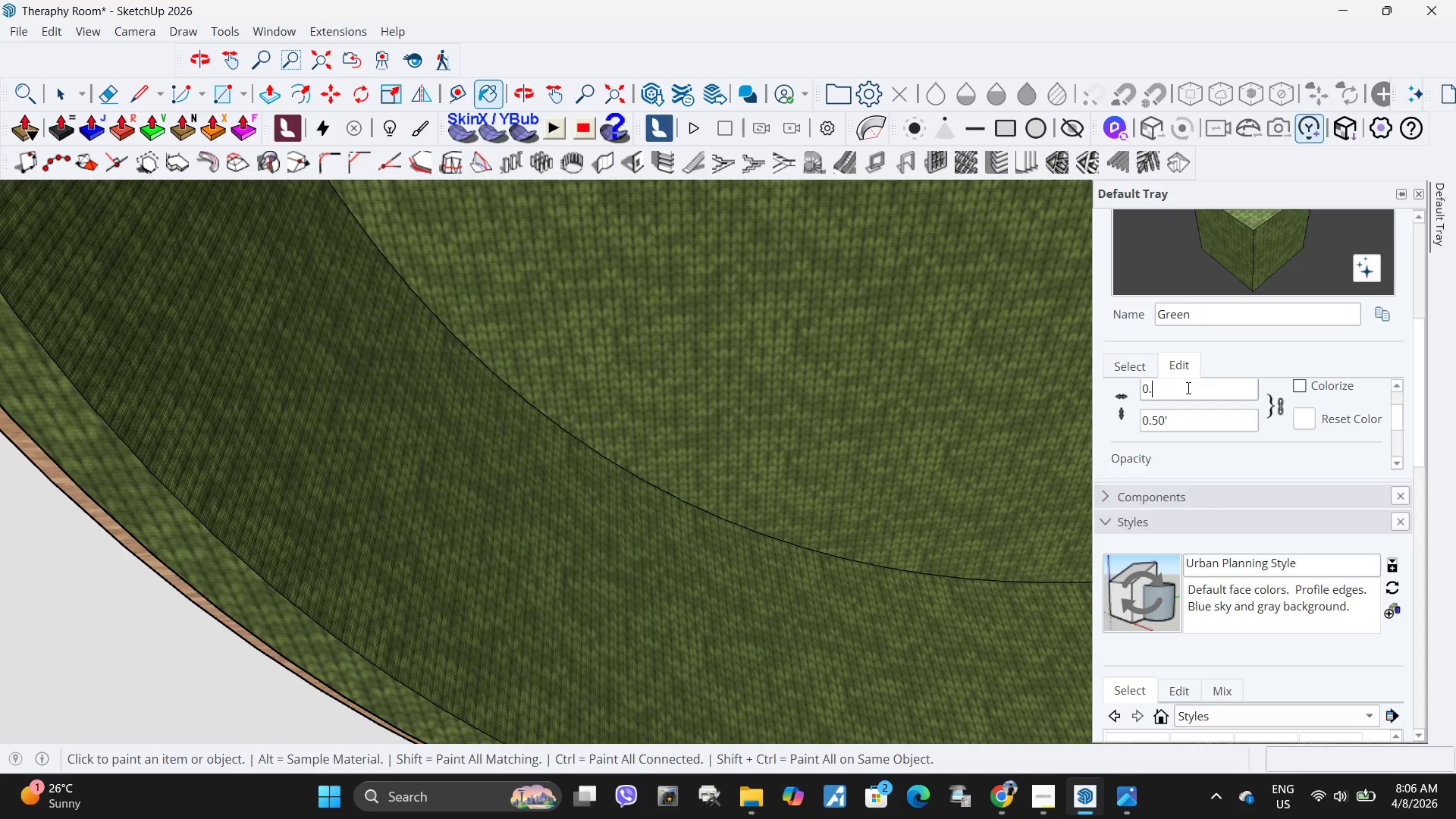 
key(Numpad2)
 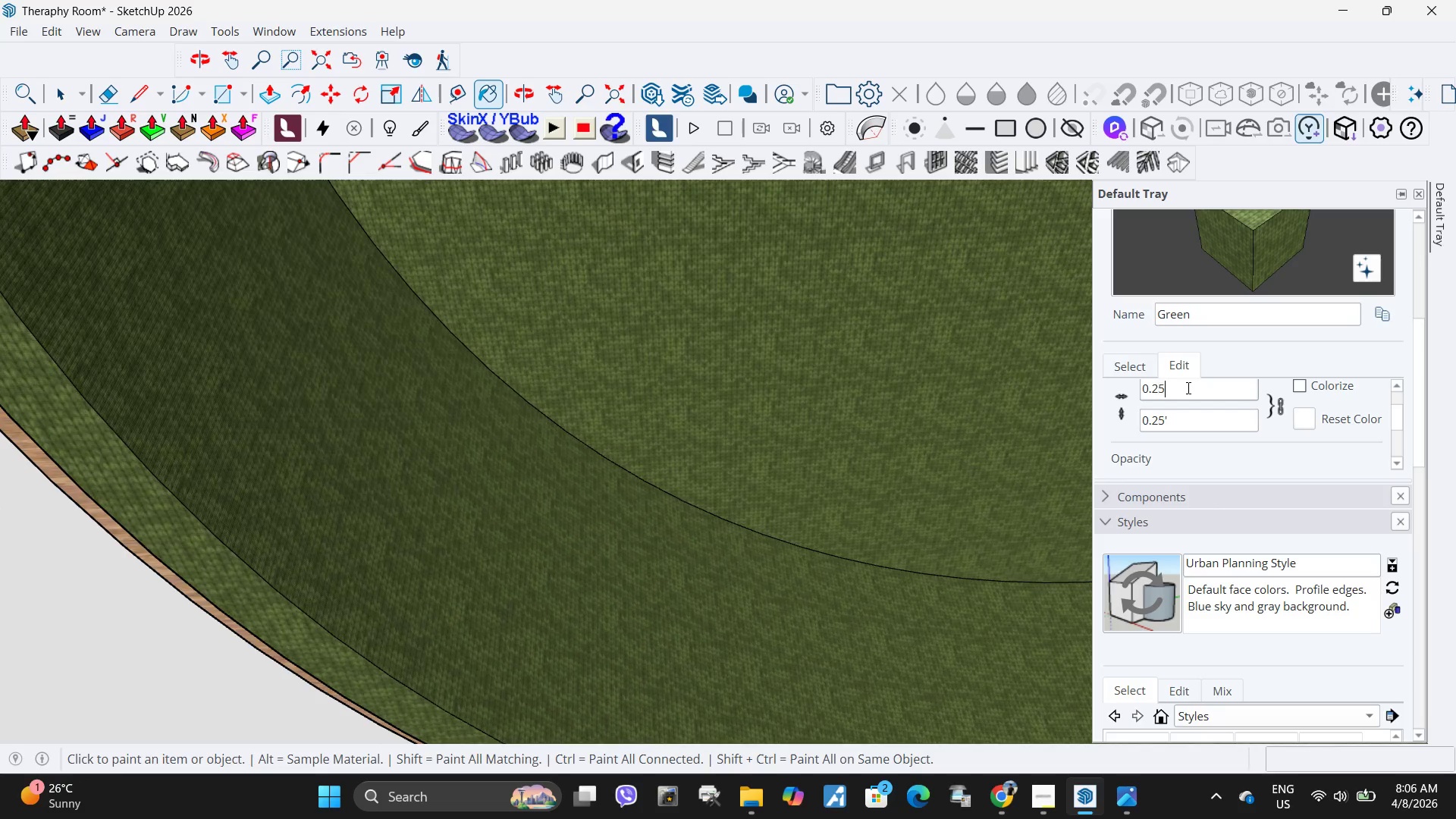 
key(Numpad5)
 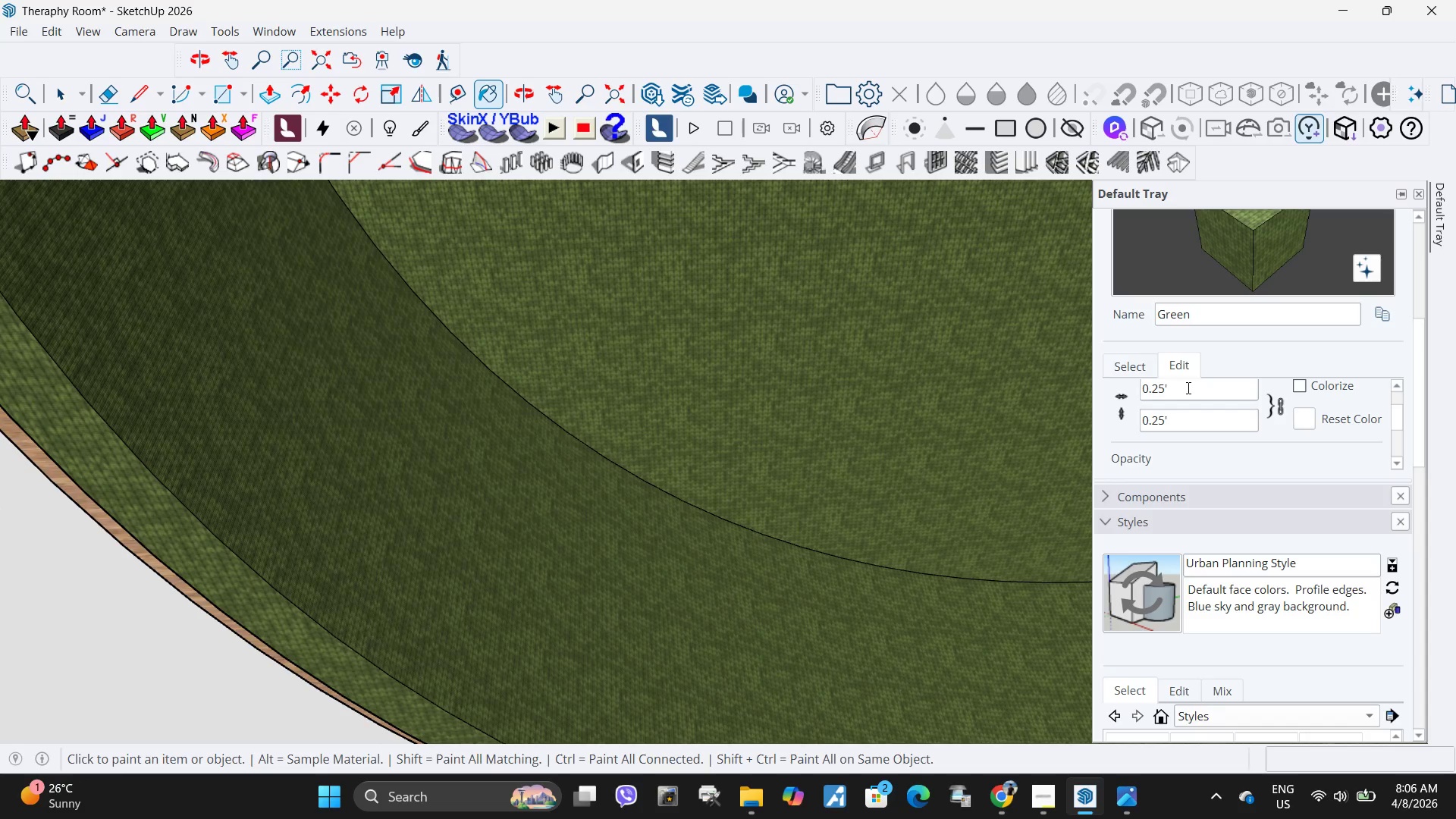 
key(NumpadEnter)
 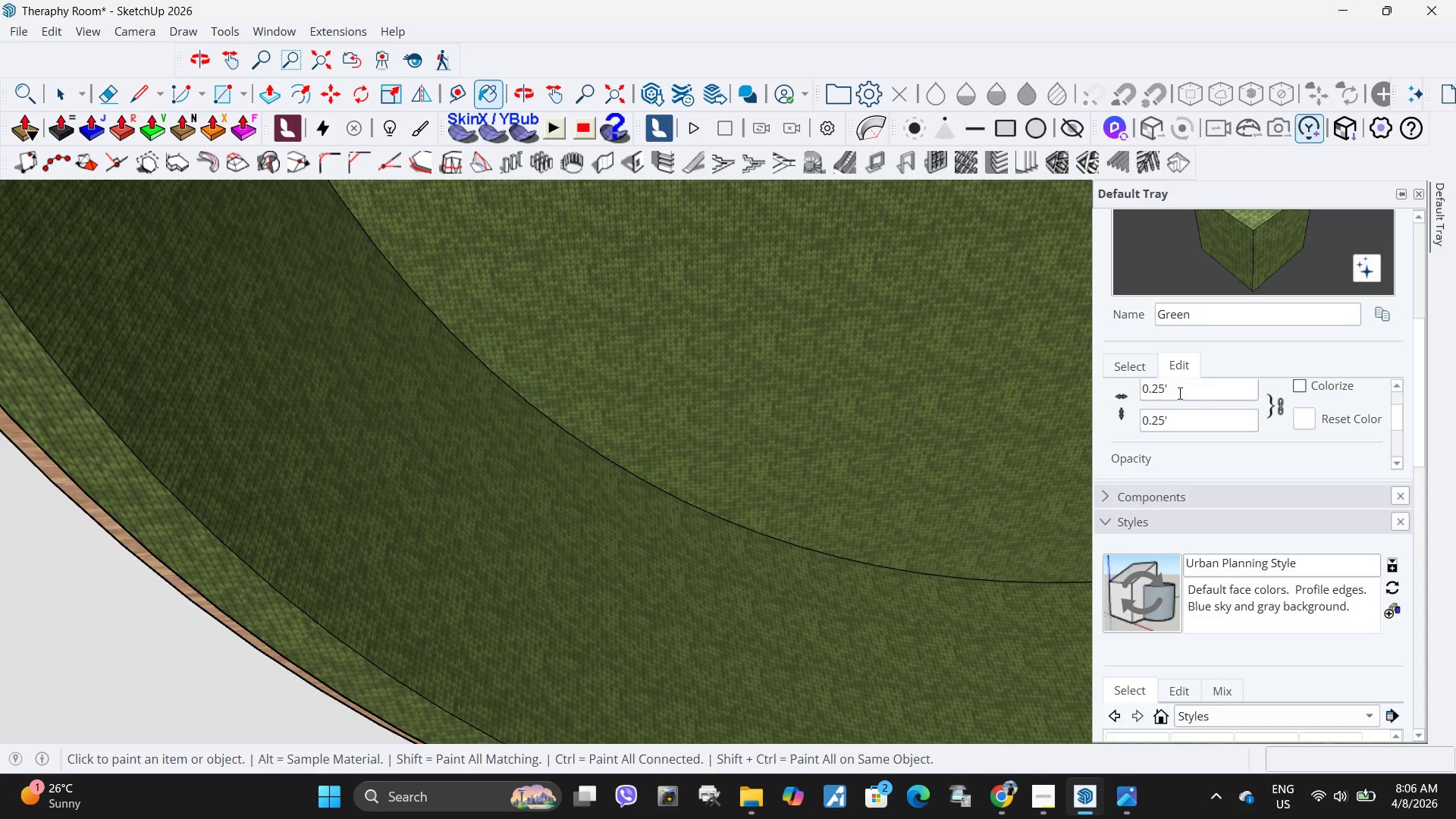 
left_click([1178, 393])
 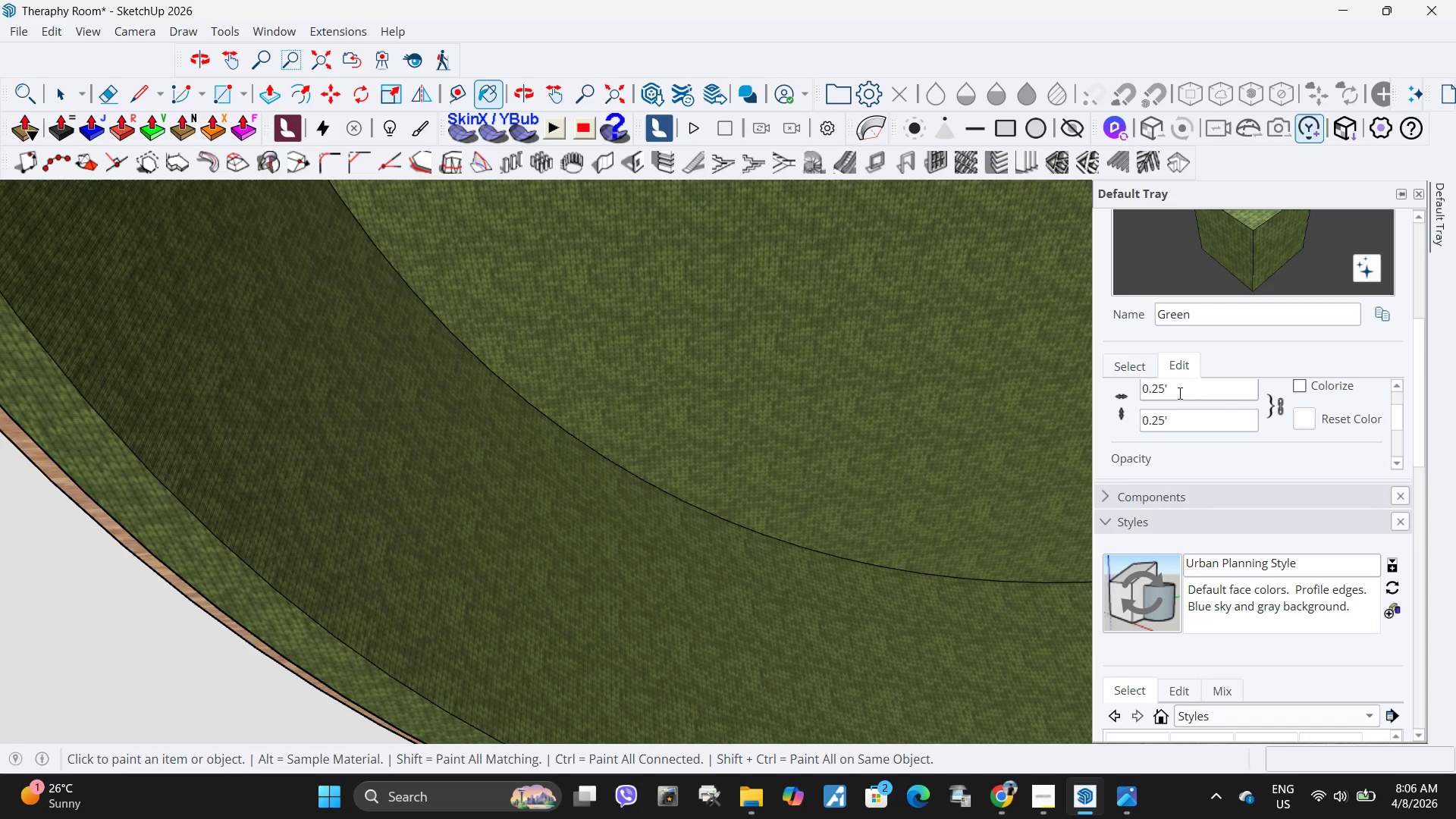 
key(Backspace)
 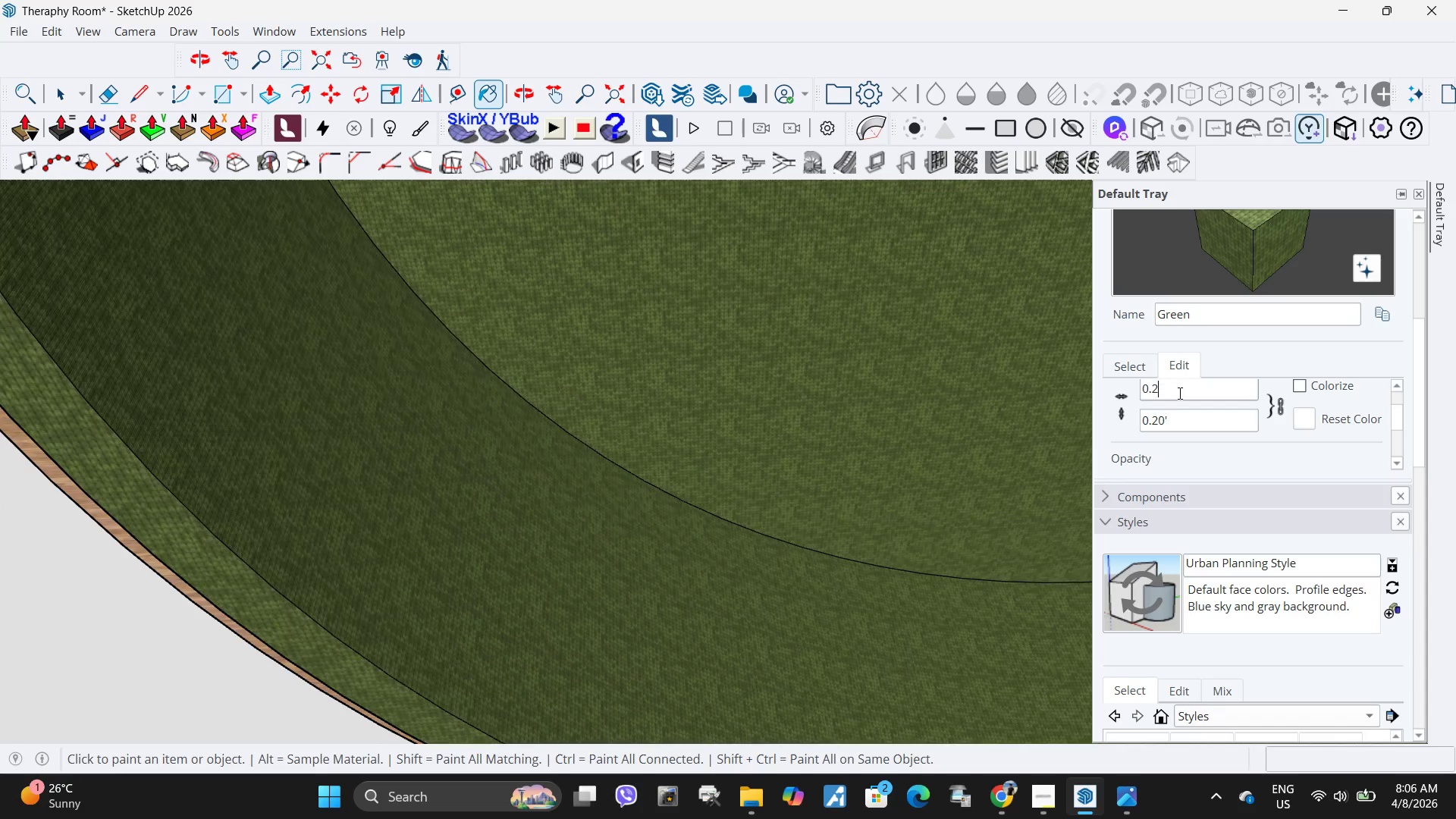 
key(Backspace)
 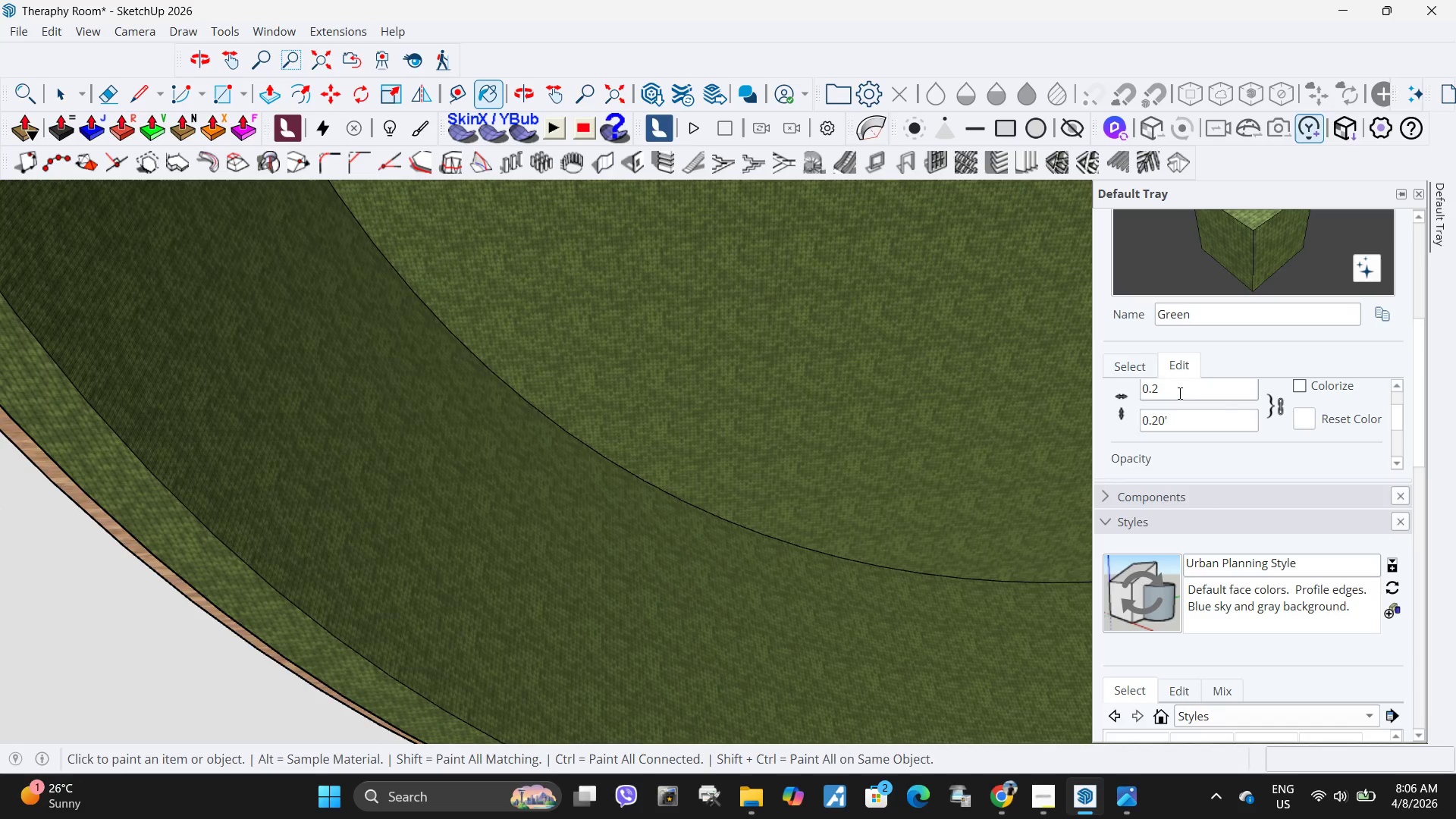 
key(Backspace)
 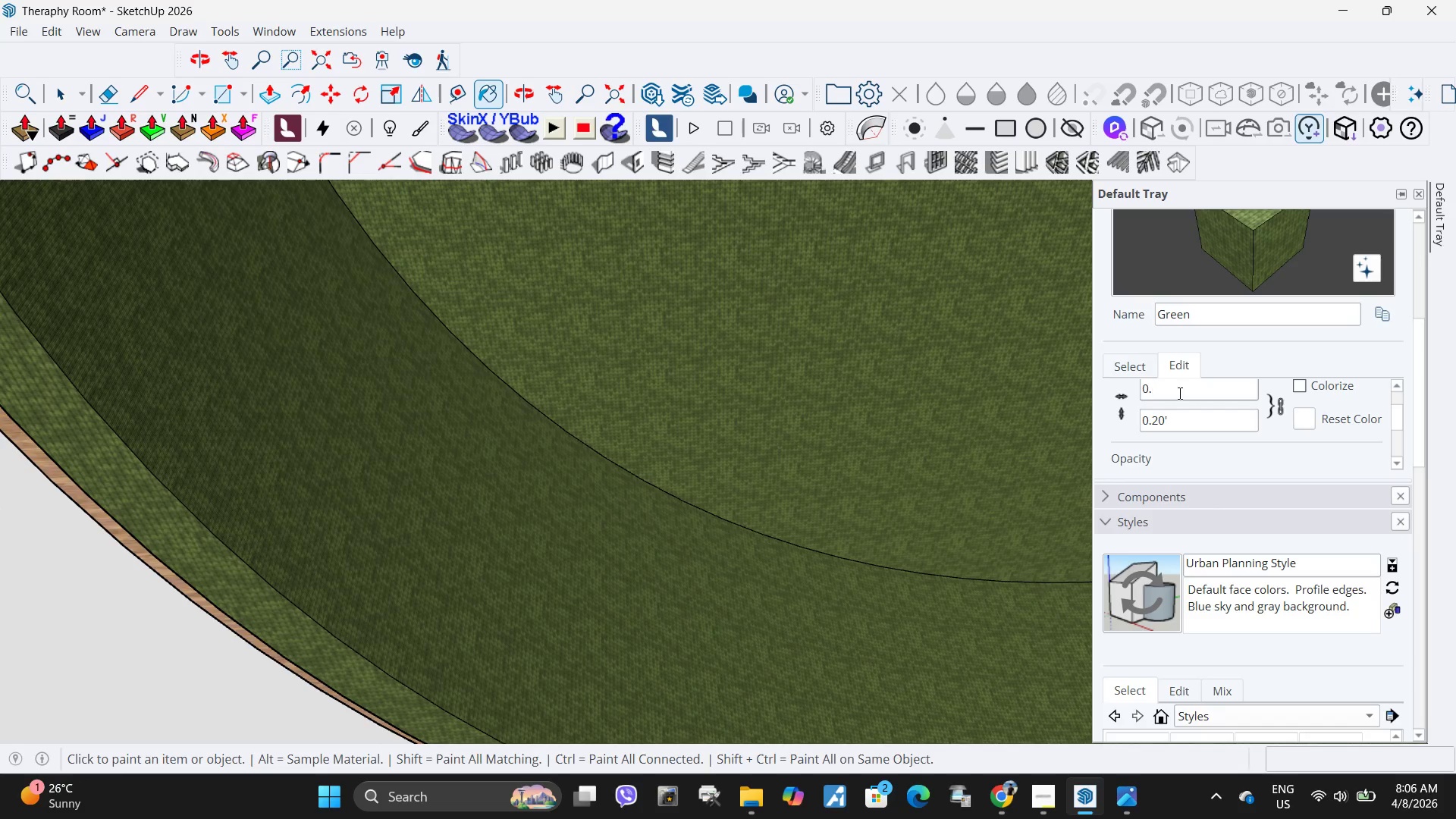 
key(Numpad1)
 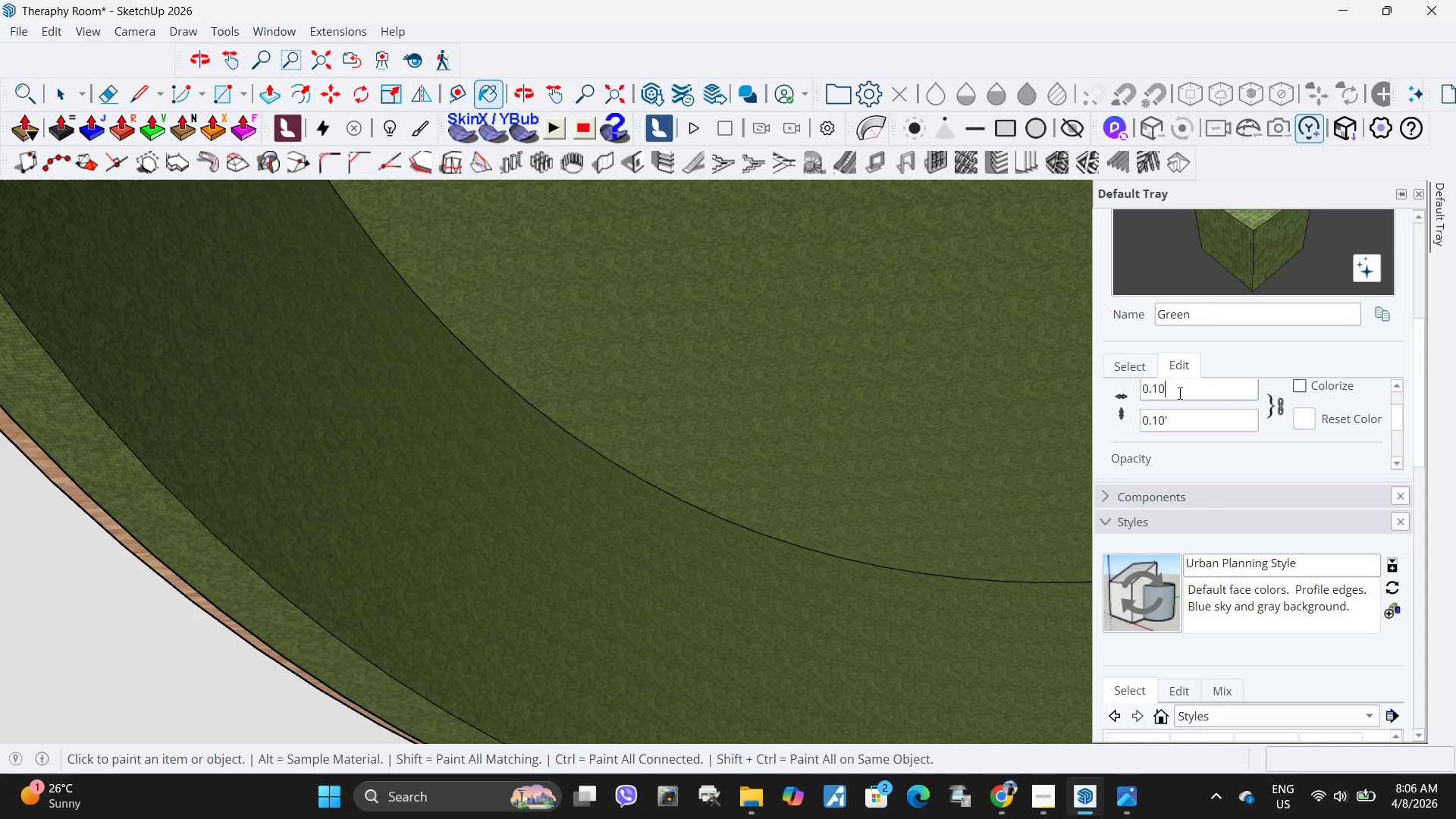 
key(Numpad0)
 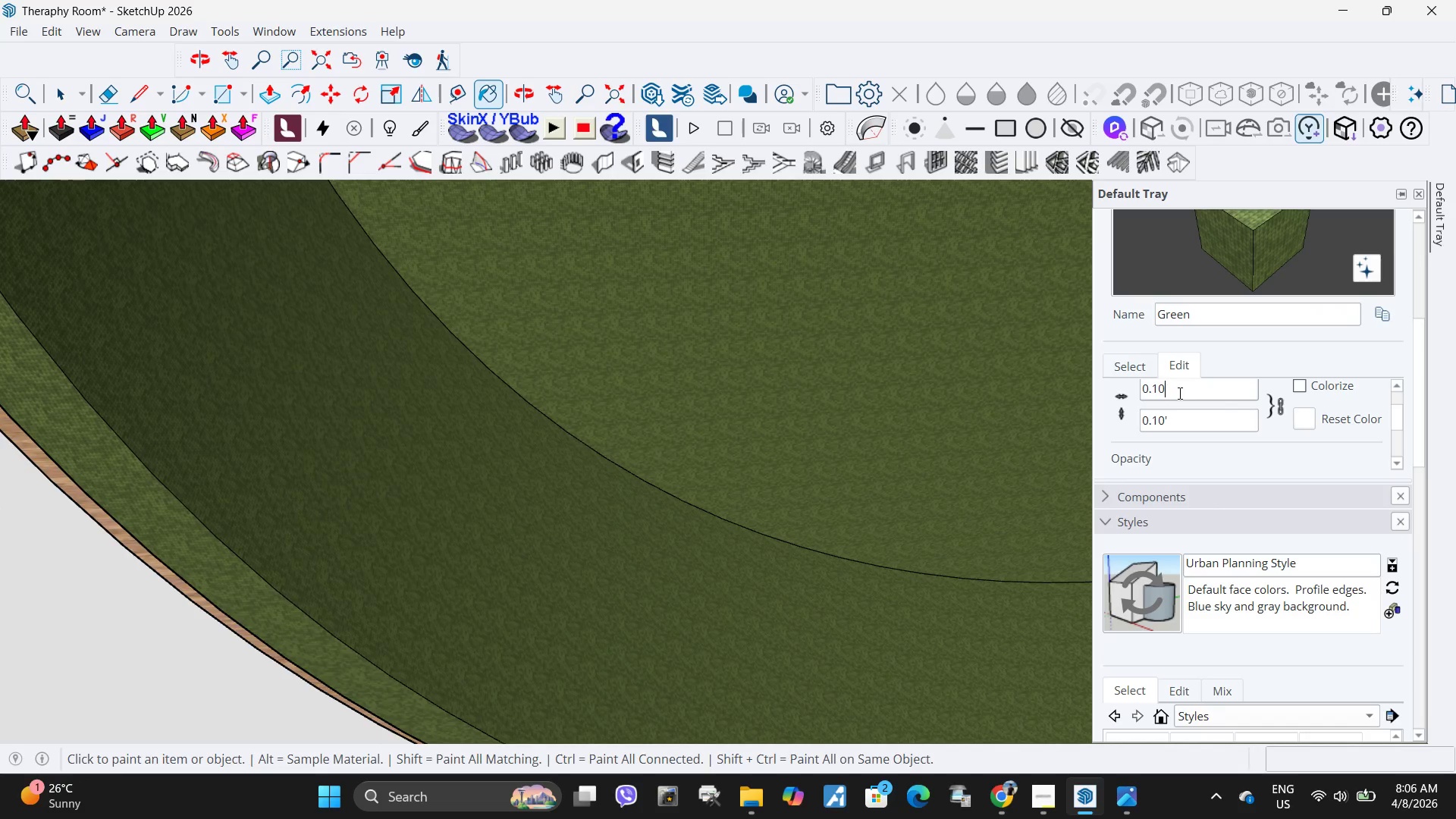 
key(Backspace)
 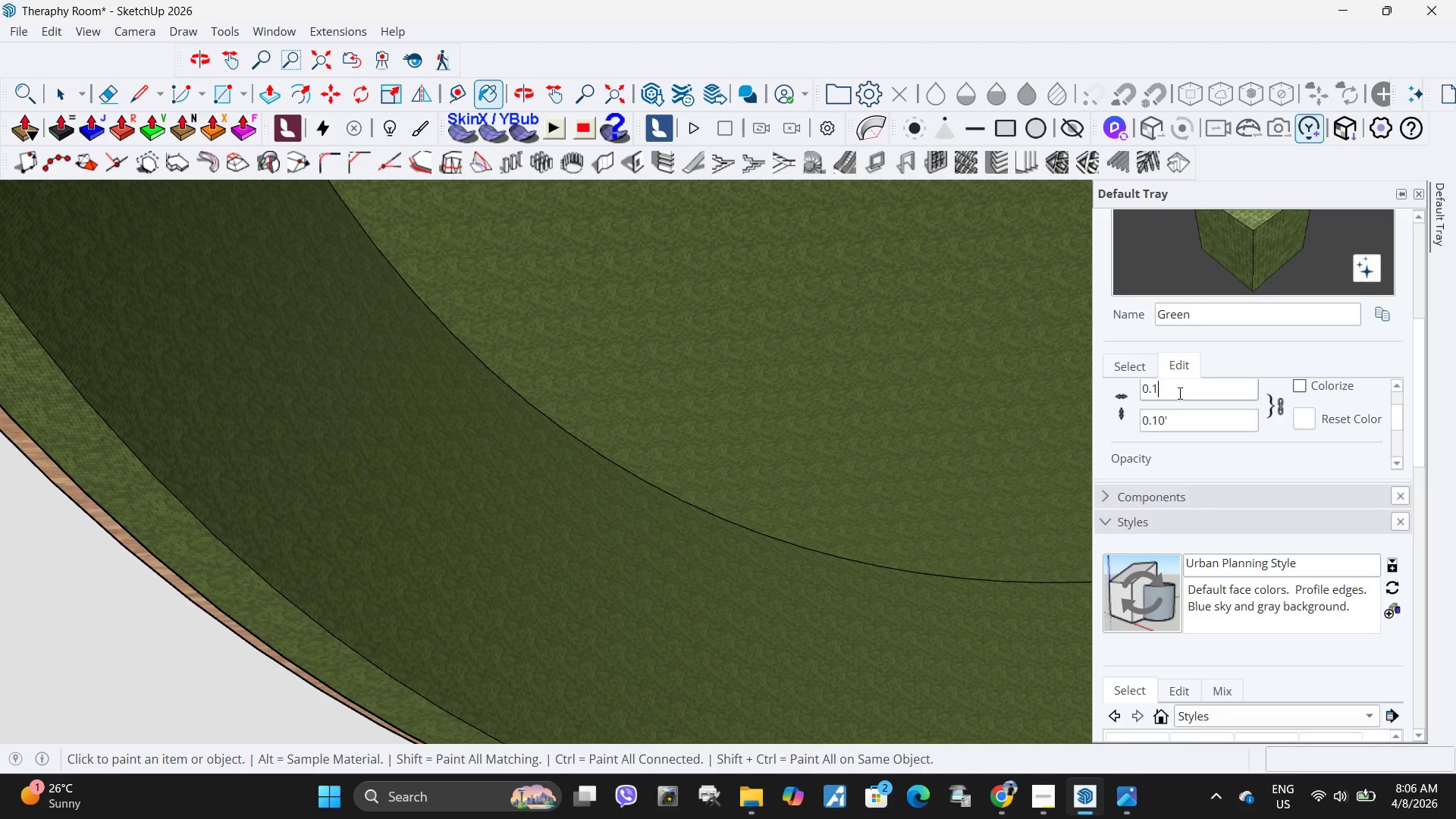 
key(Backspace)
 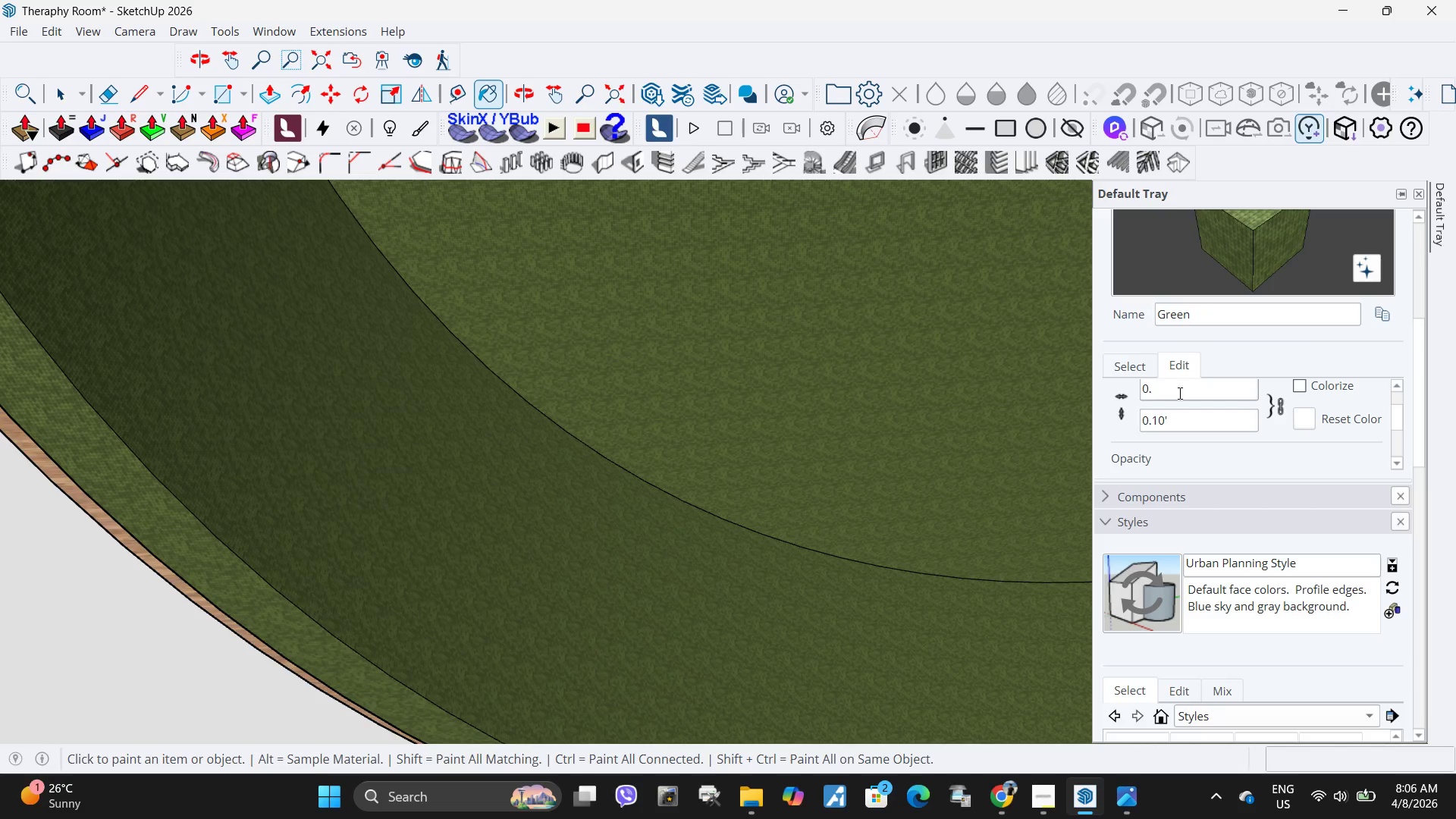 
key(Numpad0)
 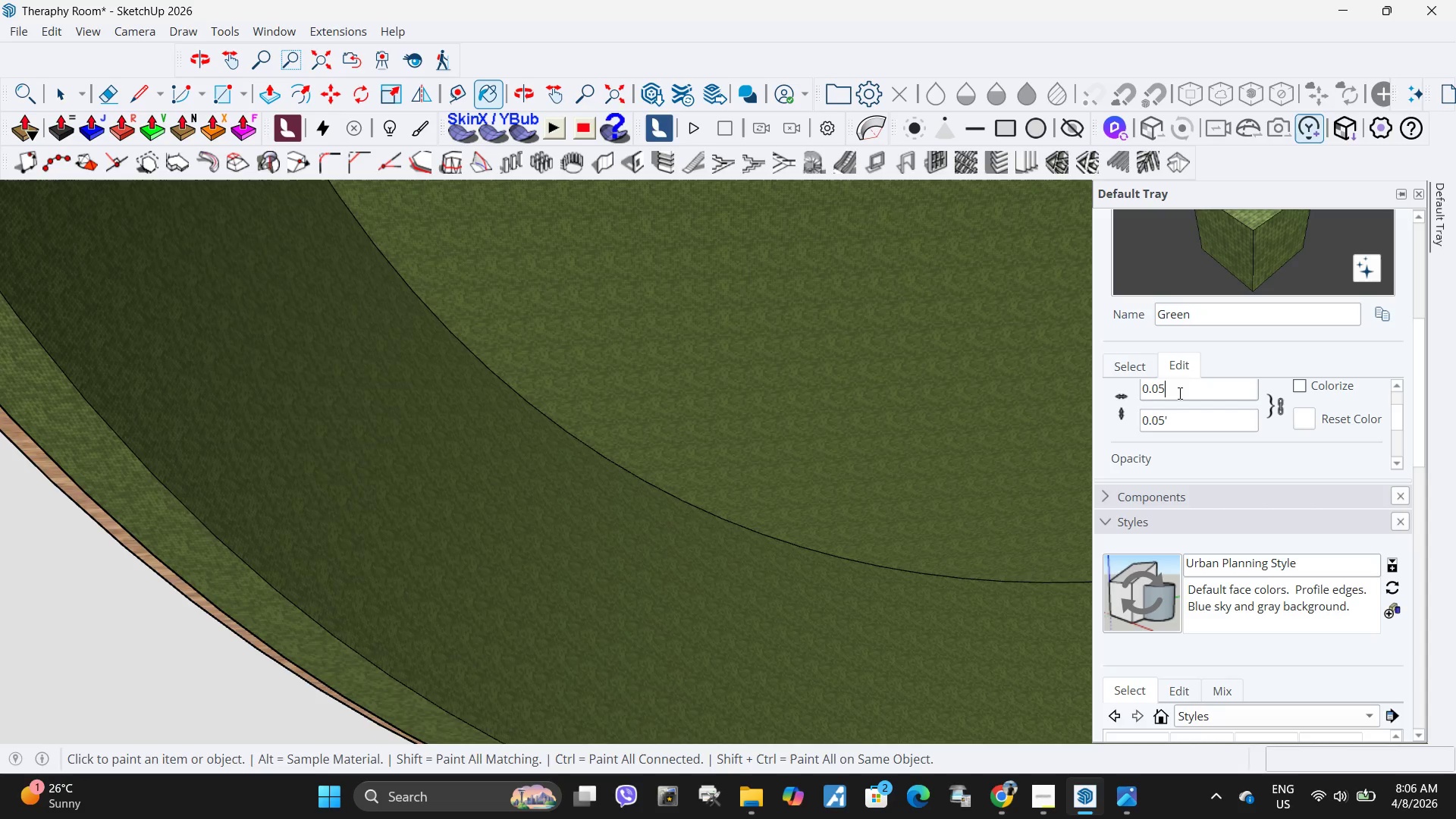 
key(Numpad5)
 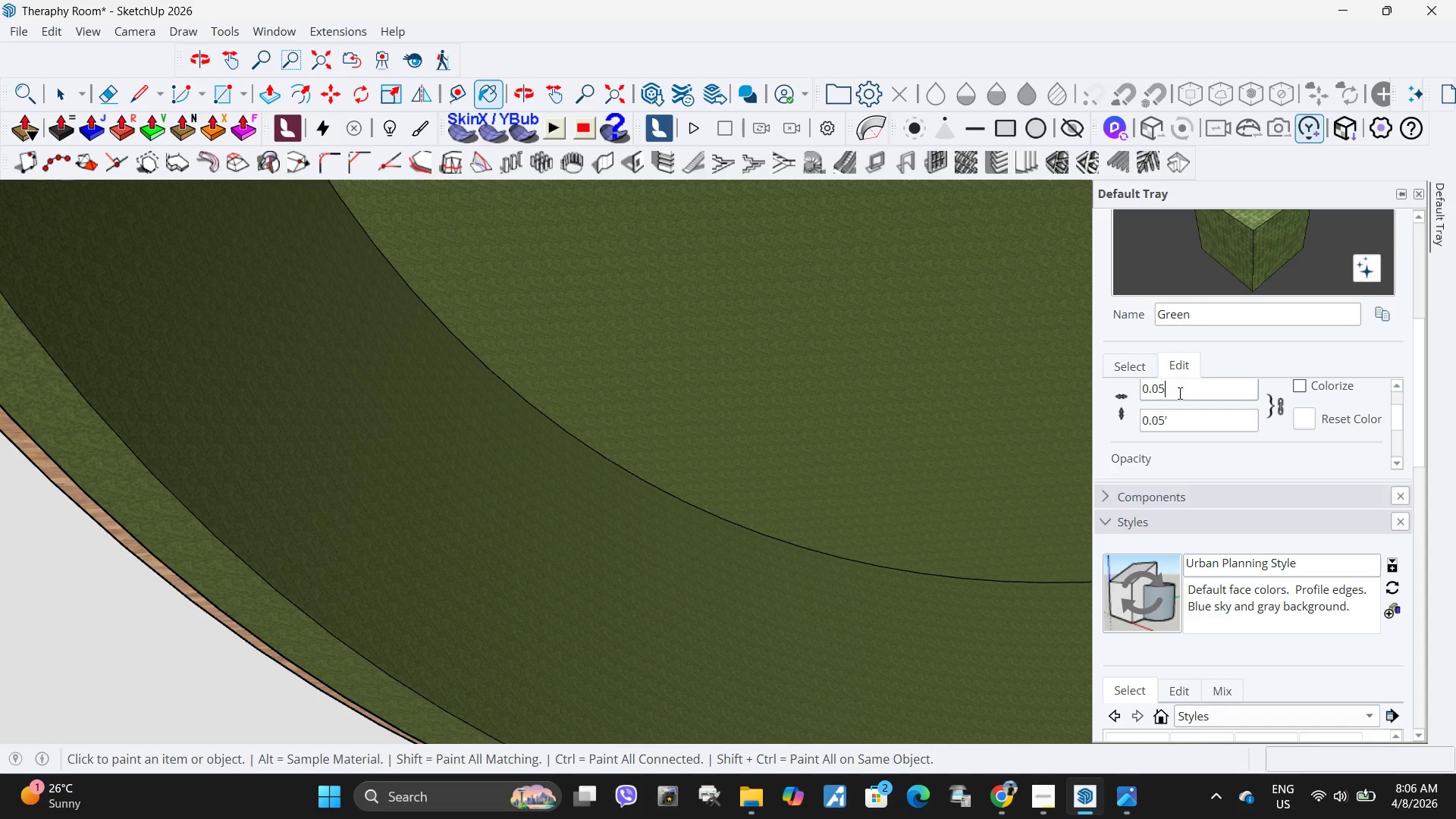 
key(Backspace)
 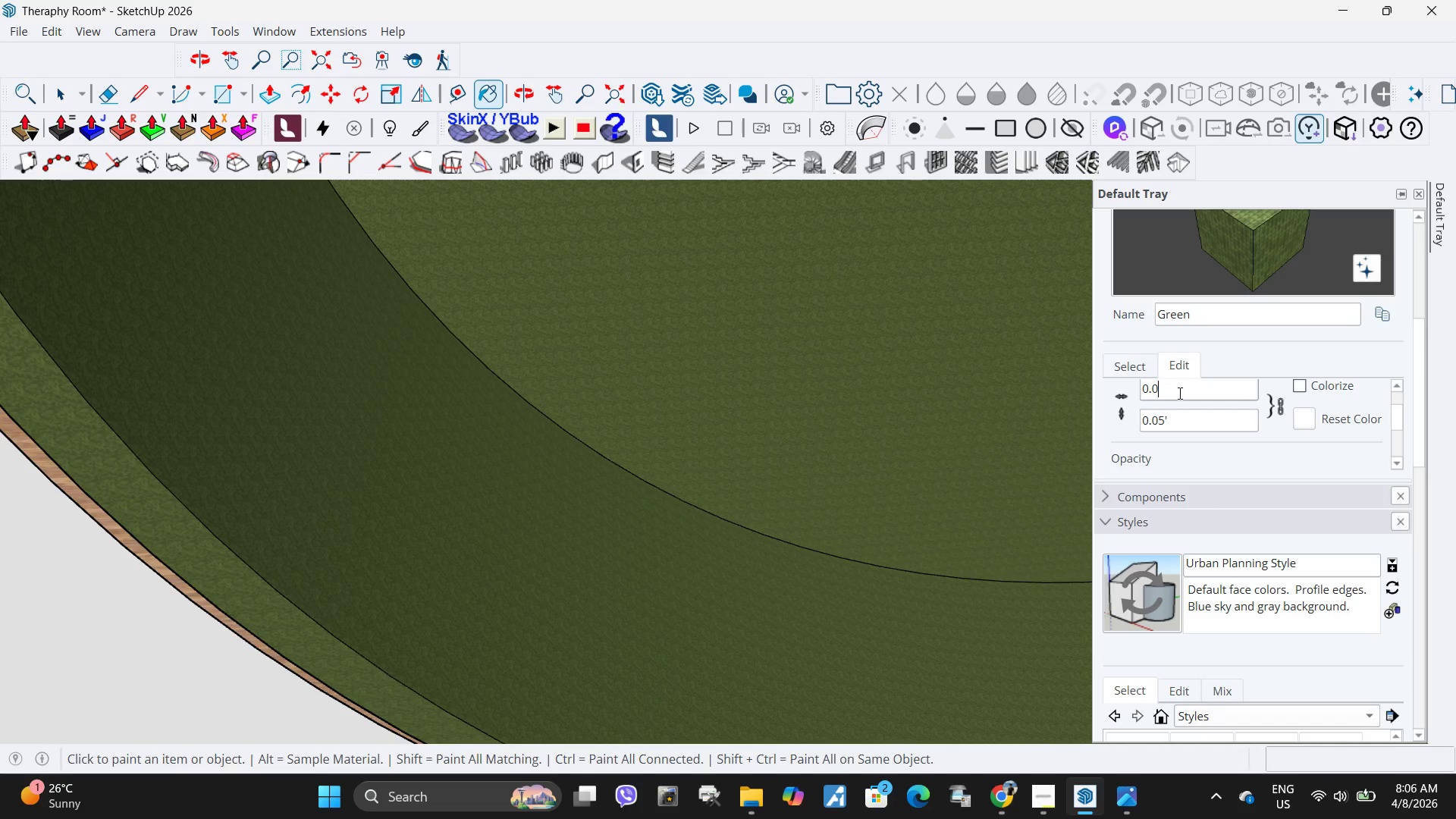 
key(Numpad2)
 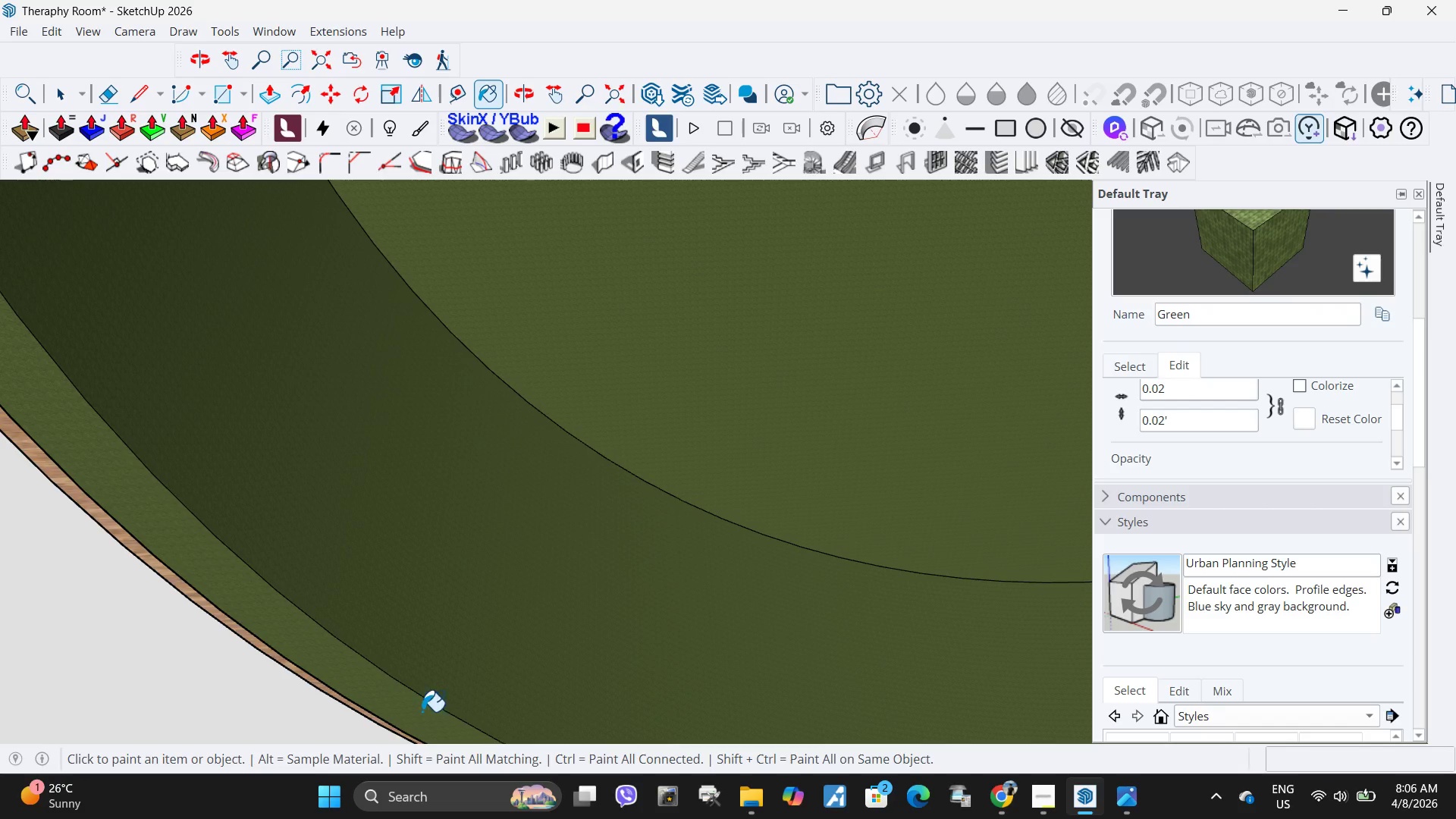 
scroll: coordinate [372, 494], scroll_direction: up, amount: 11.0
 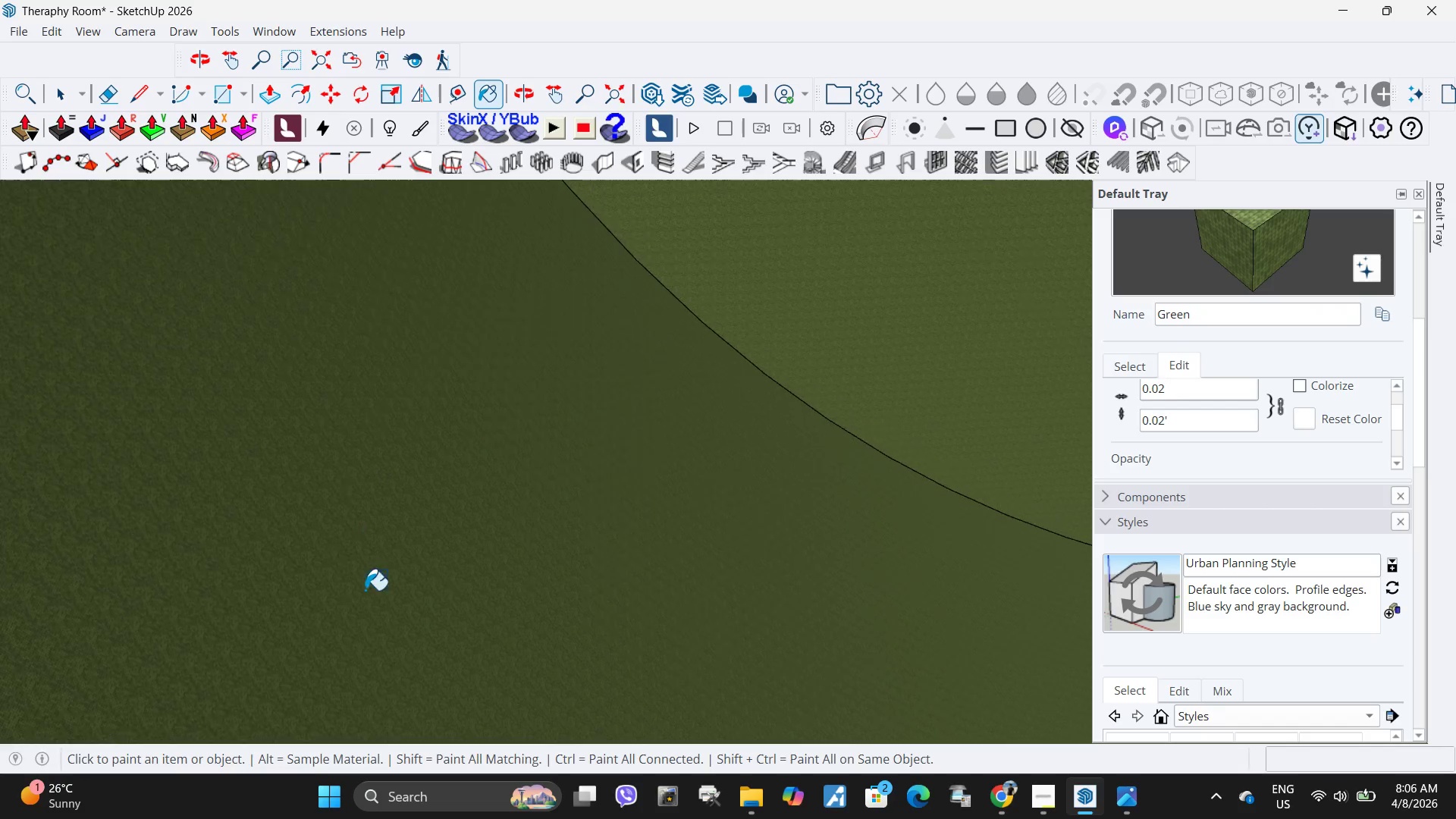 
scroll: coordinate [418, 601], scroll_direction: down, amount: 36.0
 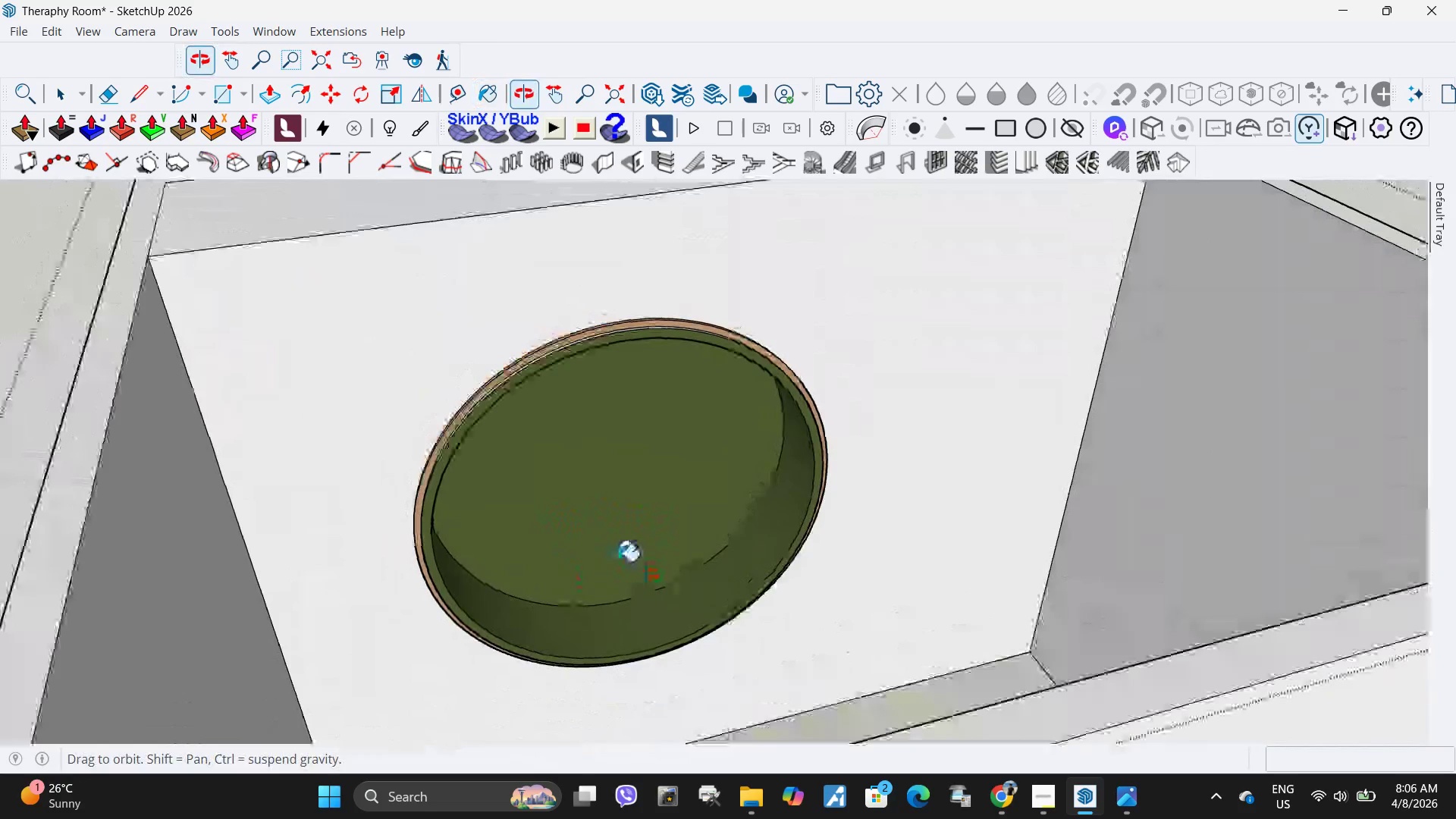 
scroll: coordinate [613, 540], scroll_direction: up, amount: 4.0
 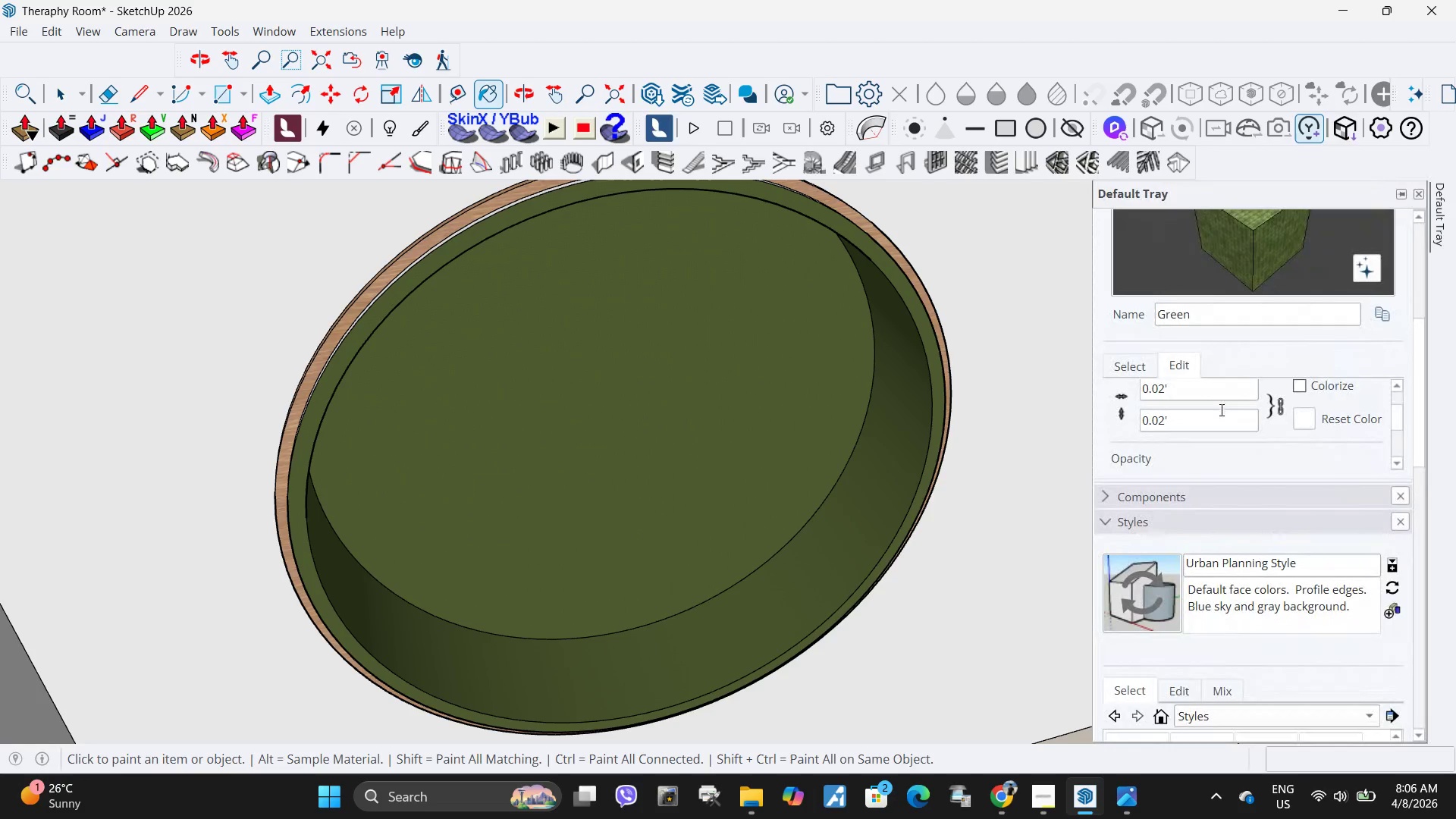 
left_click([1203, 419])
 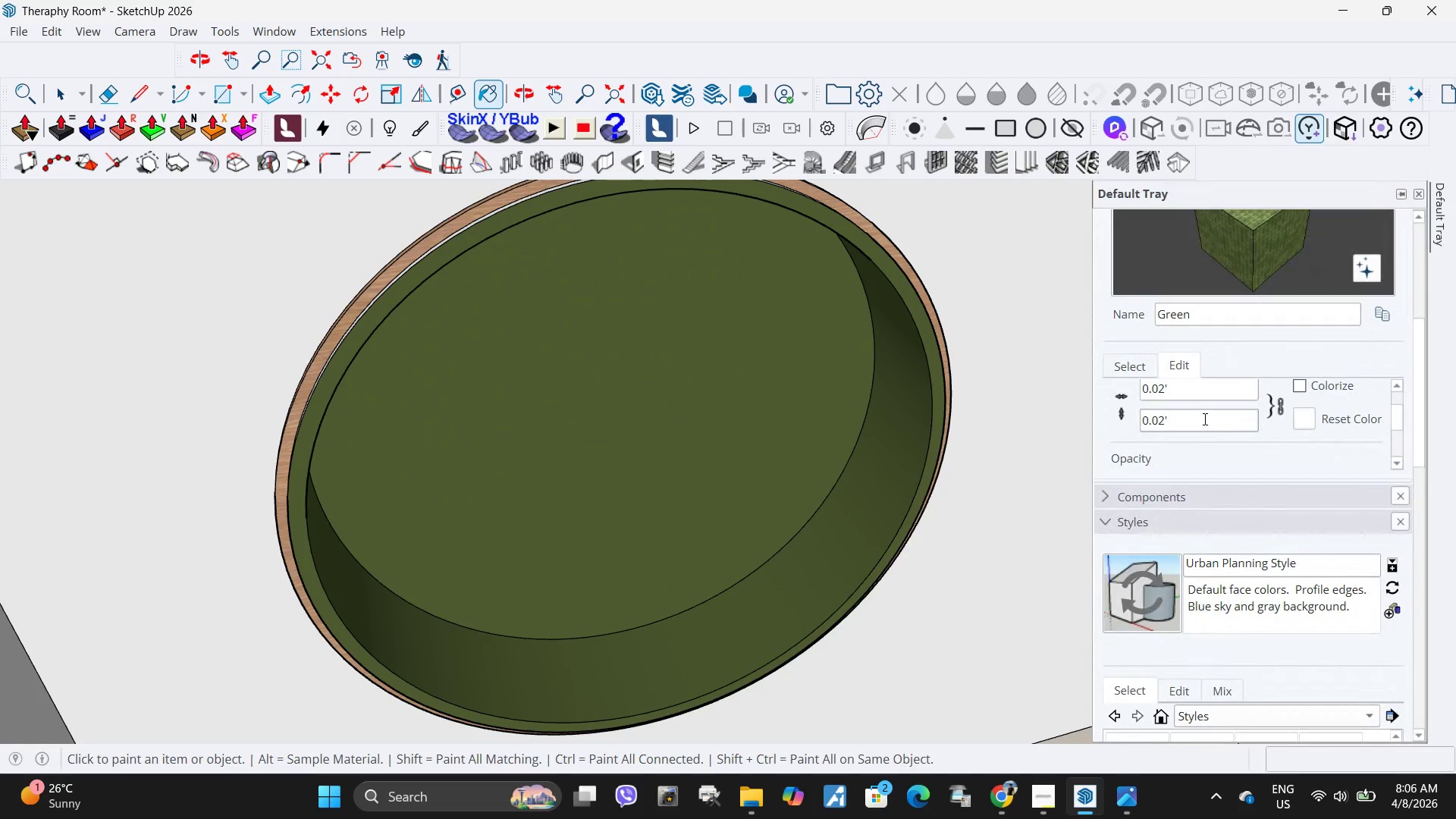 
key(Backspace)
 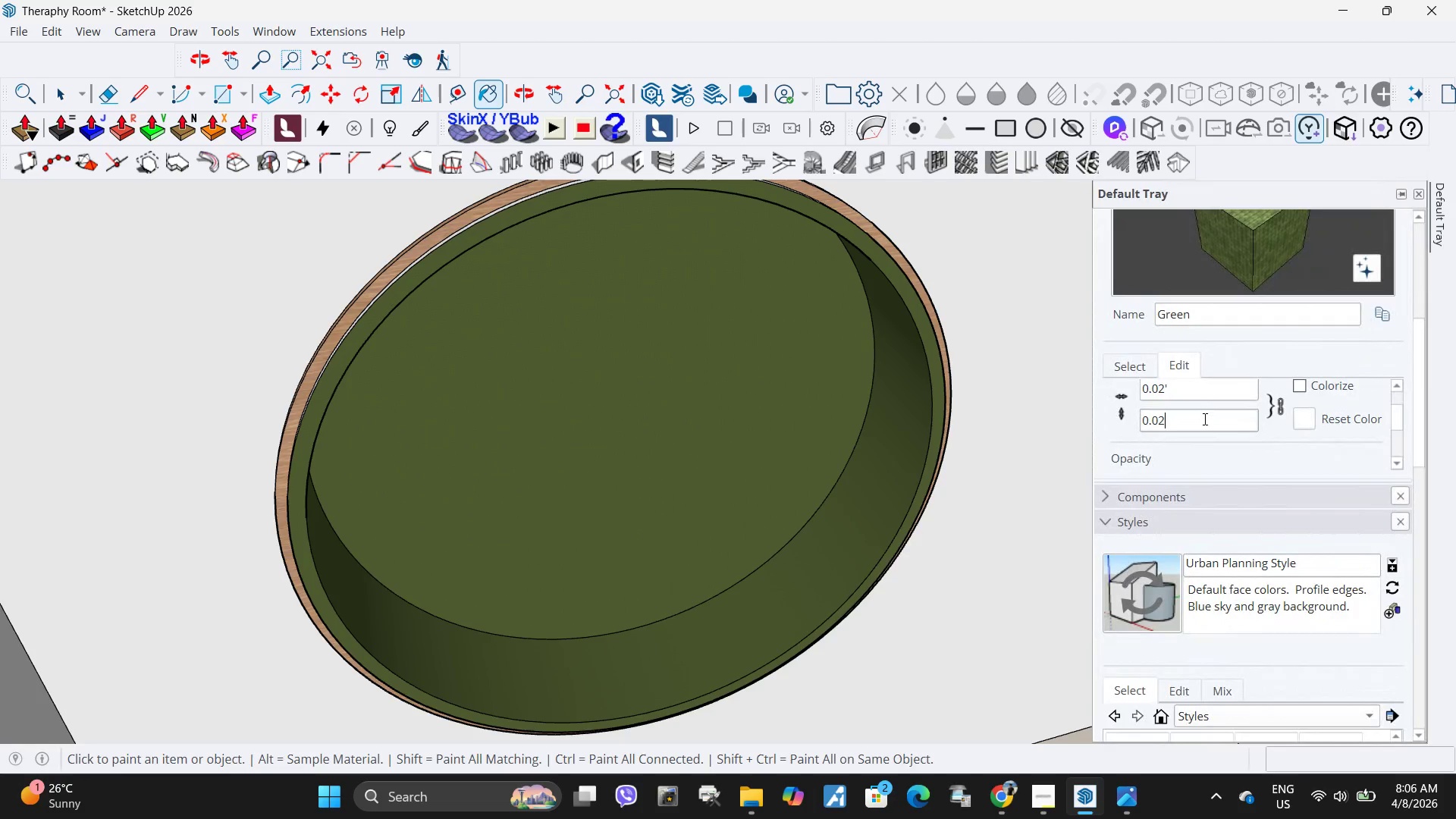 
key(Backspace)
 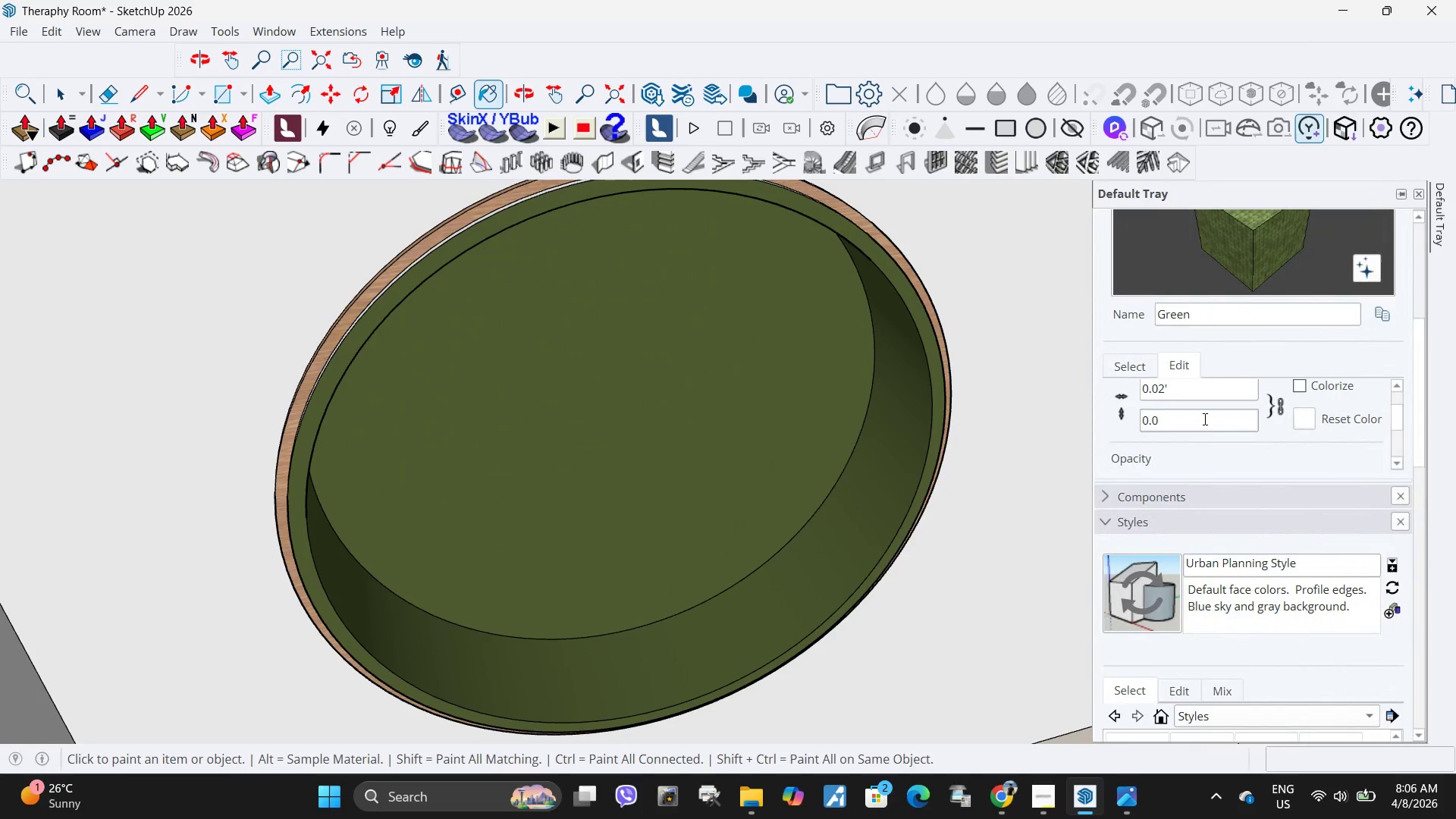 
key(Numpad5)
 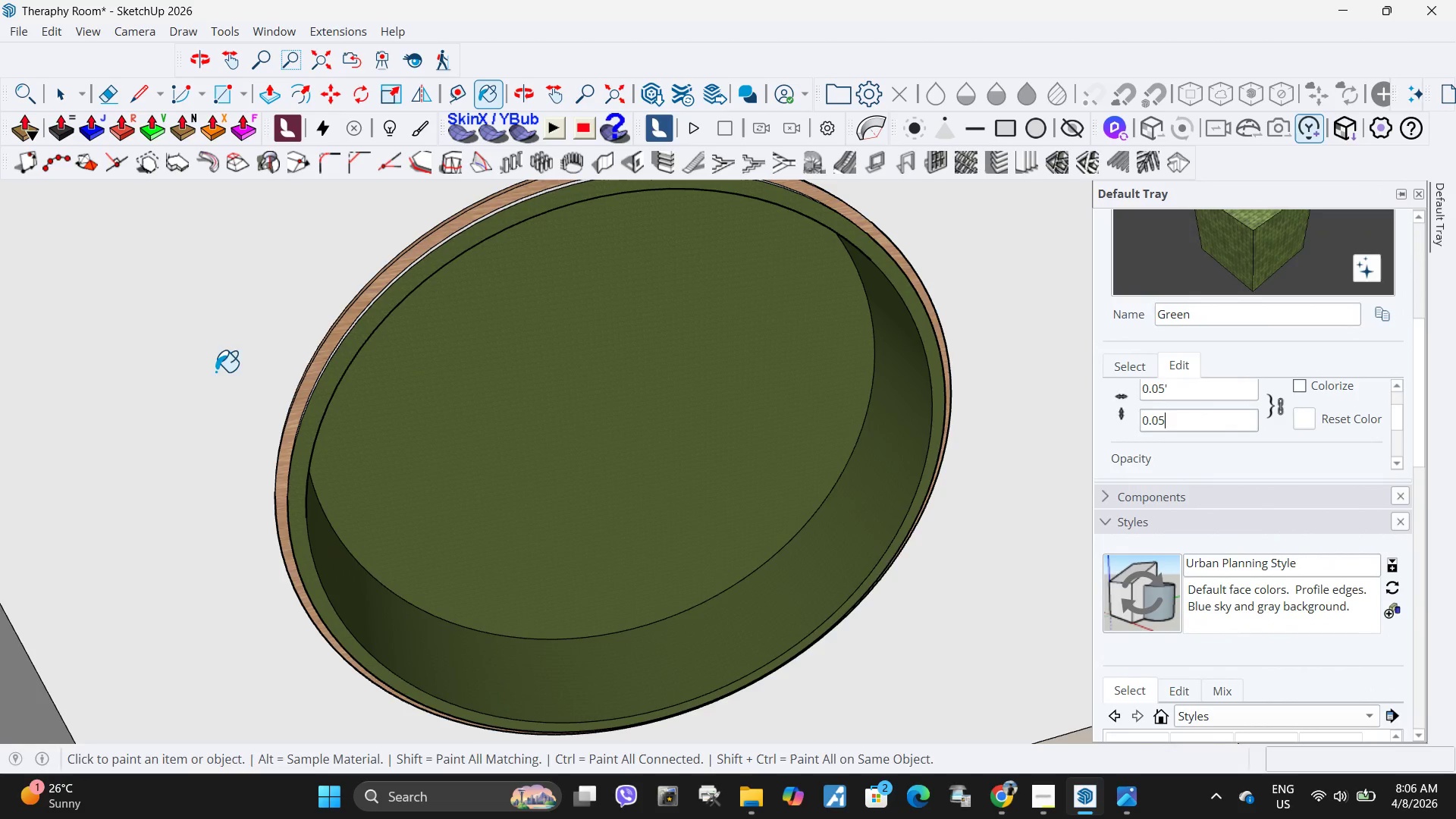 
scroll: coordinate [409, 243], scroll_direction: up, amount: 7.0
 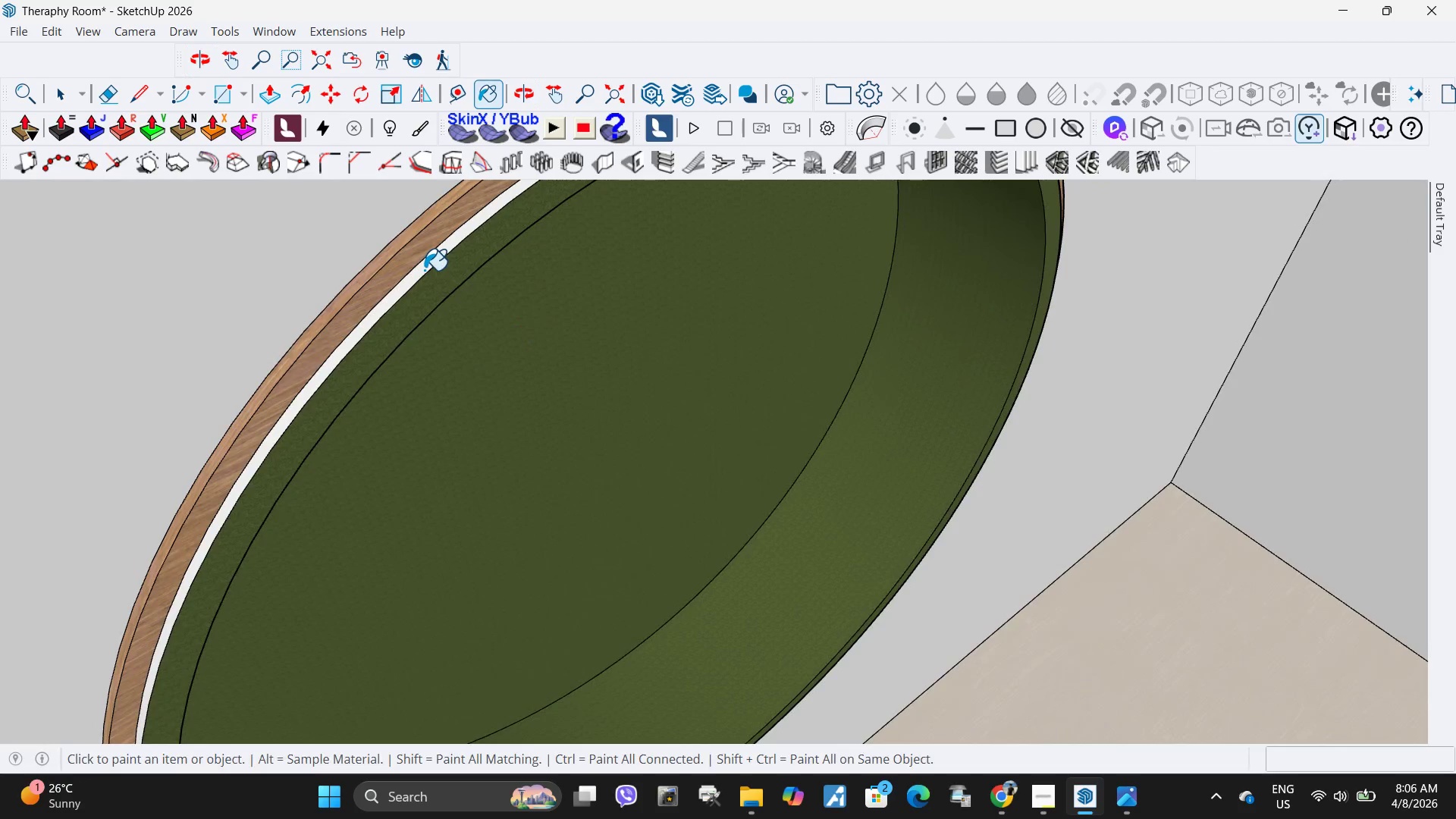 
left_click([424, 270])
 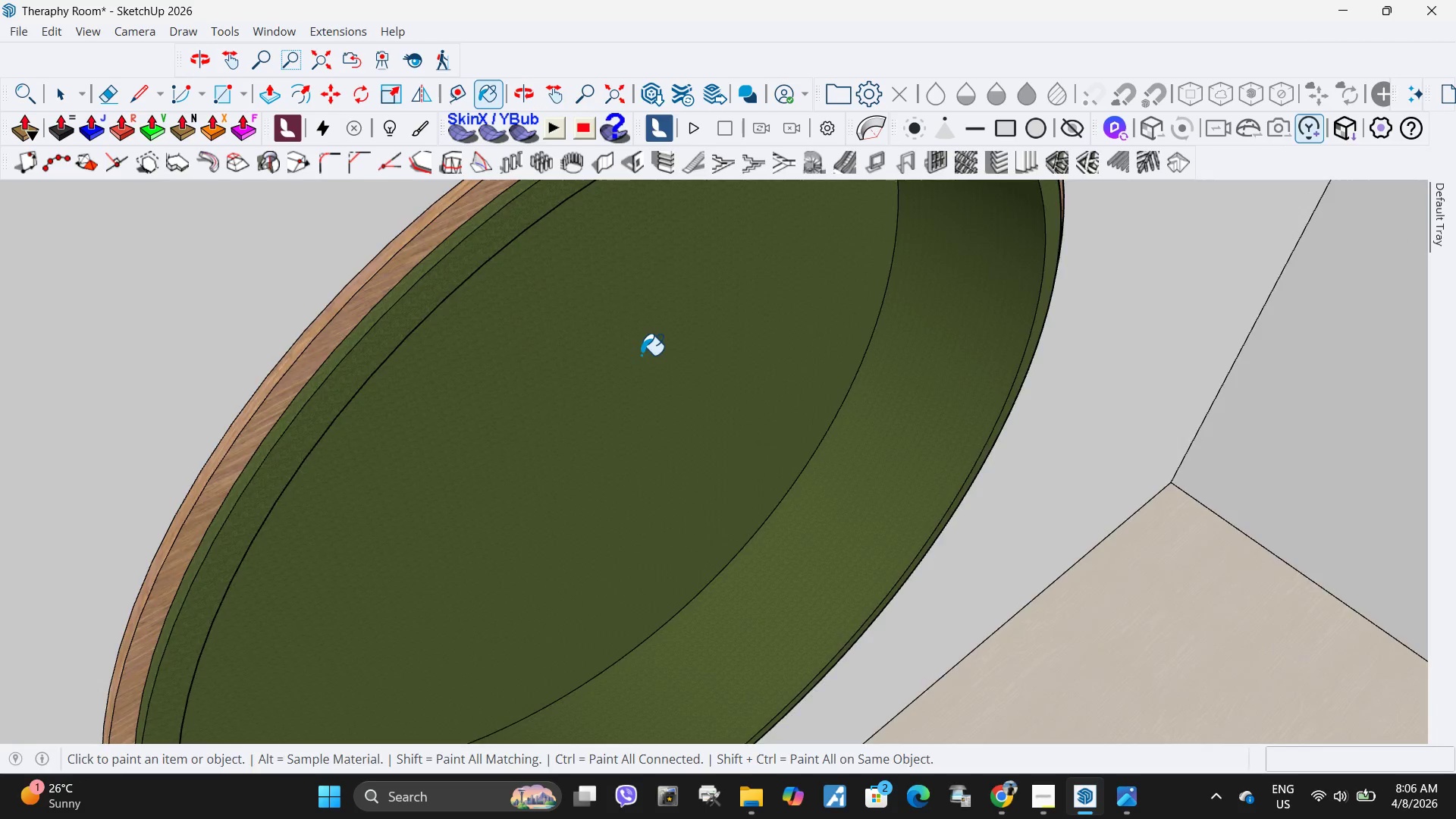 
scroll: coordinate [734, 431], scroll_direction: down, amount: 9.0
 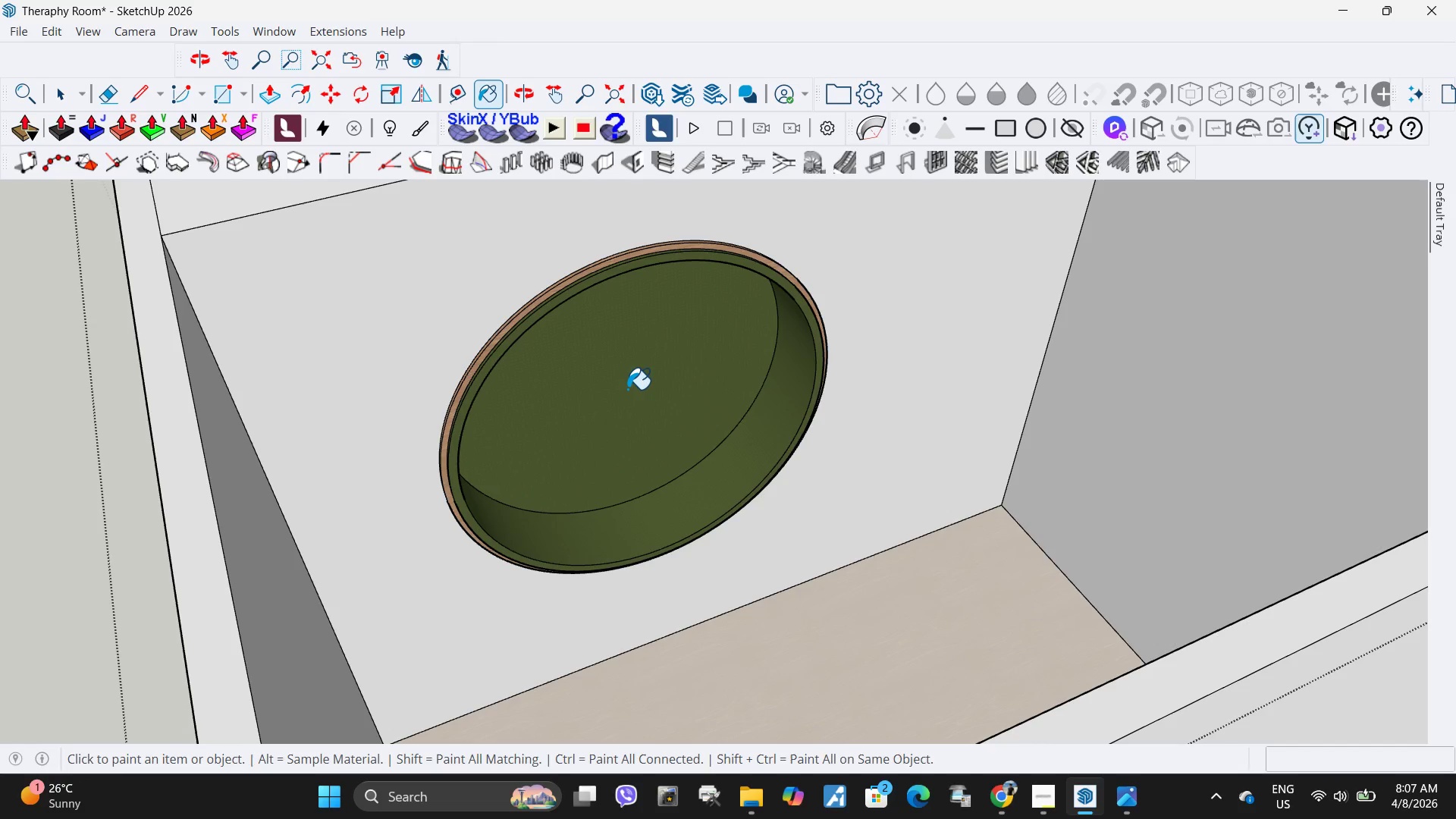 
wait(17.74)
 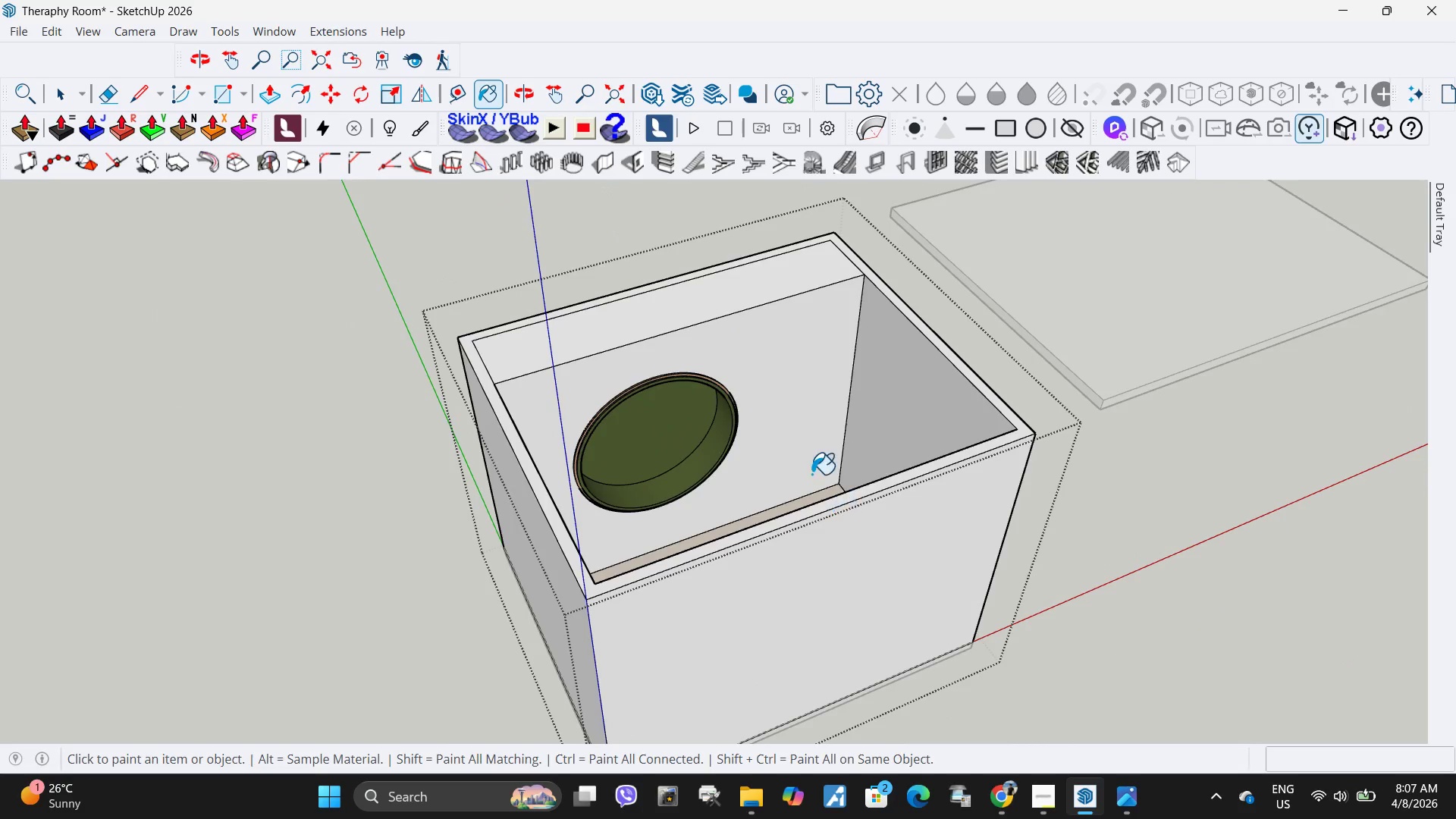 
key(Space)
 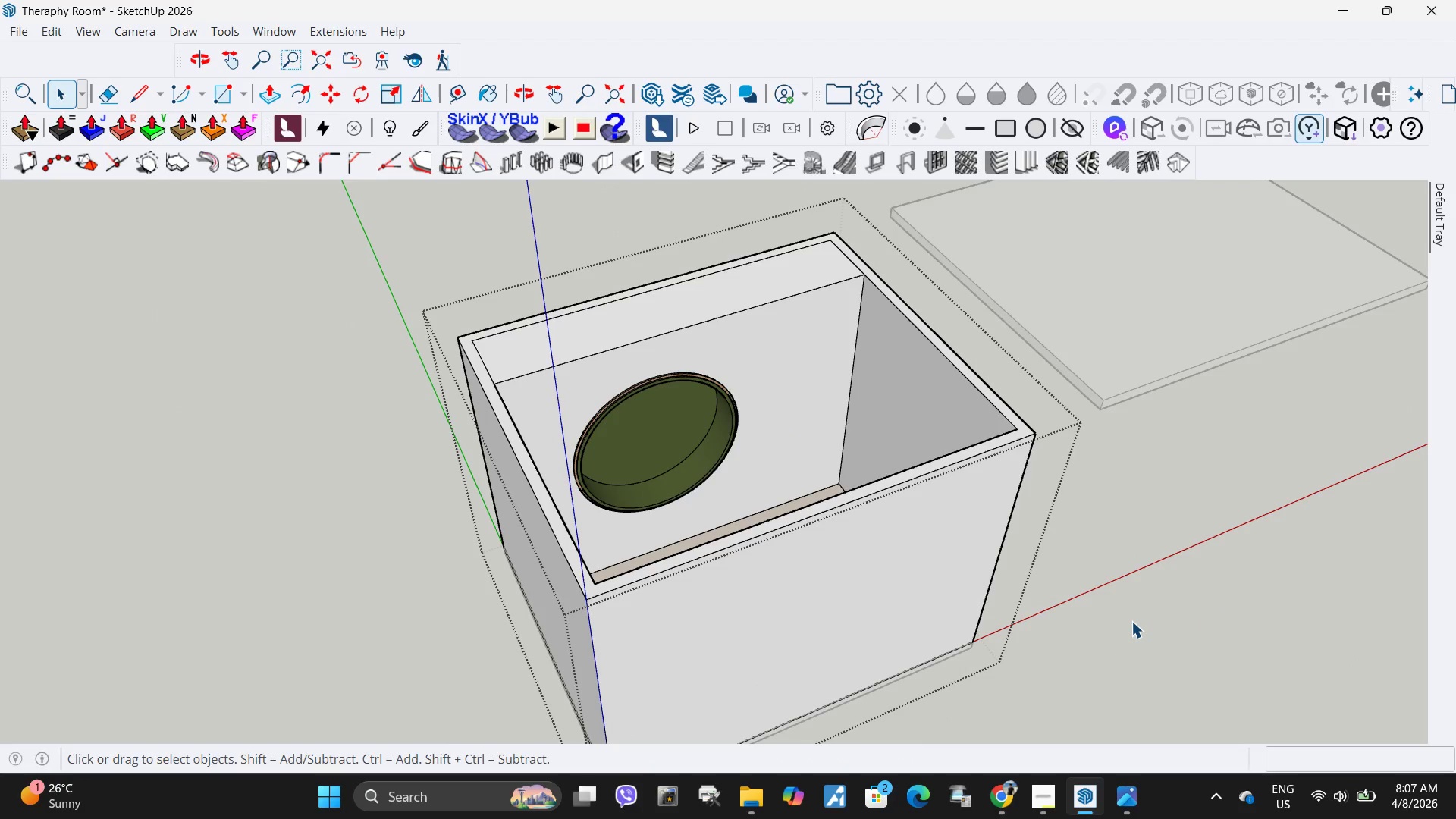 
scroll: coordinate [666, 470], scroll_direction: down, amount: 8.0
 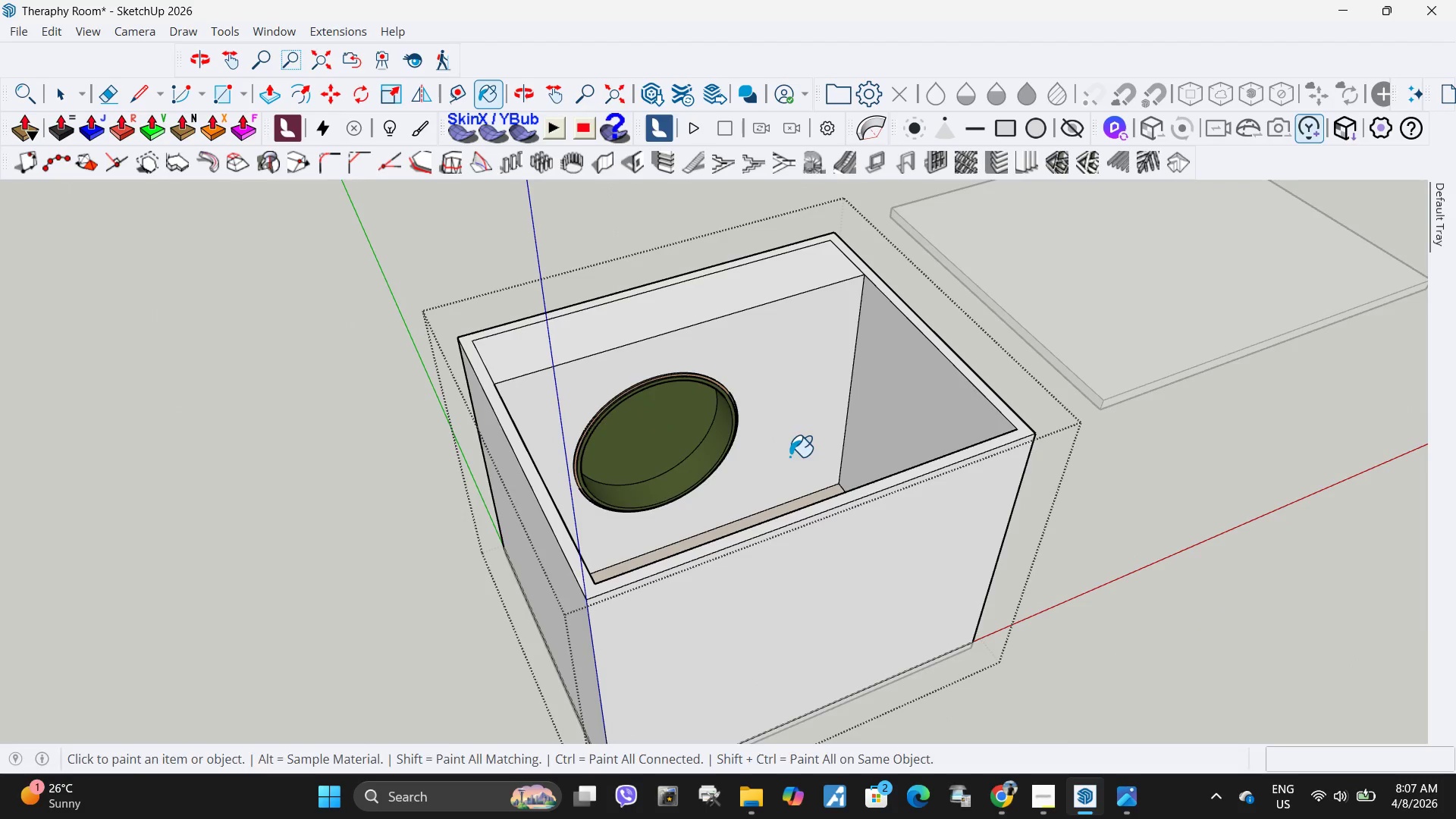 
left_click([1131, 621])
 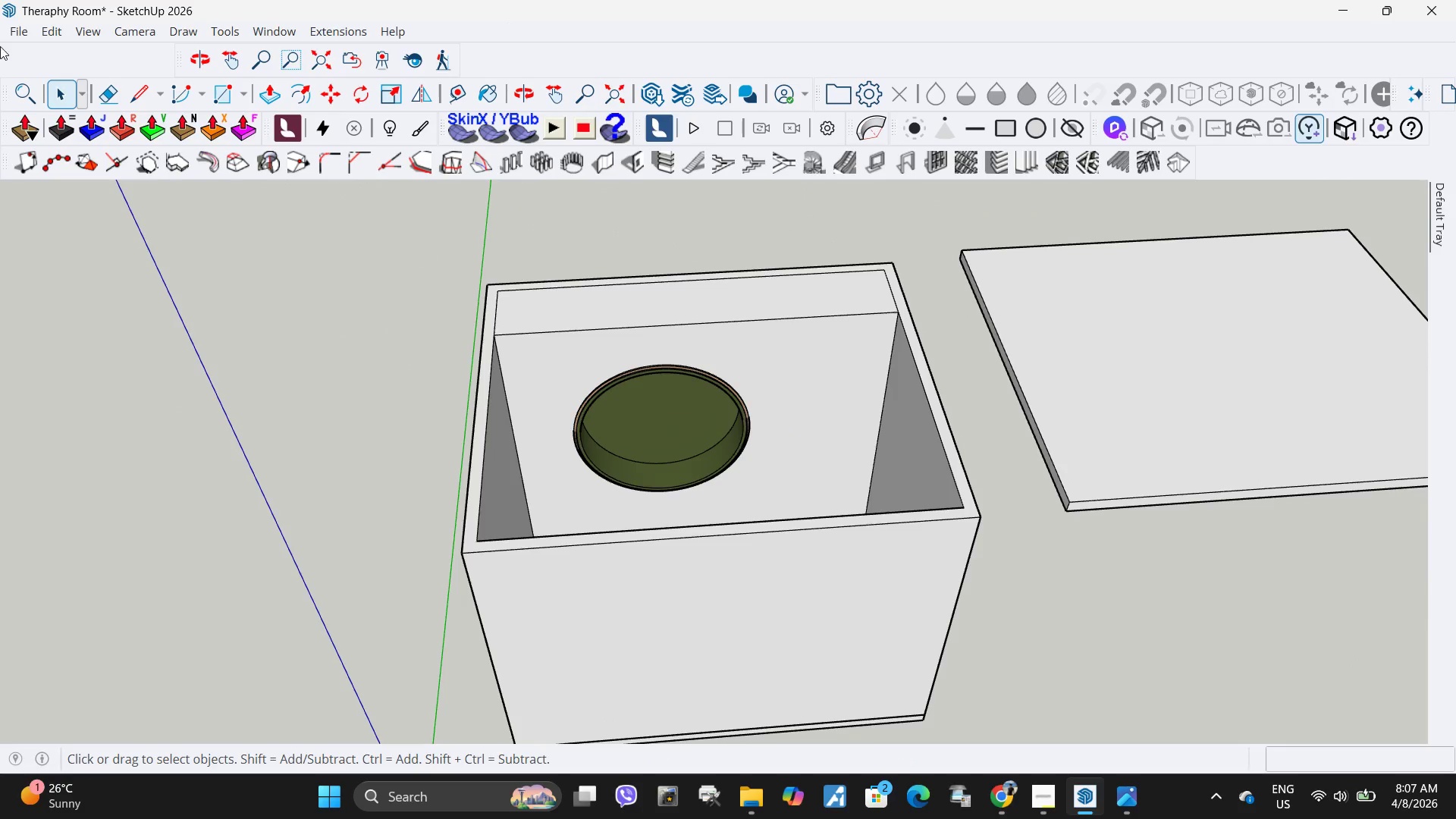 
left_click([19, 25])
 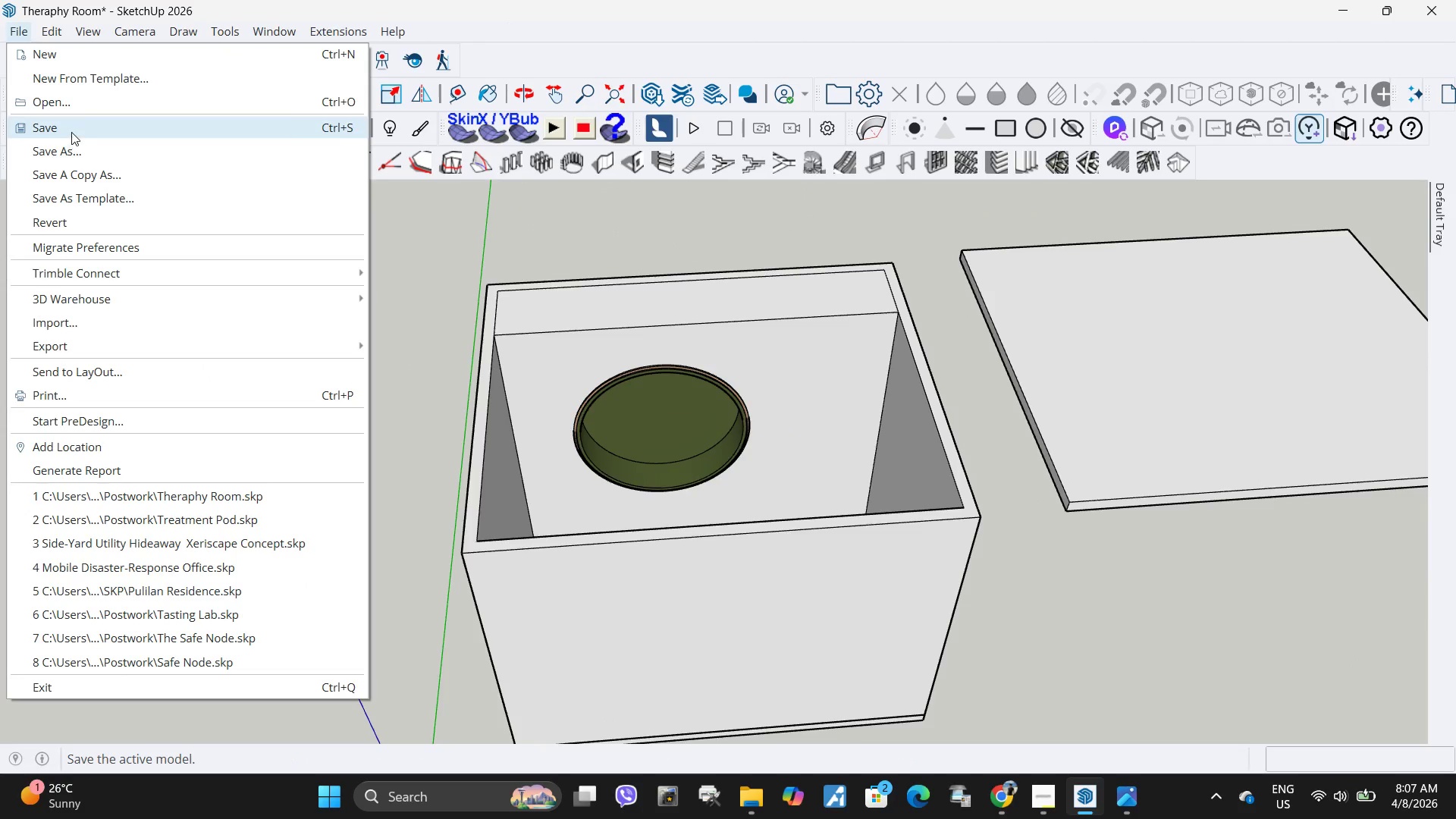 
left_click([71, 132])
 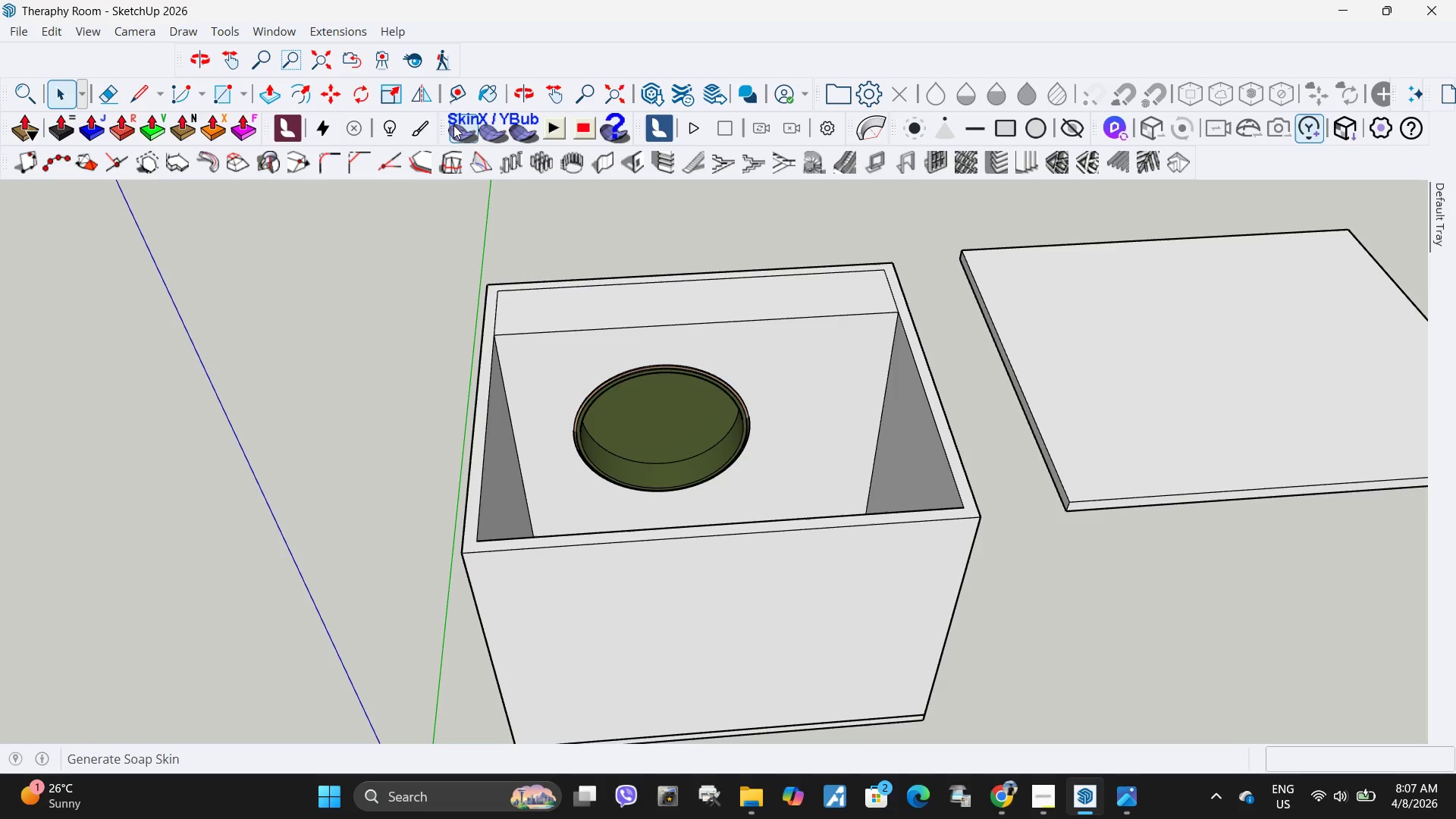 
left_click([472, 133])
 